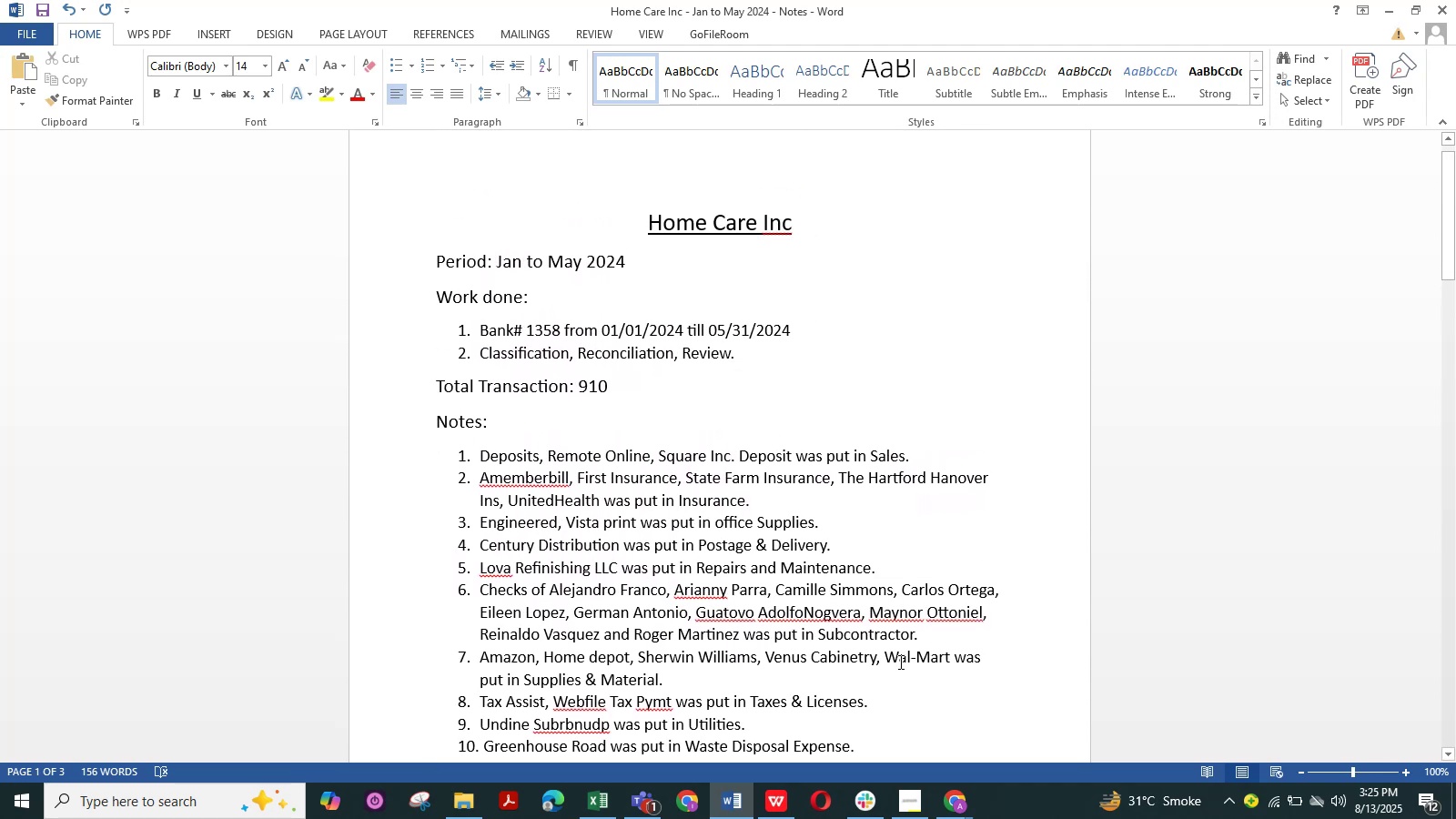 
scroll: coordinate [672, 571], scroll_direction: down, amount: 3.0
 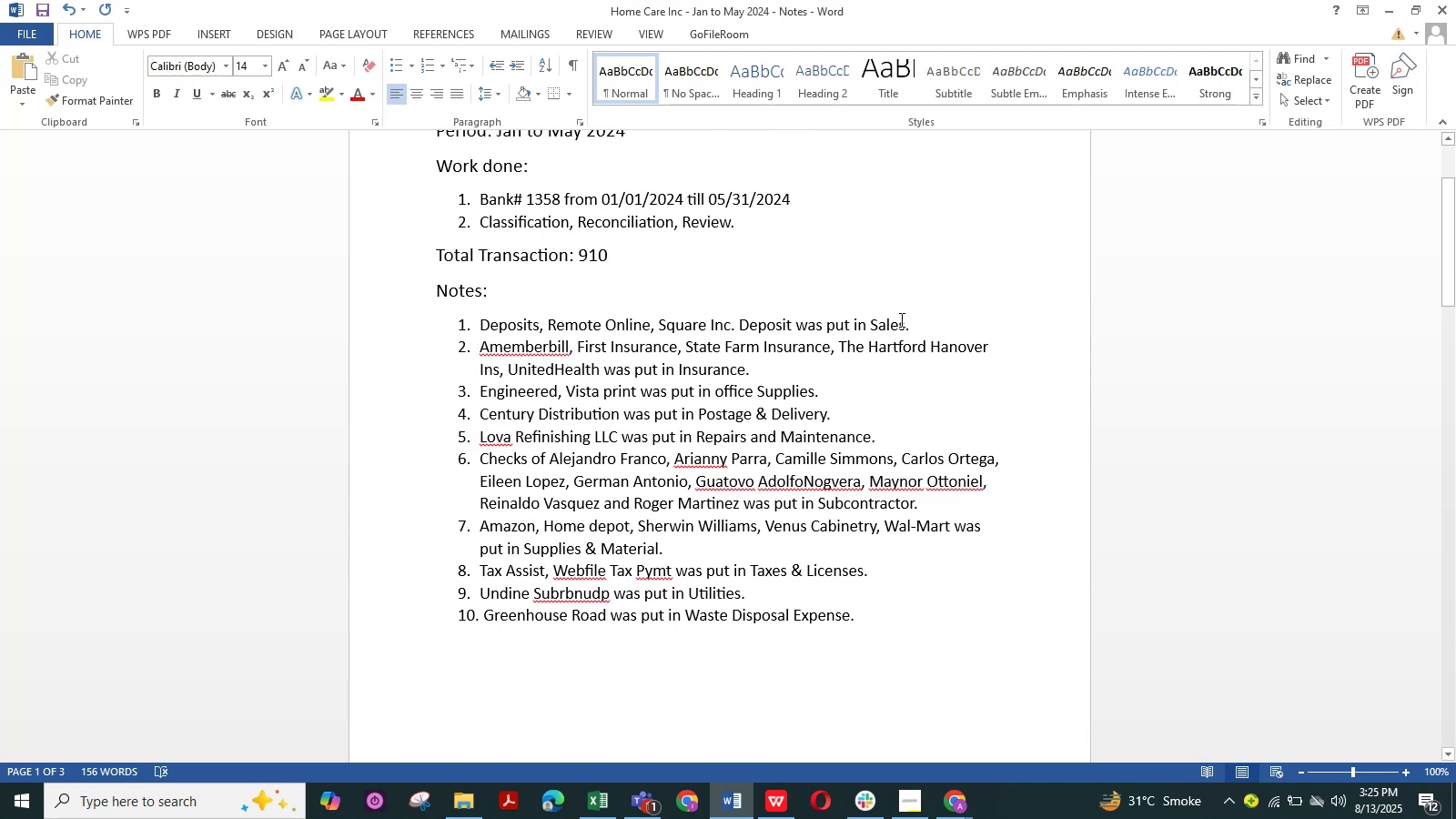 
key(Shift+Enter)
 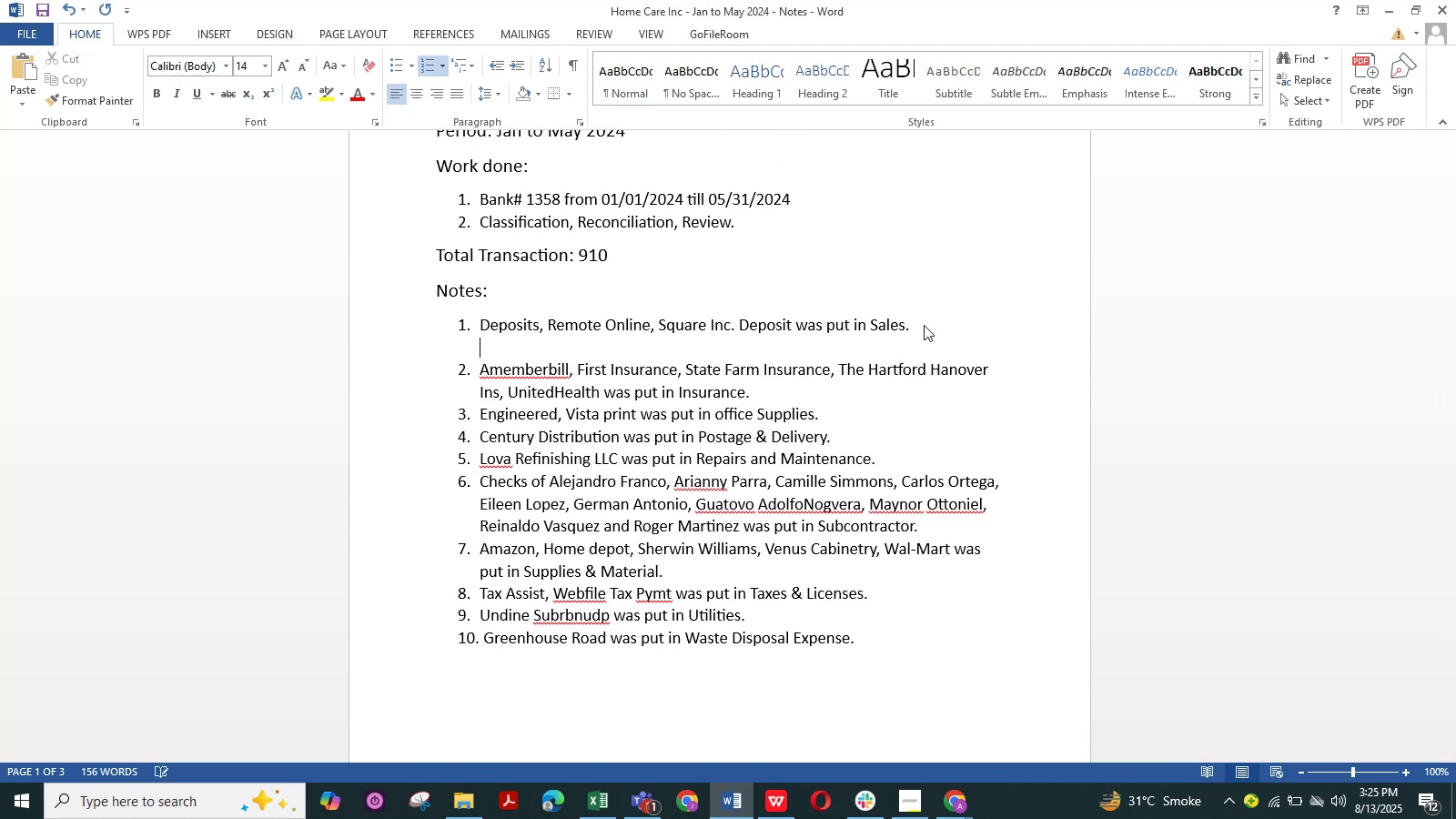 
key(Shift+ShiftRight)
 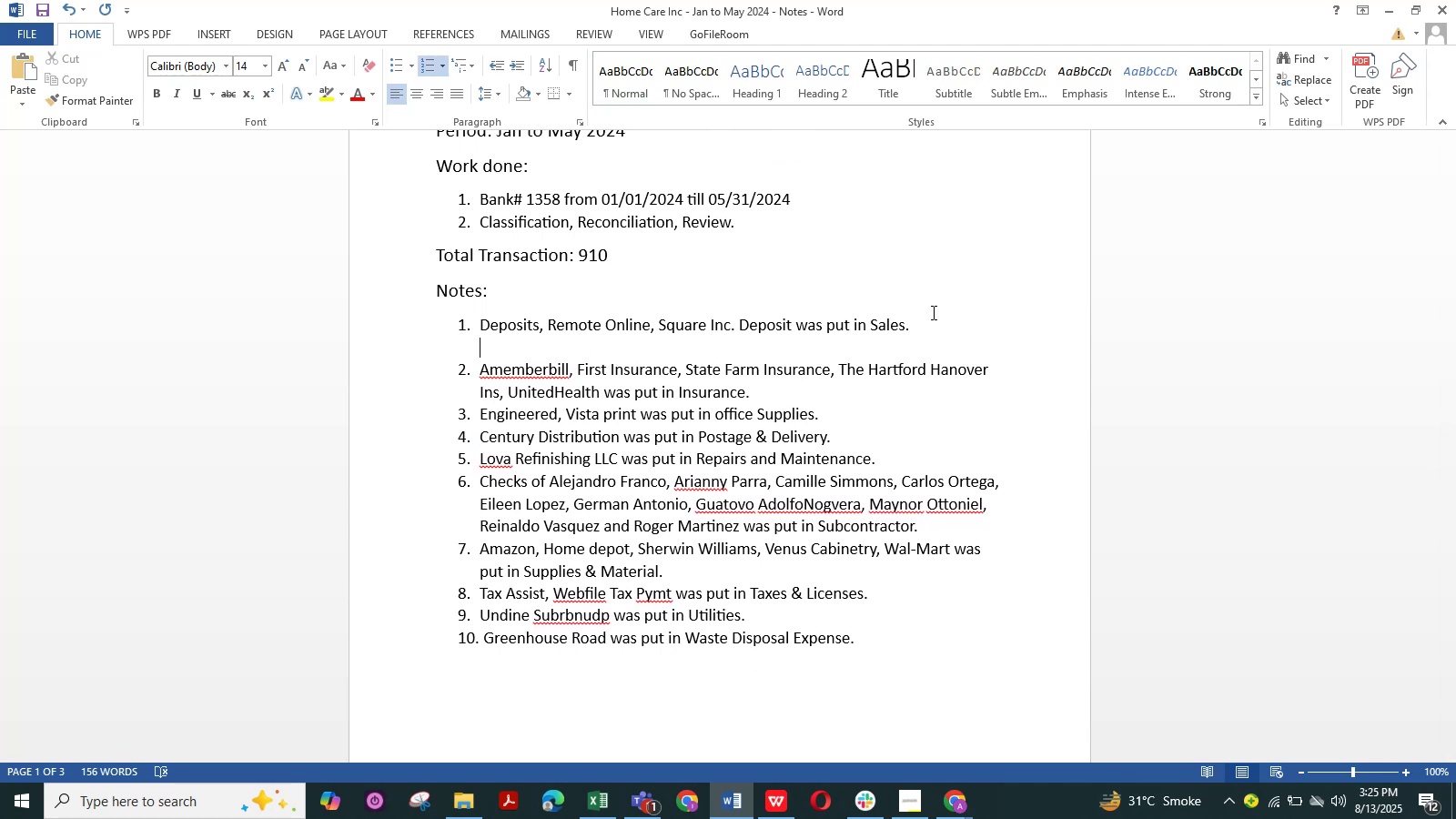 
key(Backspace)
 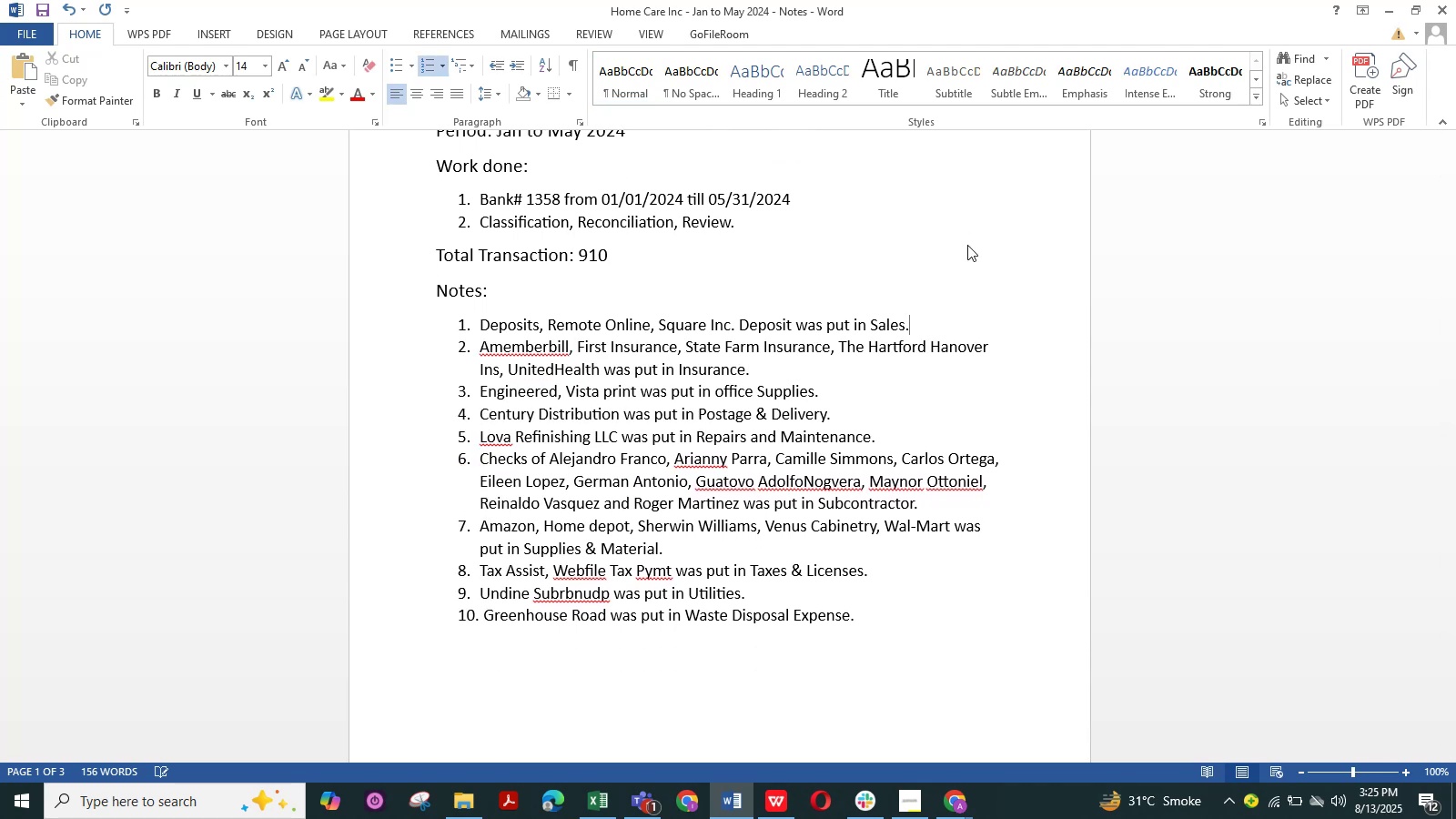 
key(Enter)
 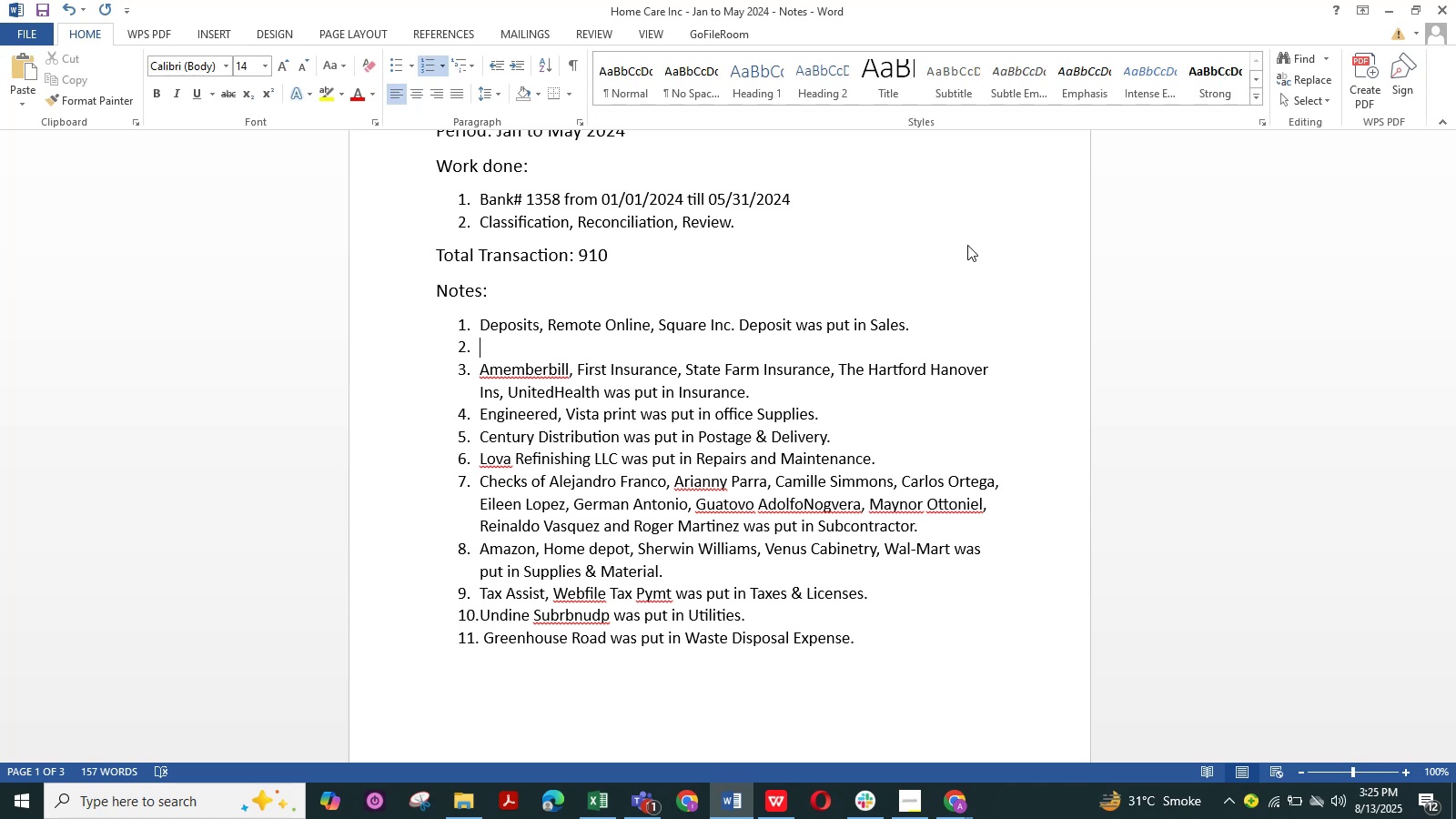 
wait(37.12)
 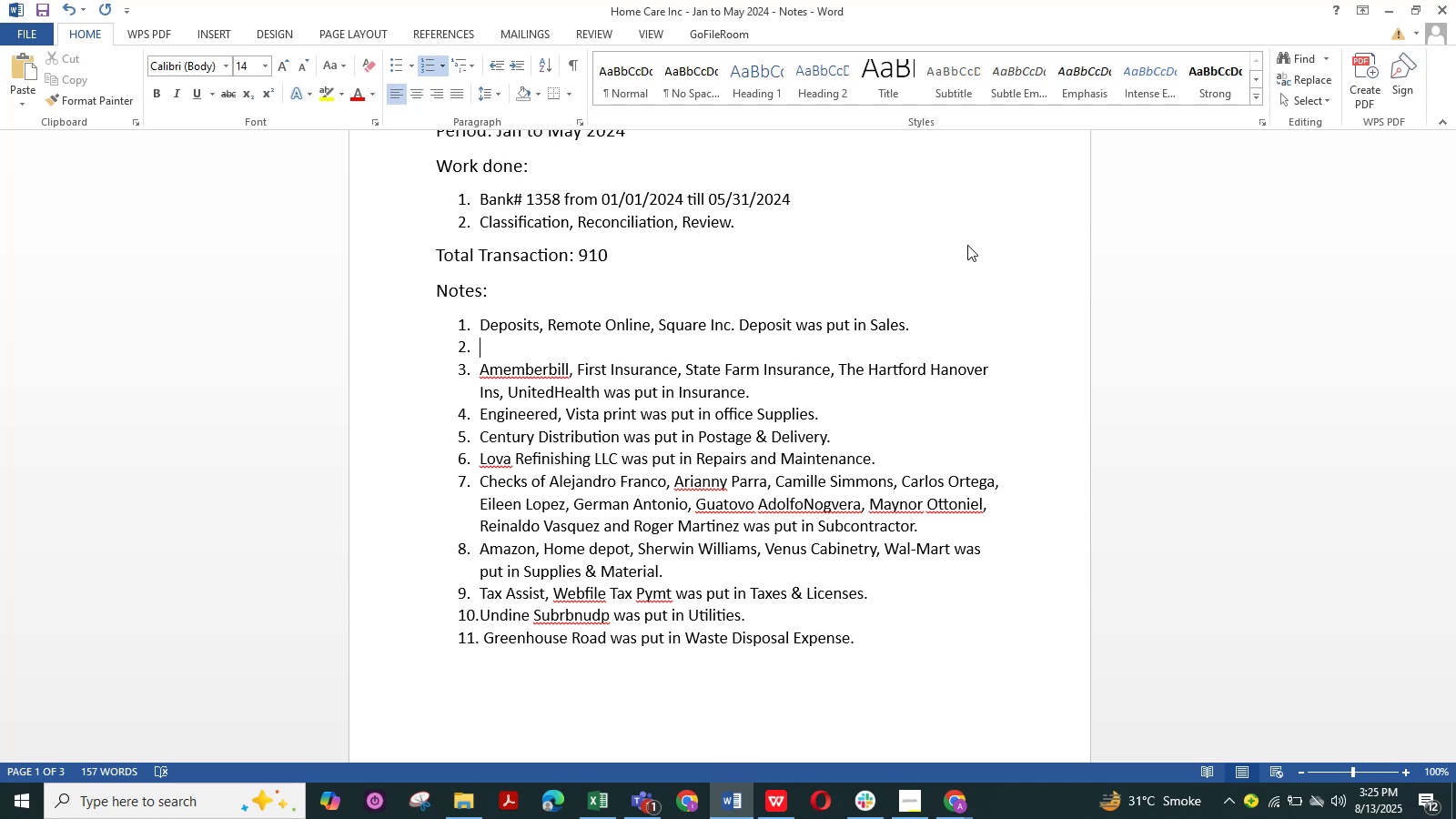 
left_click([742, 347])
 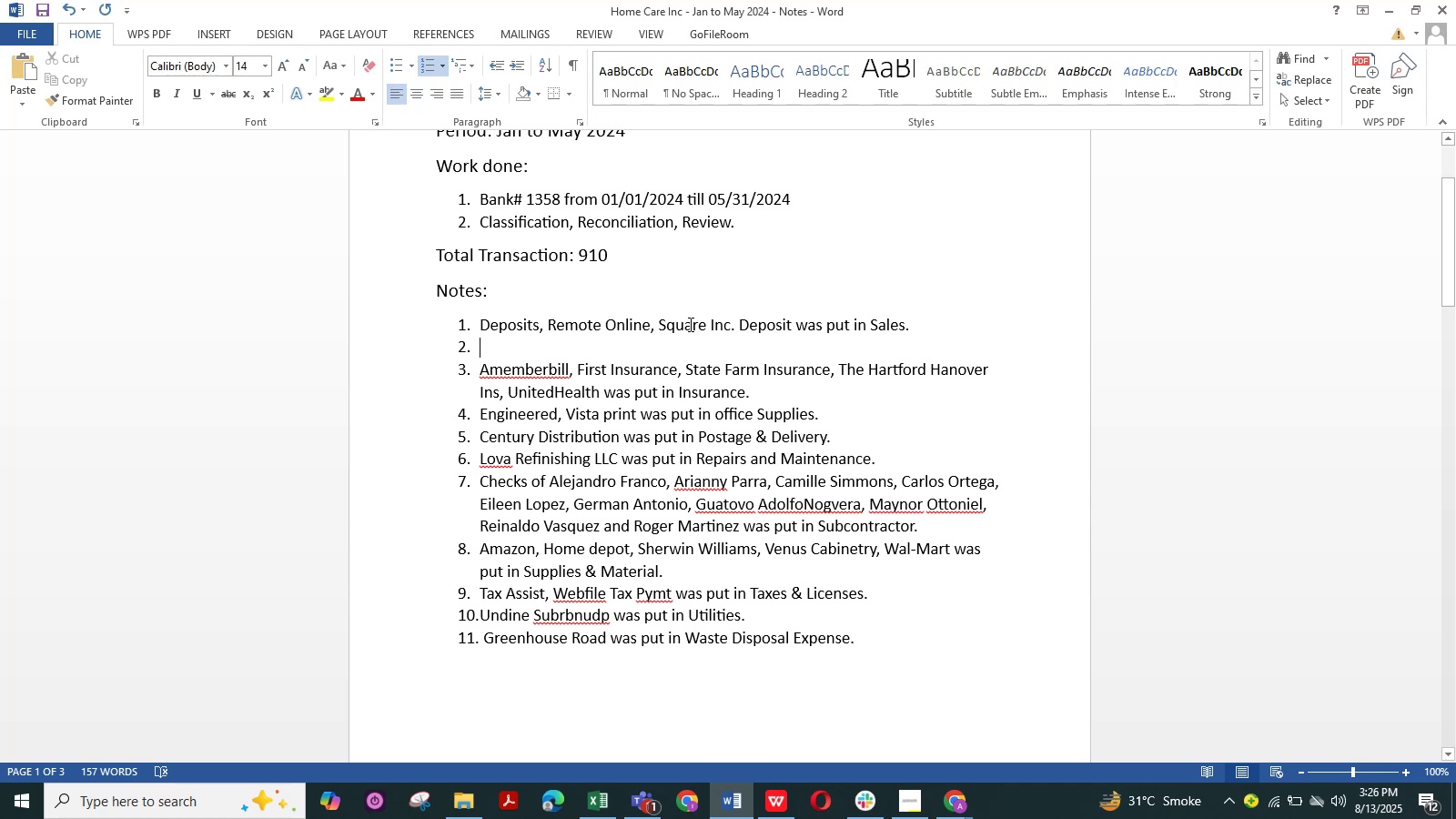 
wait(10.79)
 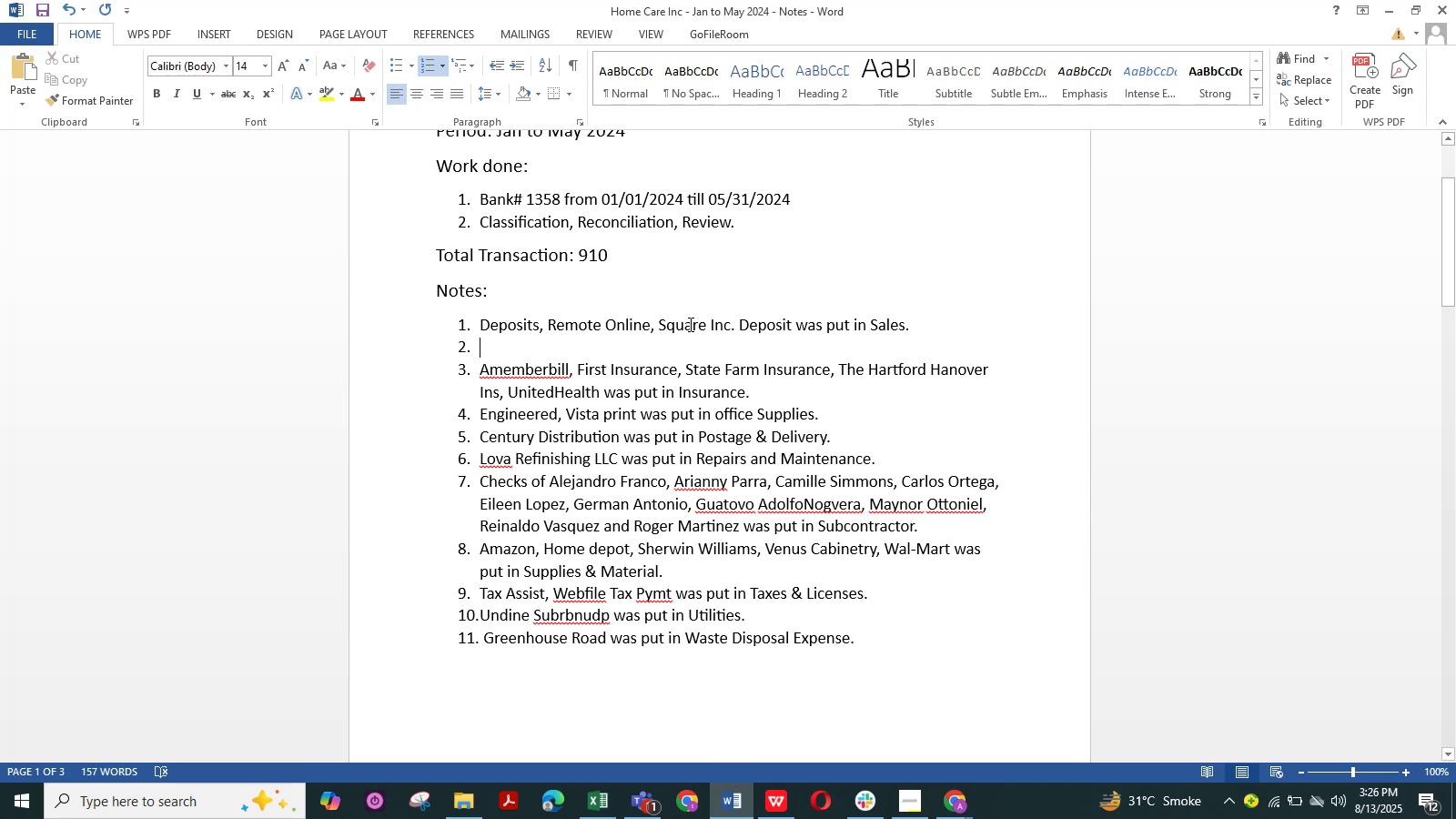 
left_click_drag(start_coordinate=[929, 530], to_coordinate=[473, 486])
 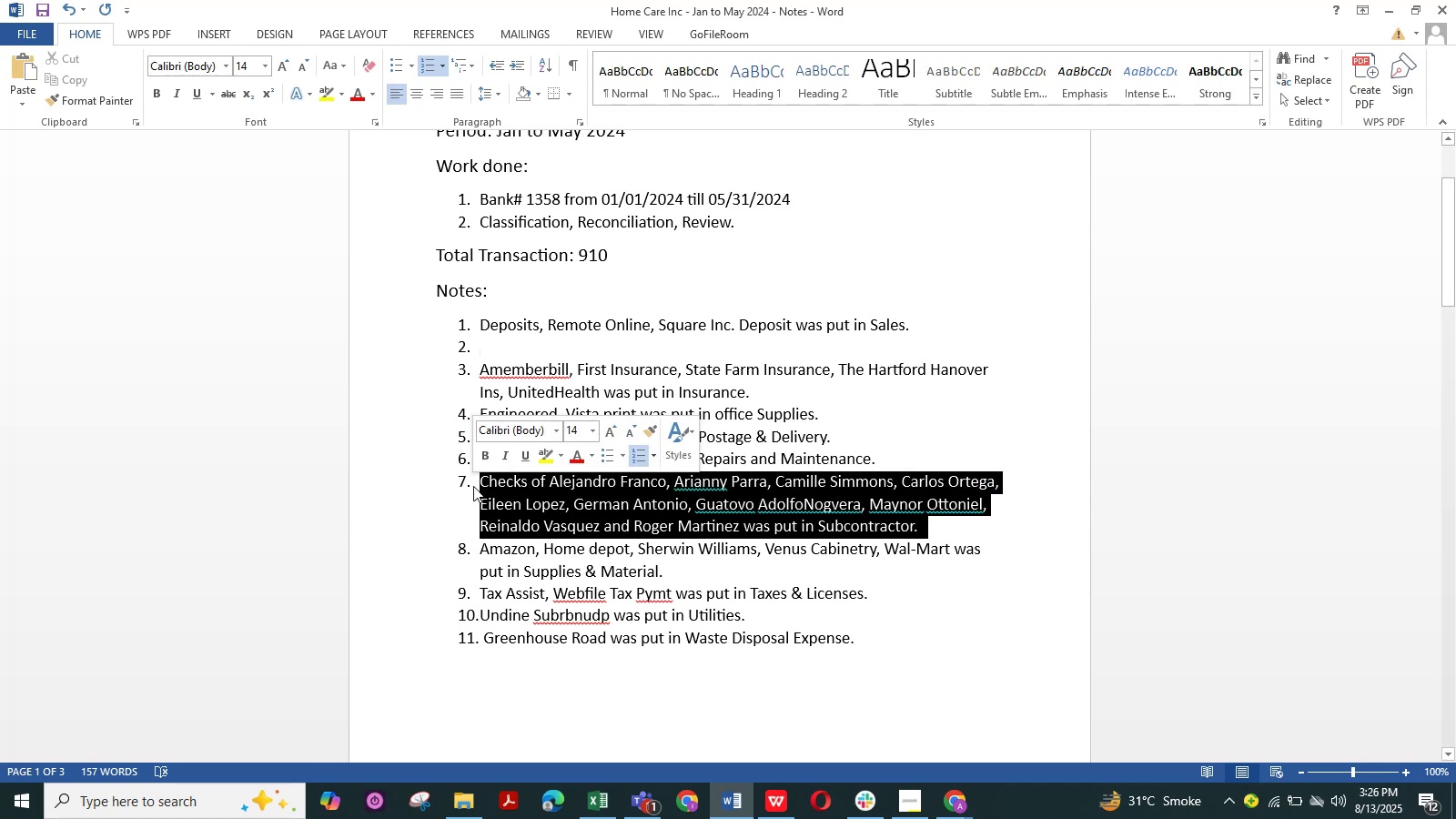 
key(Control+X)
 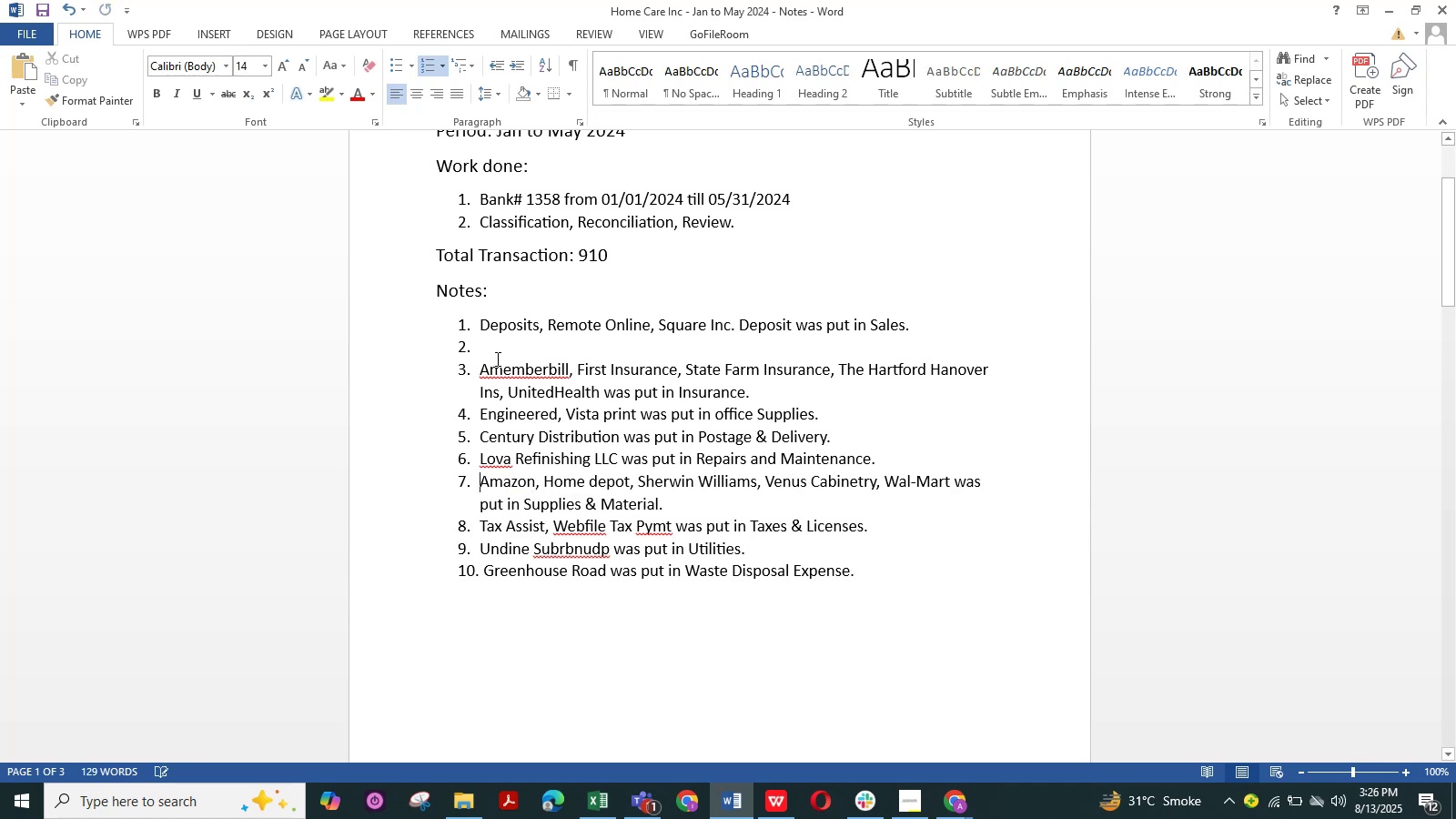 
left_click([494, 349])
 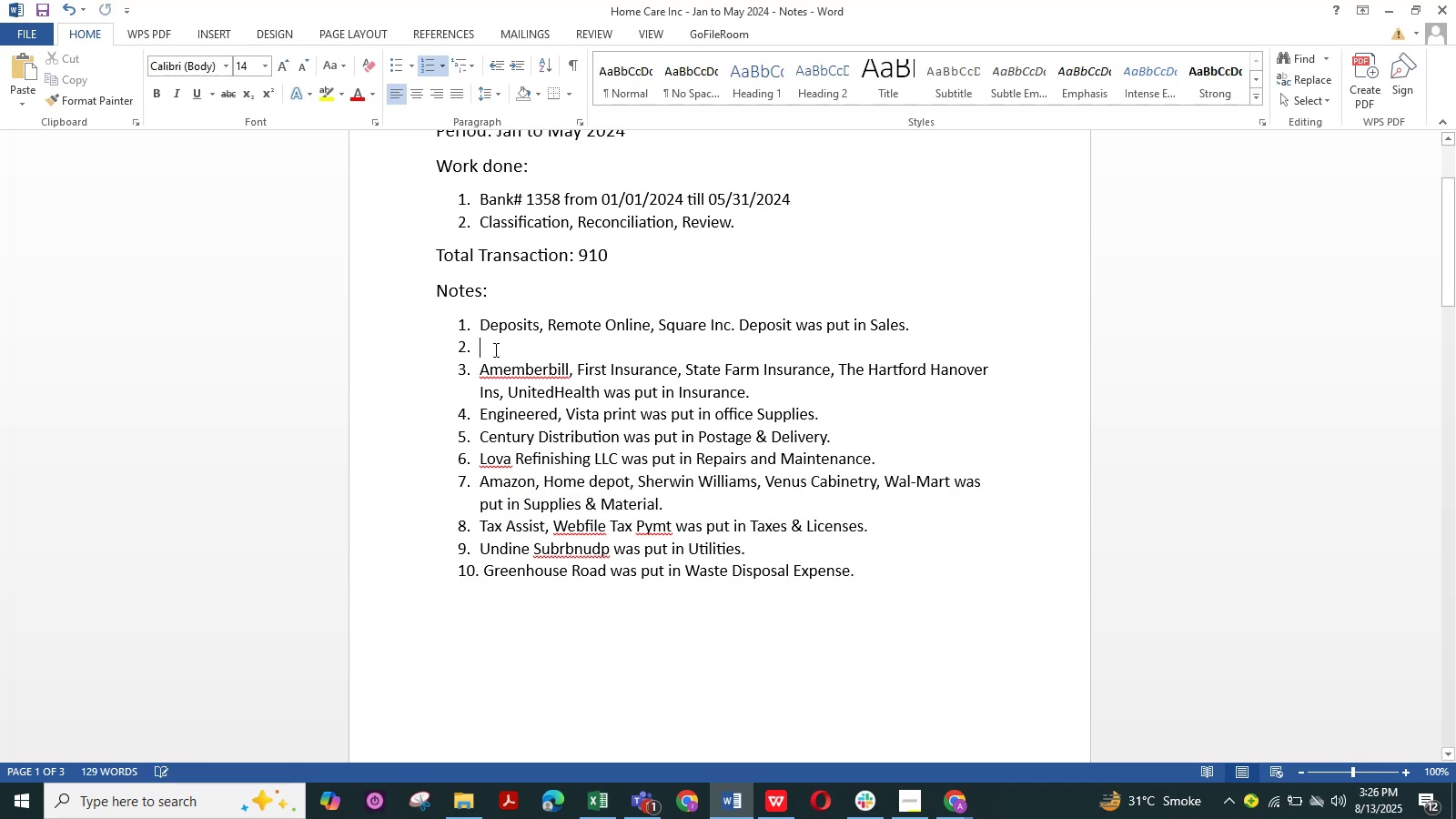 
key(Control+V)
 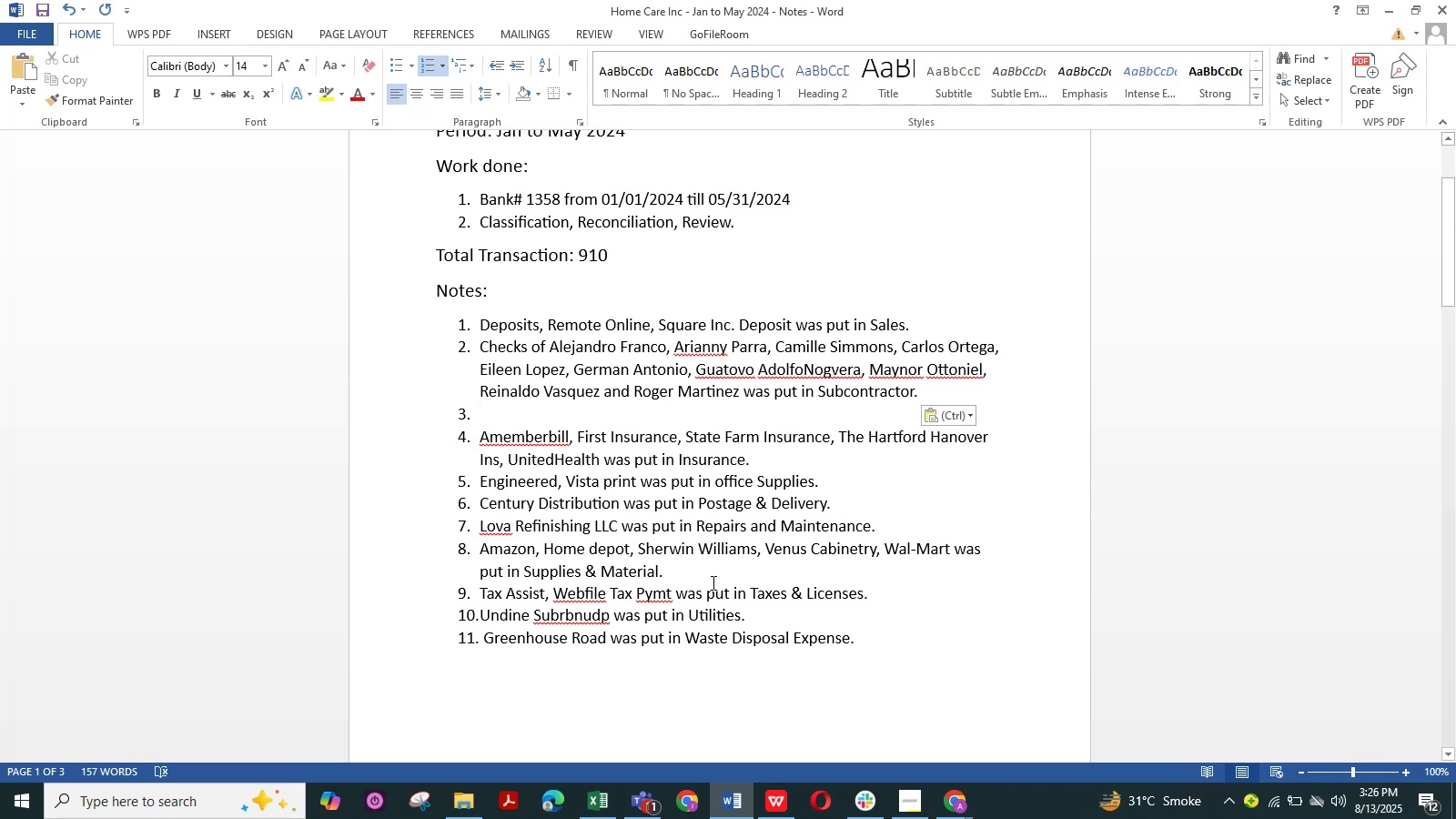 
wait(5.12)
 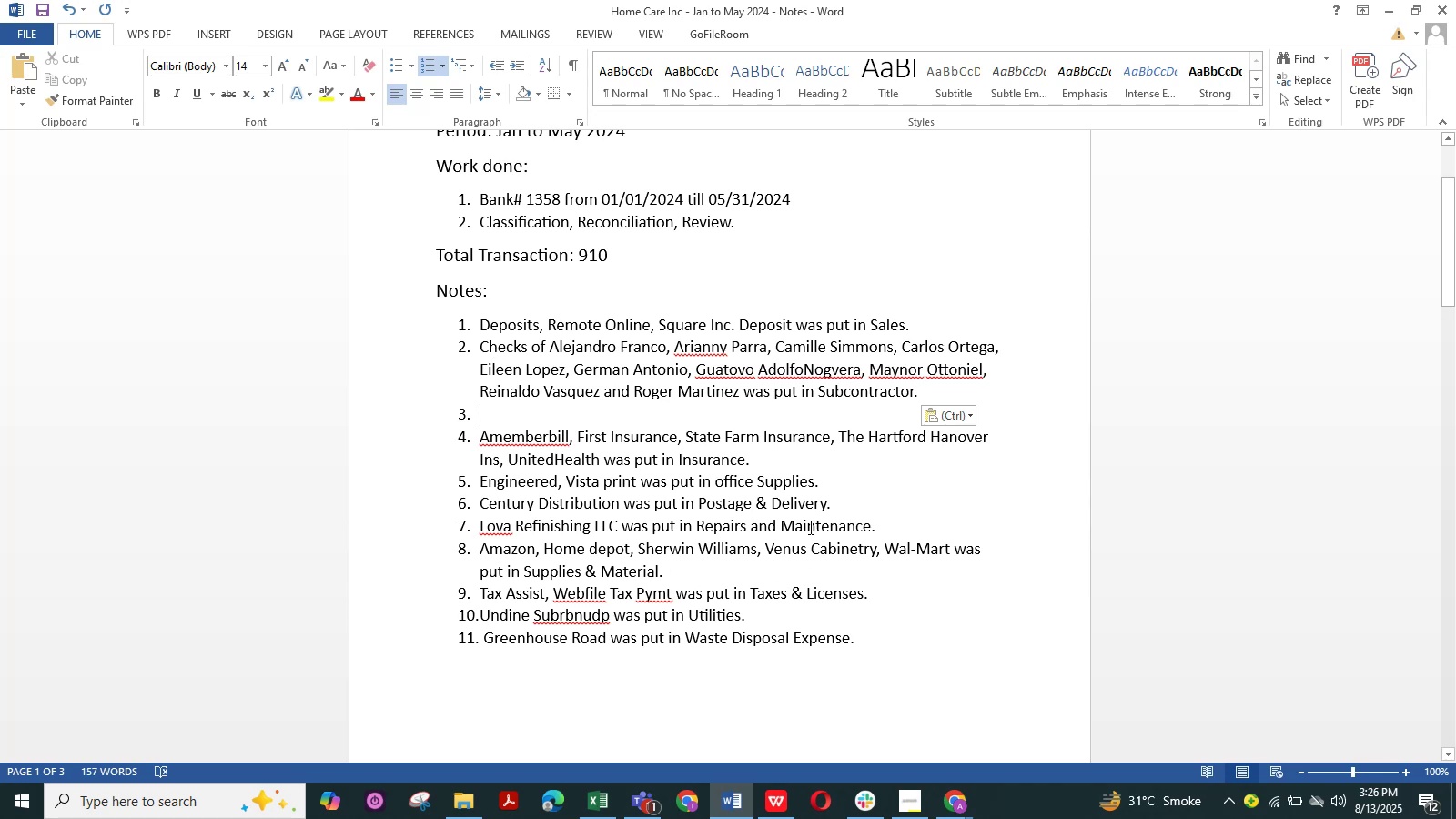 
left_click_drag(start_coordinate=[880, 525], to_coordinate=[489, 524])
 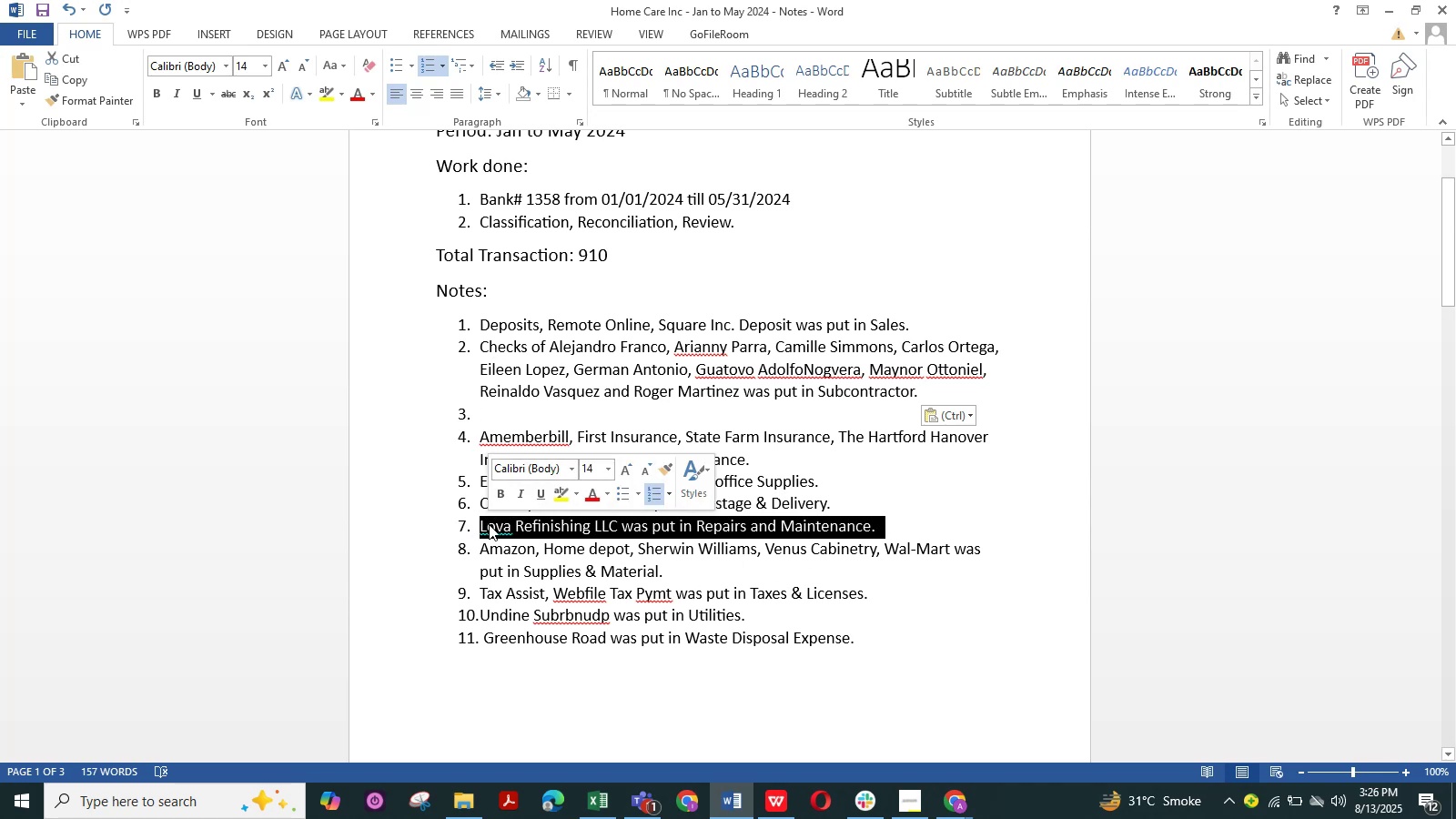 
key(Backspace)
 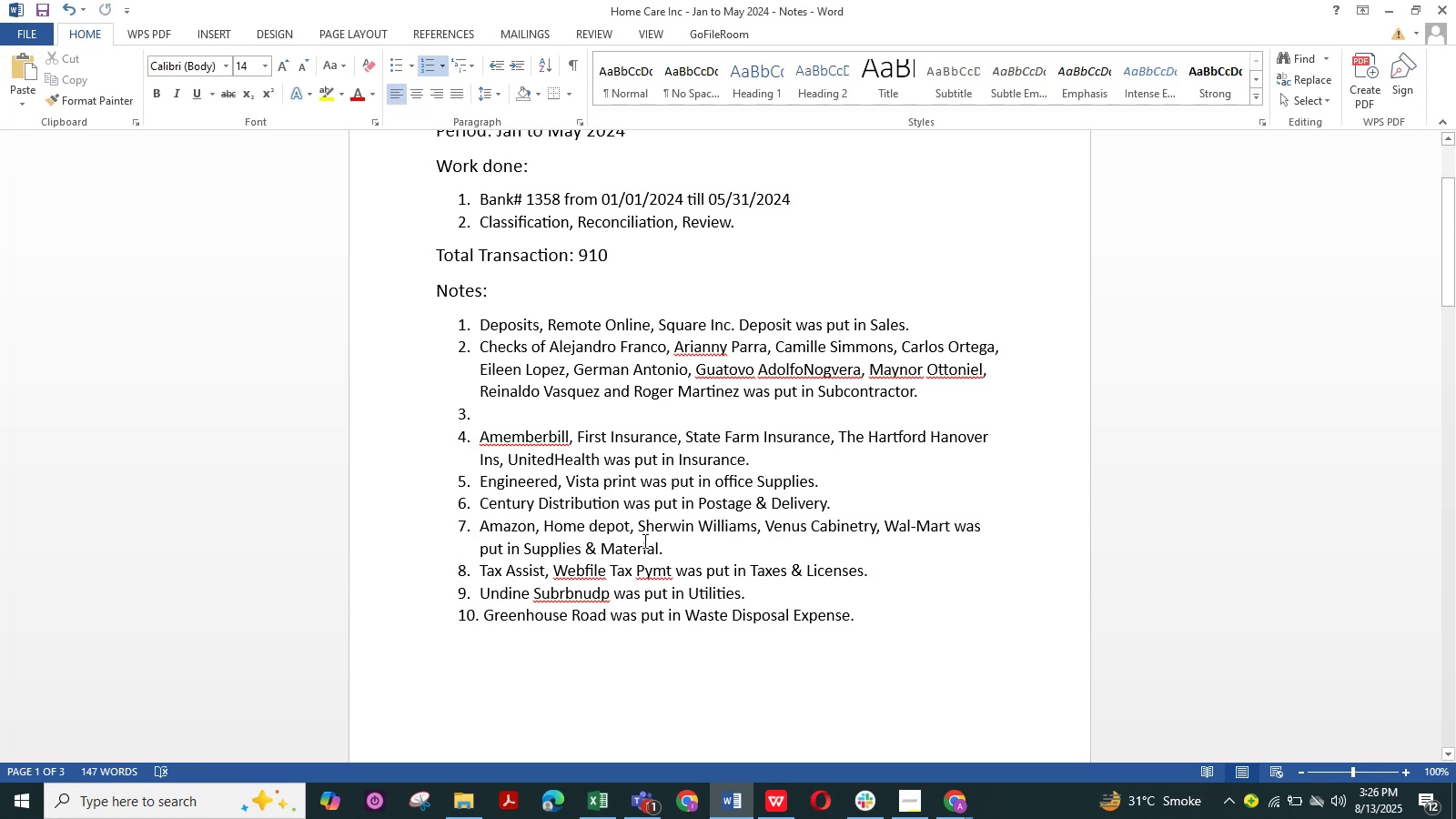 
left_click_drag(start_coordinate=[662, 542], to_coordinate=[491, 531])
 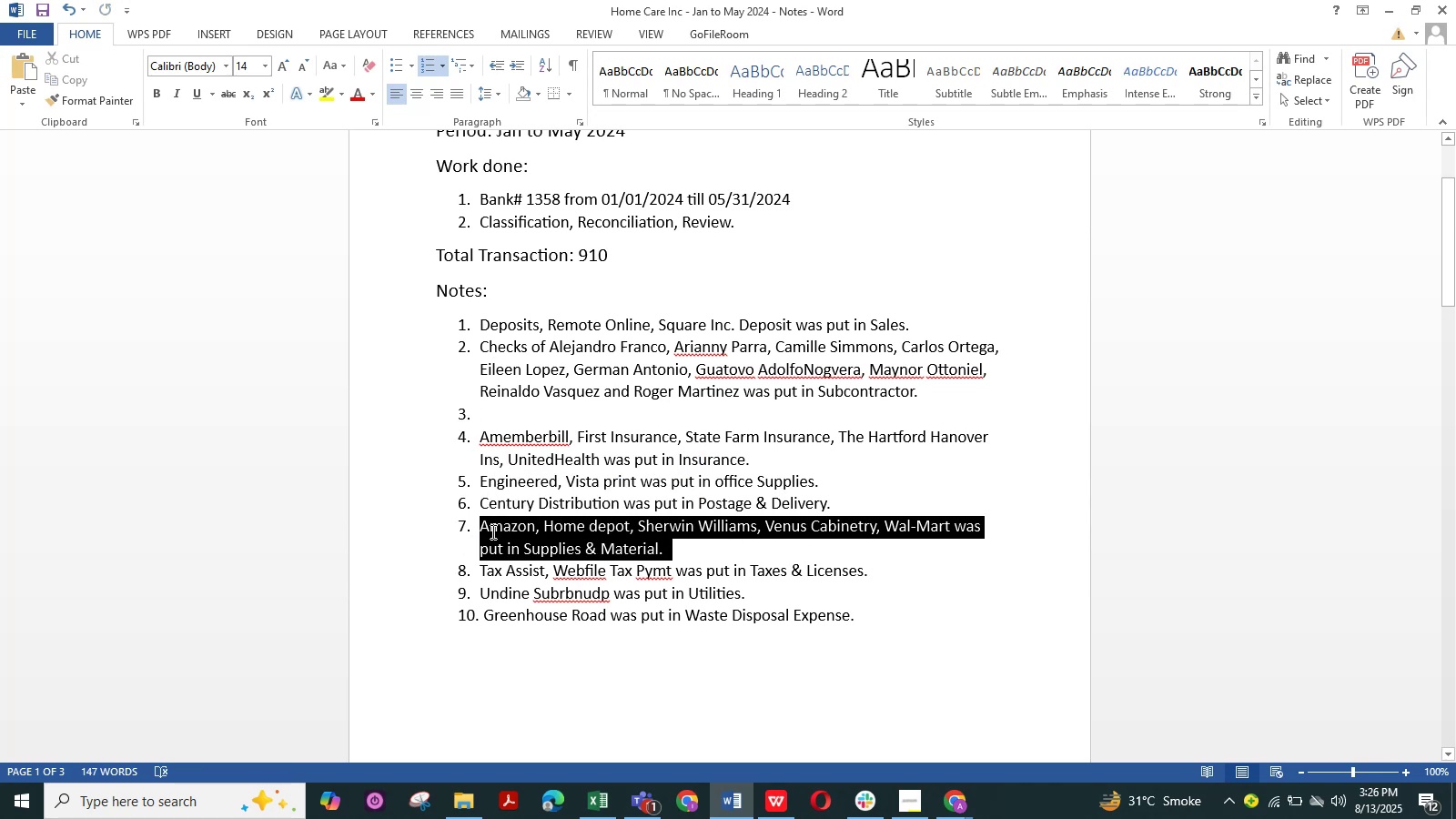 
key(Control+X)
 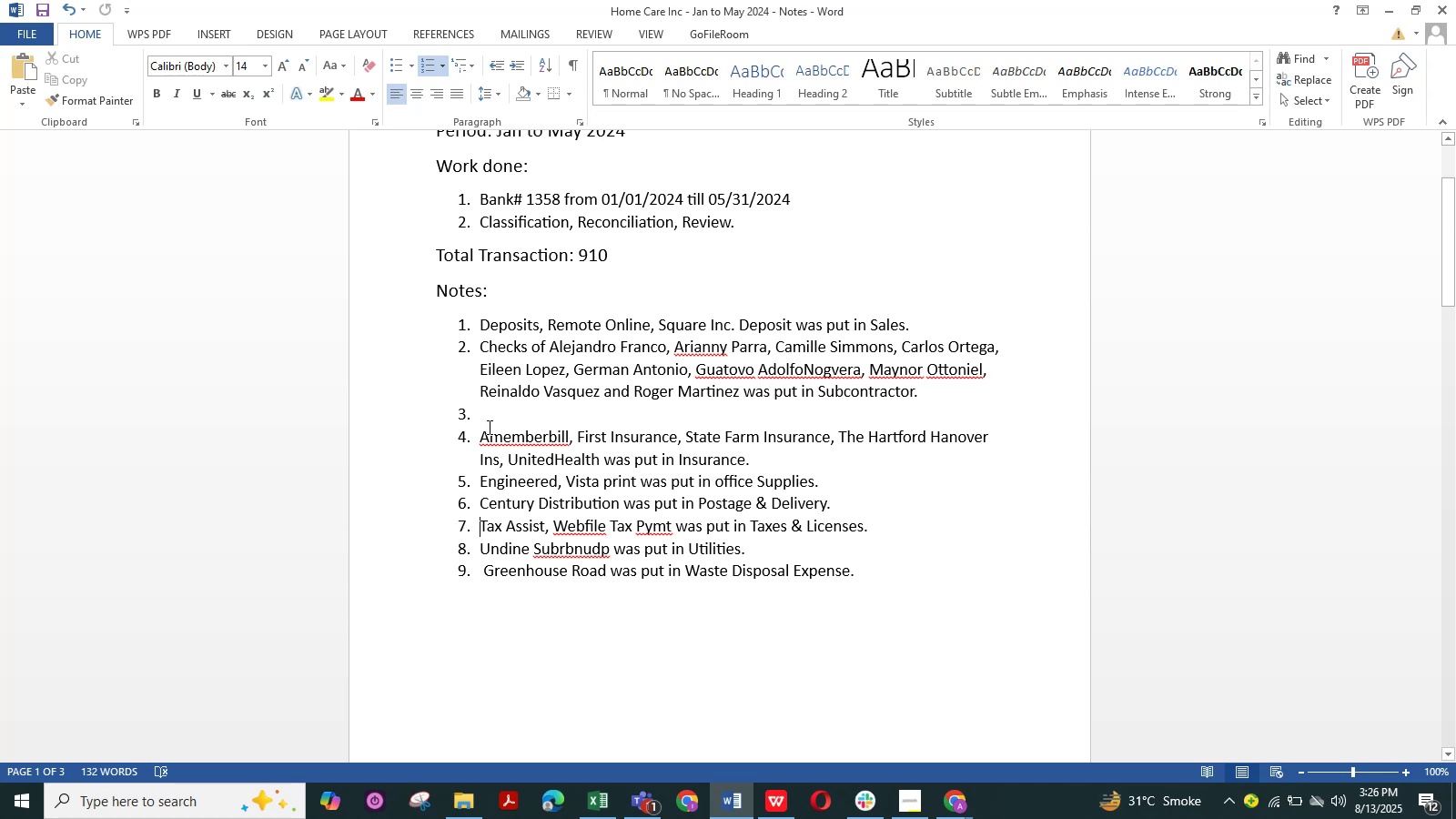 
left_click([487, 417])
 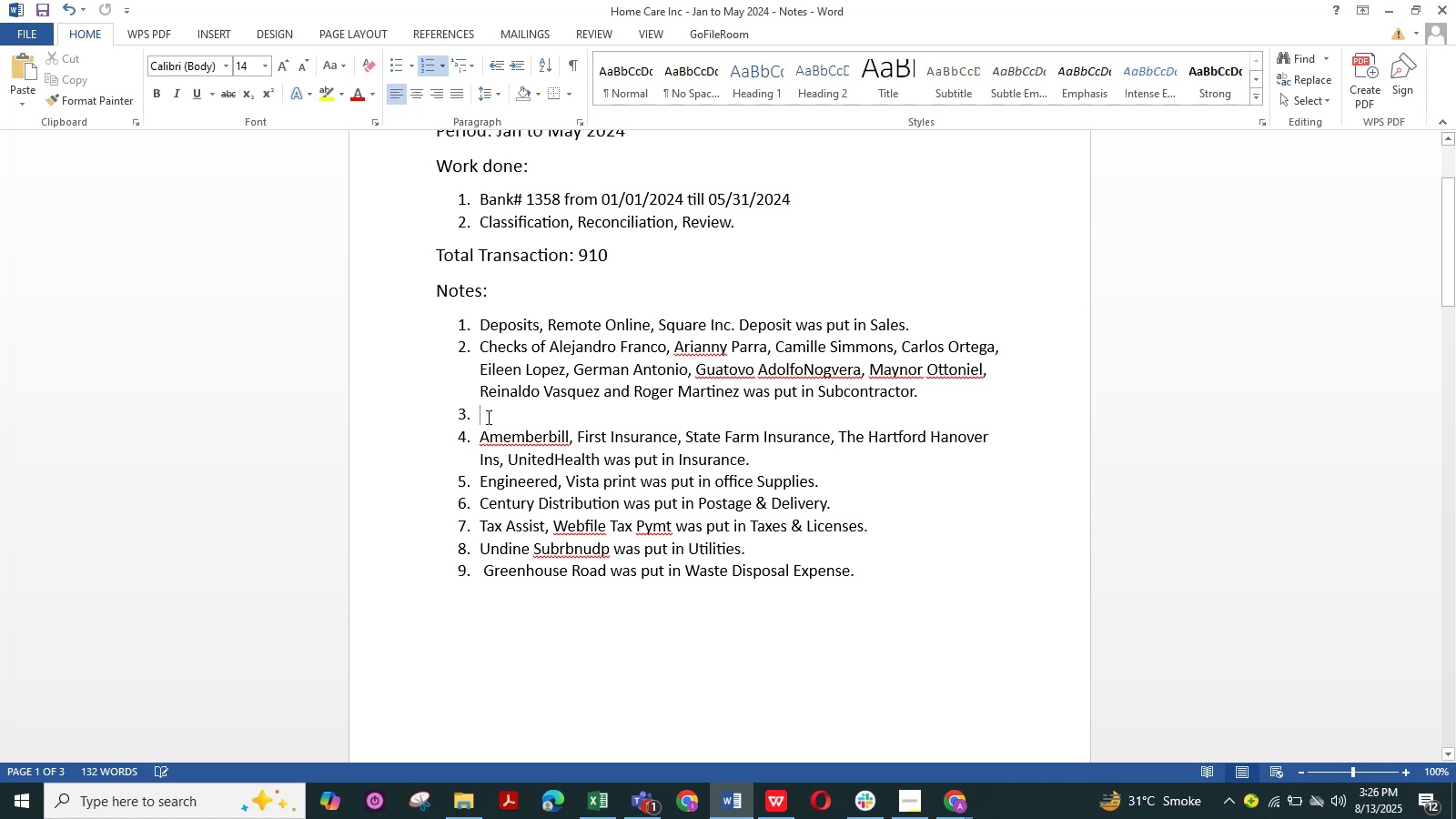 
key(Control+V)
 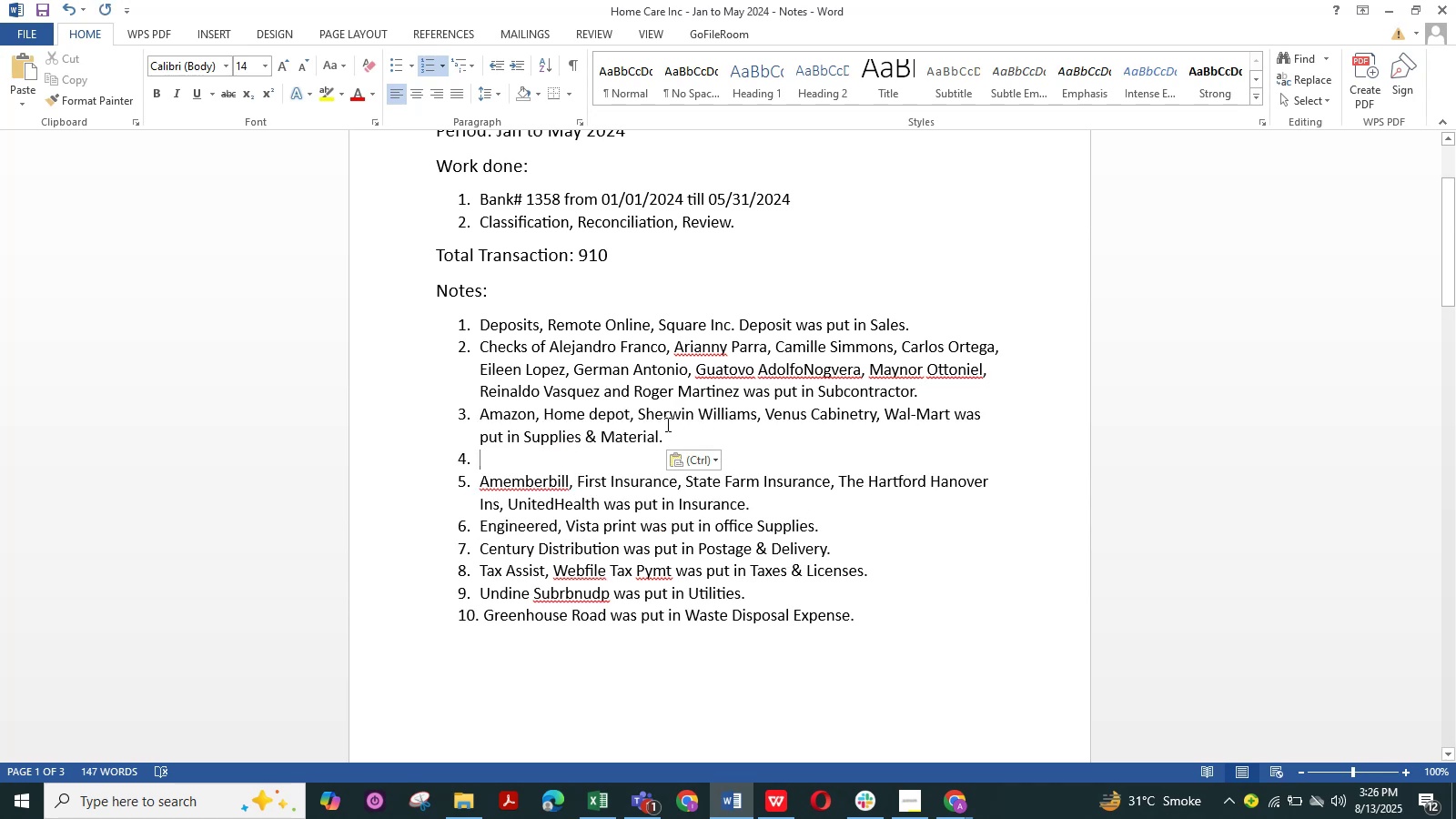 
wait(7.36)
 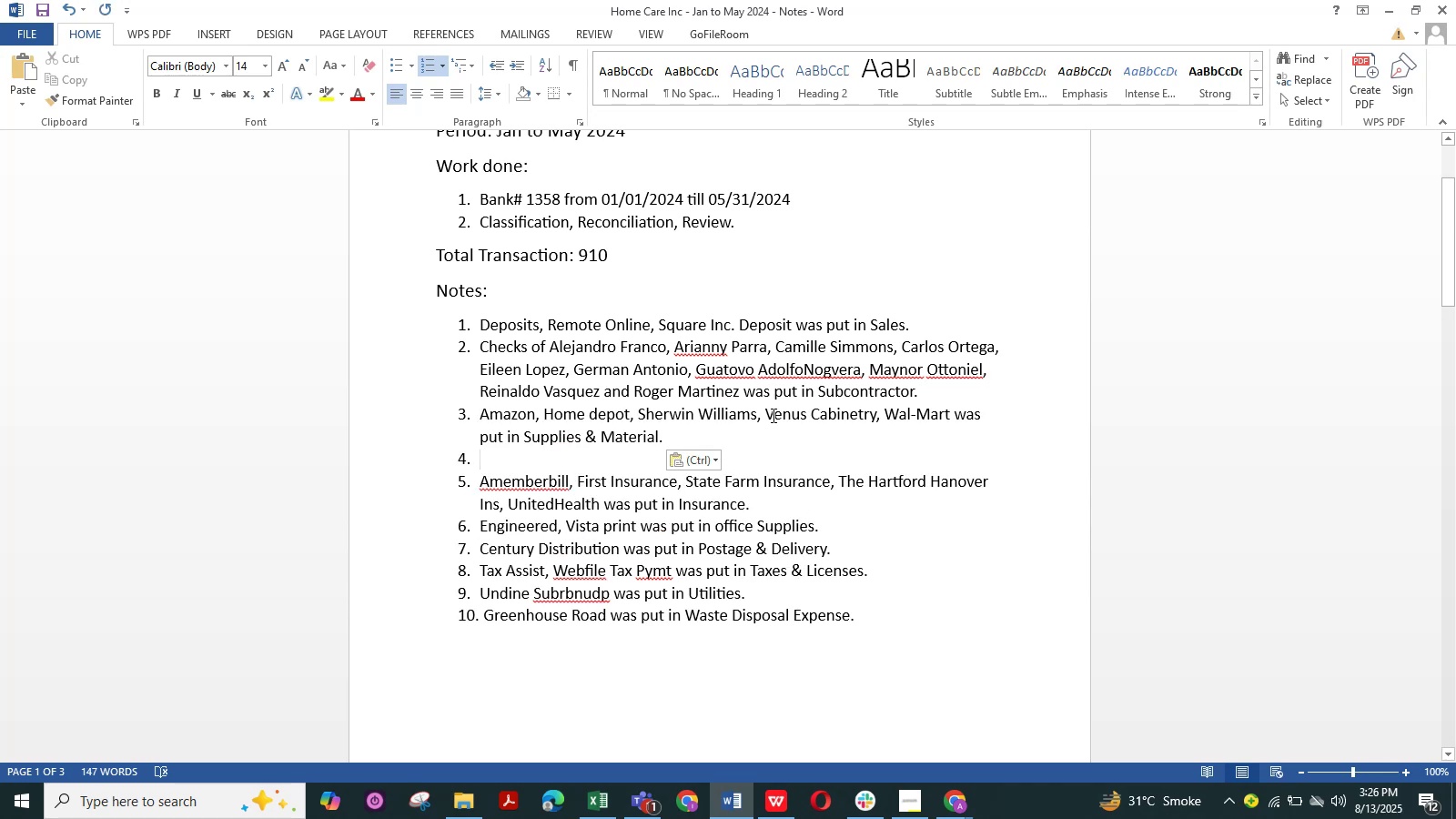 
left_click([512, 458])
 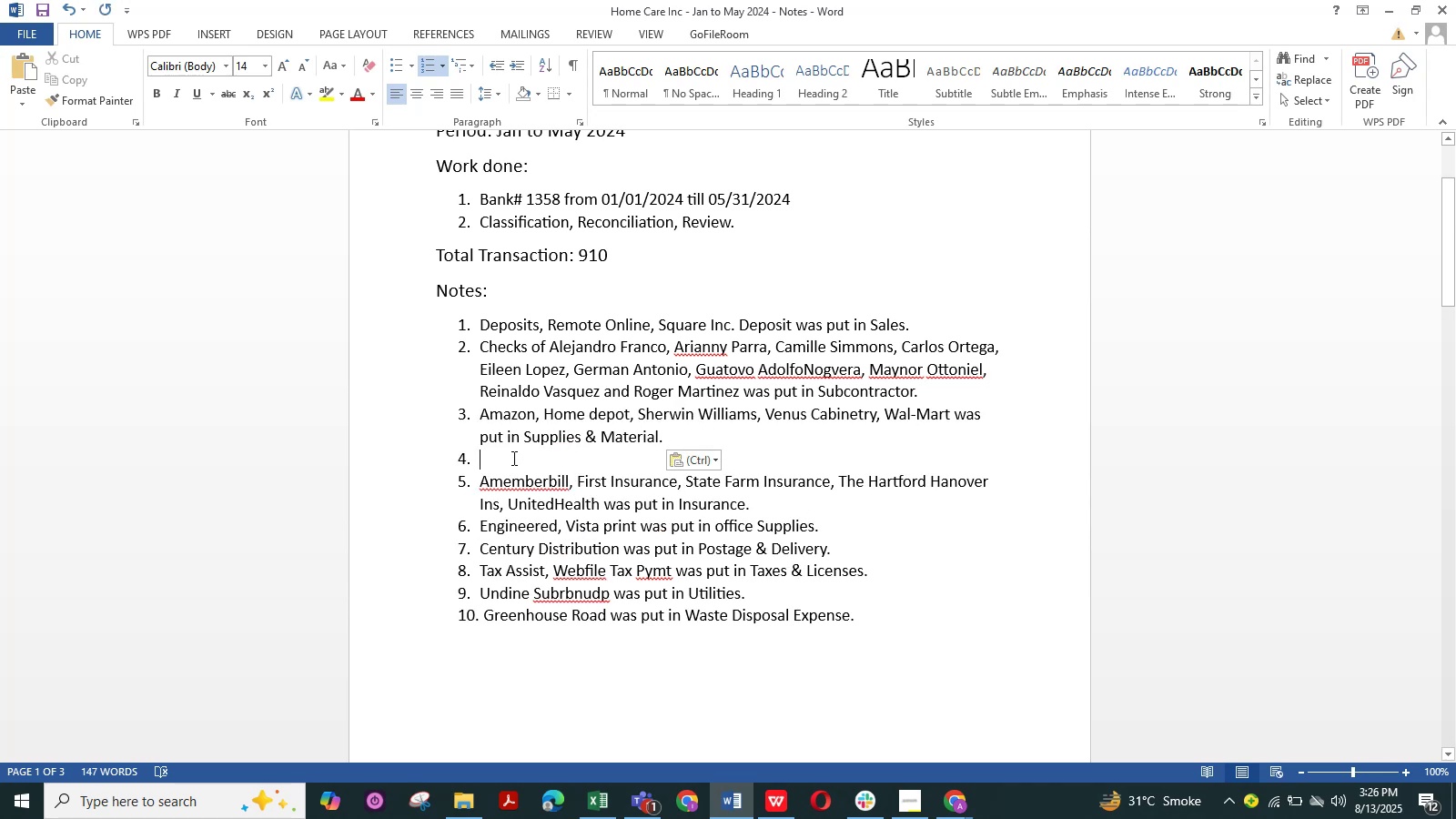 
key(Backspace)
 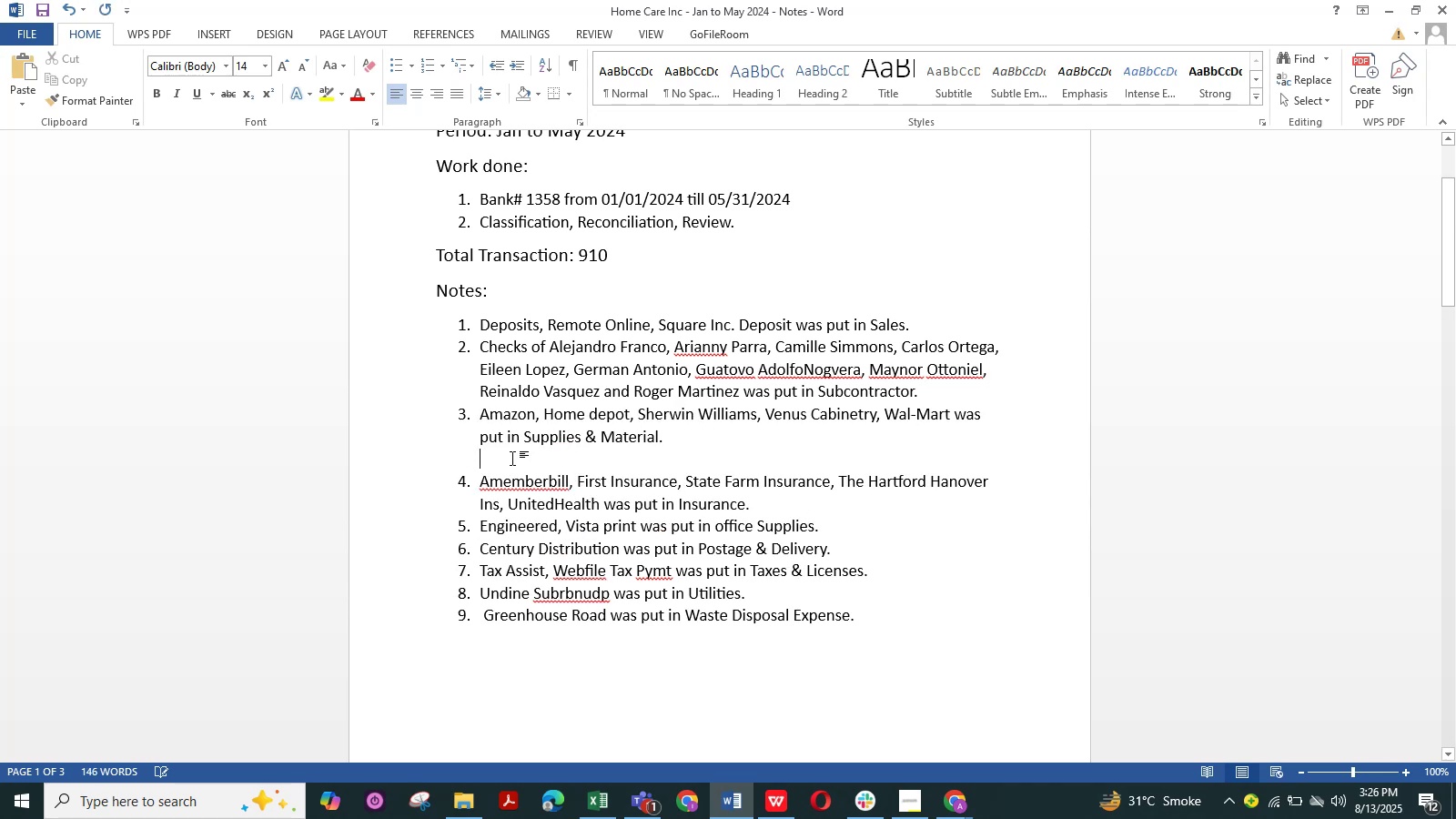 
key(Backspace)
 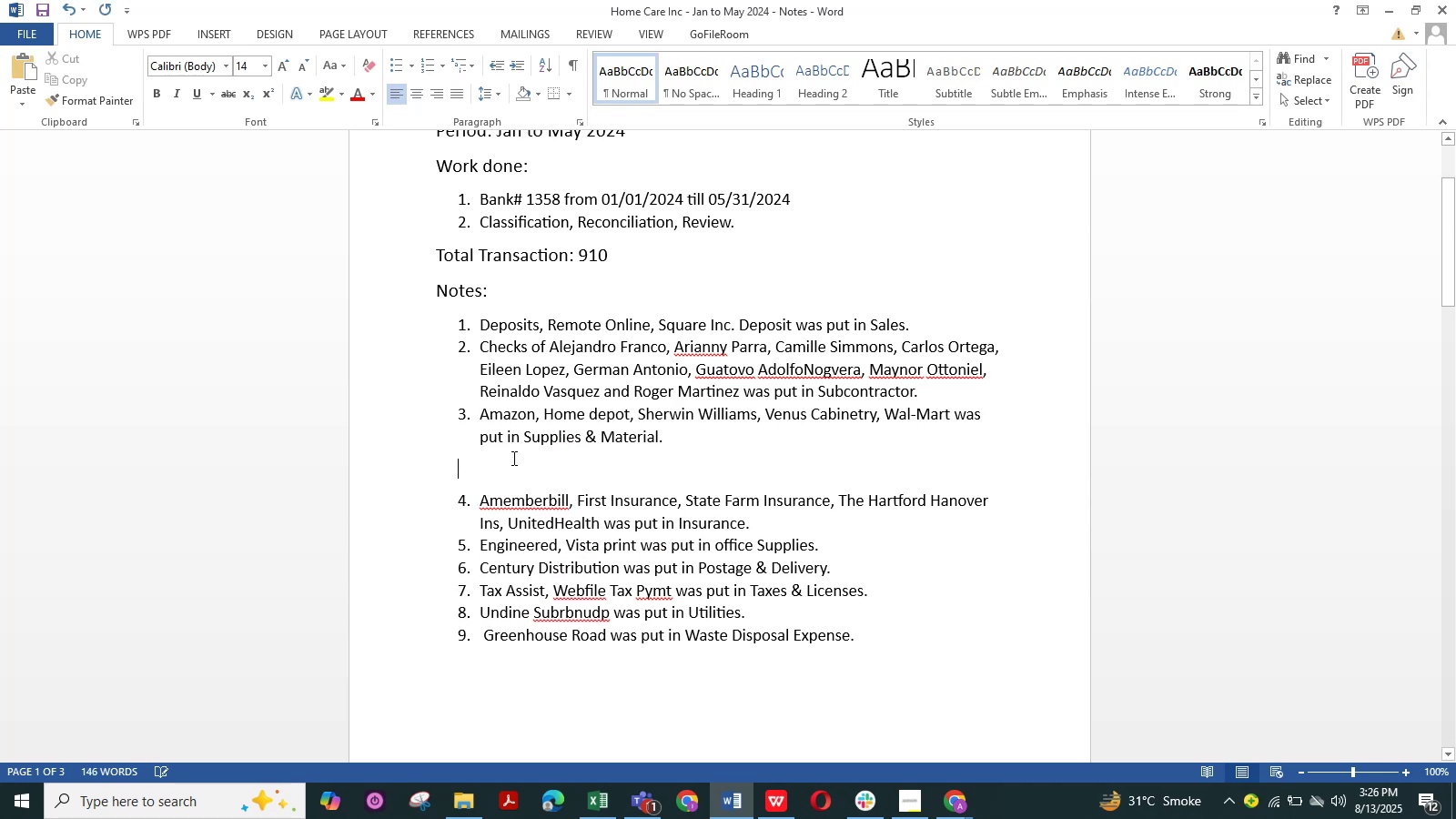 
key(Backspace)
 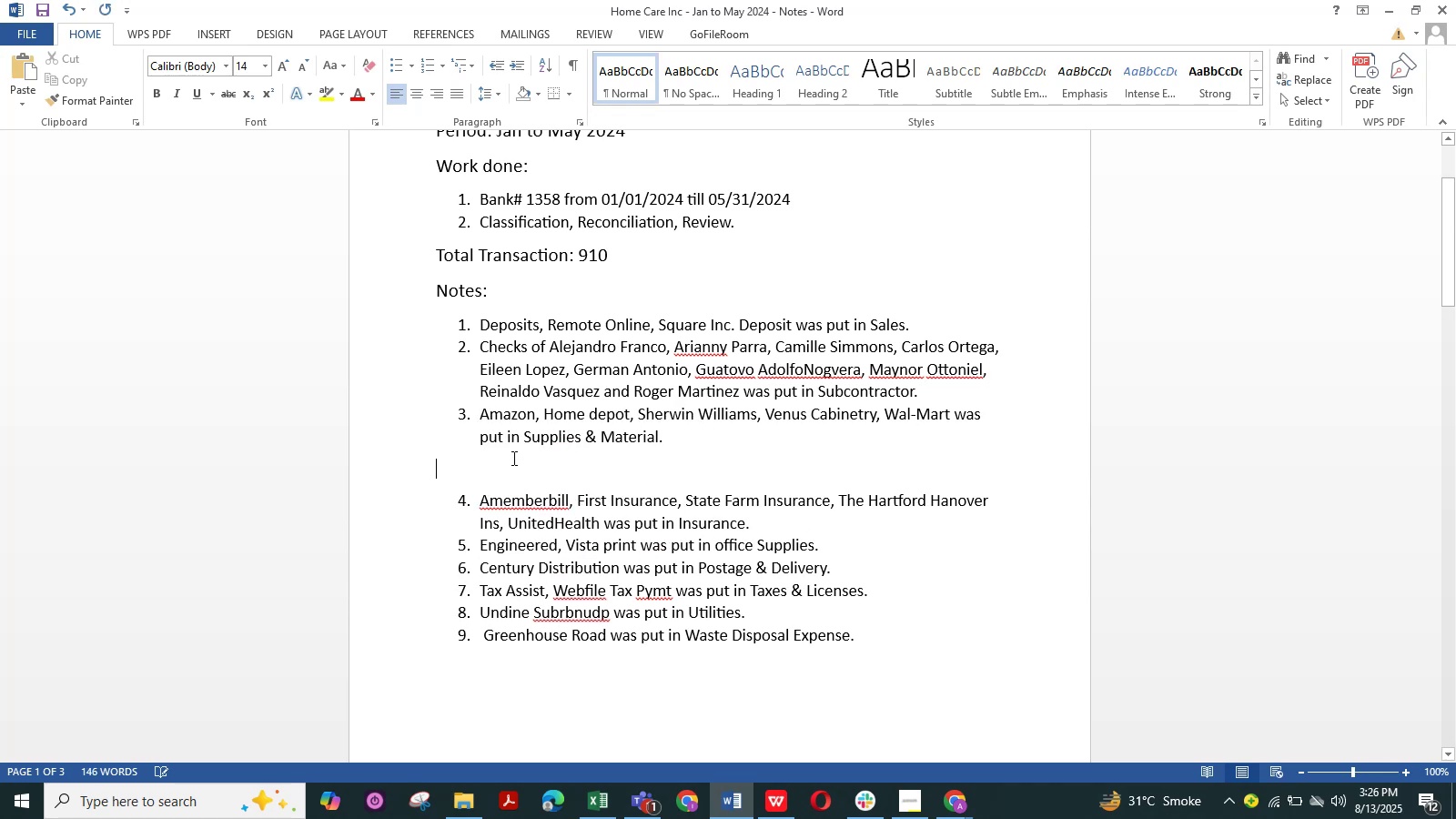 
key(Backspace)
 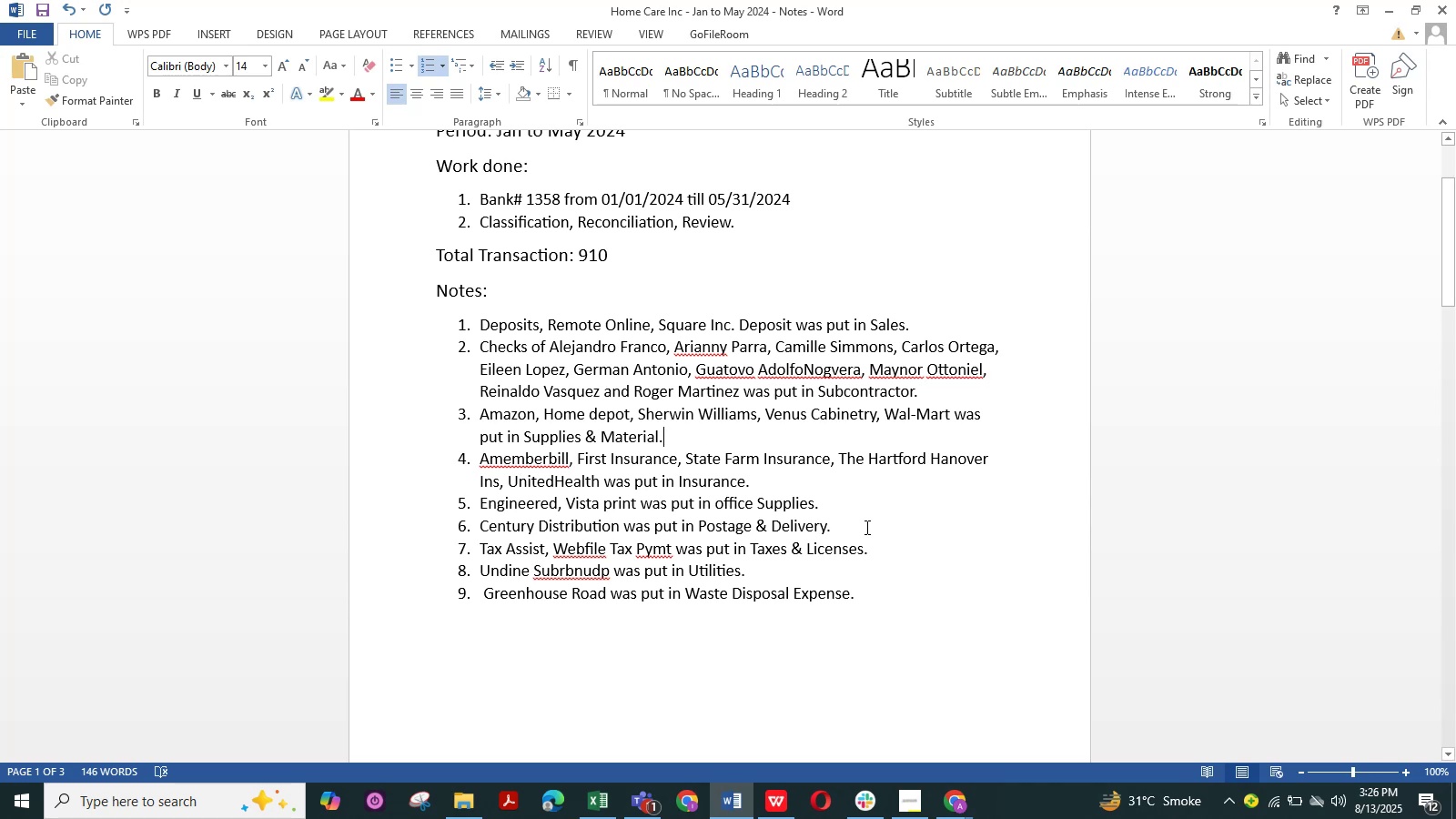 
double_click([908, 587])
 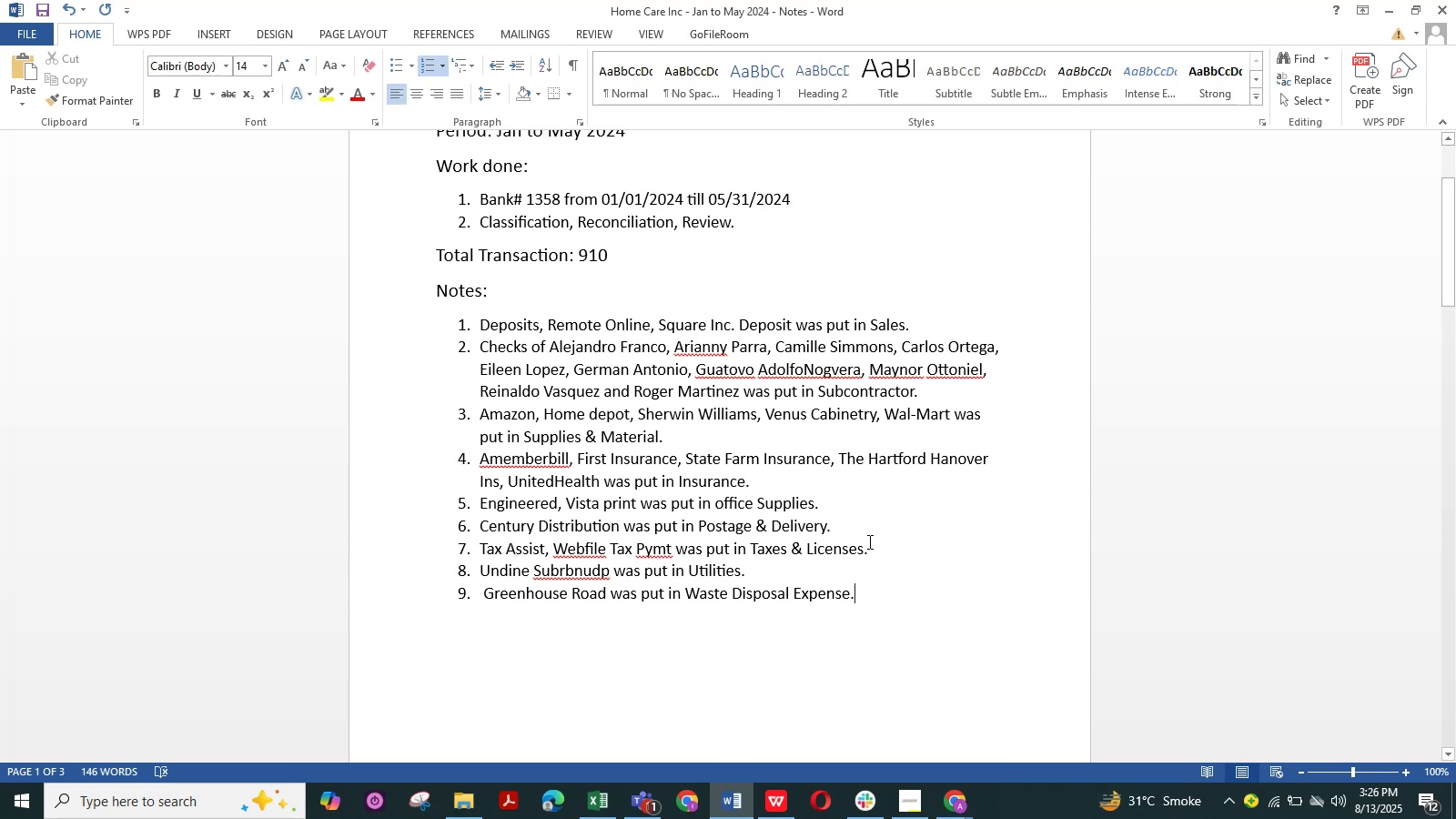 
key(Enter)
 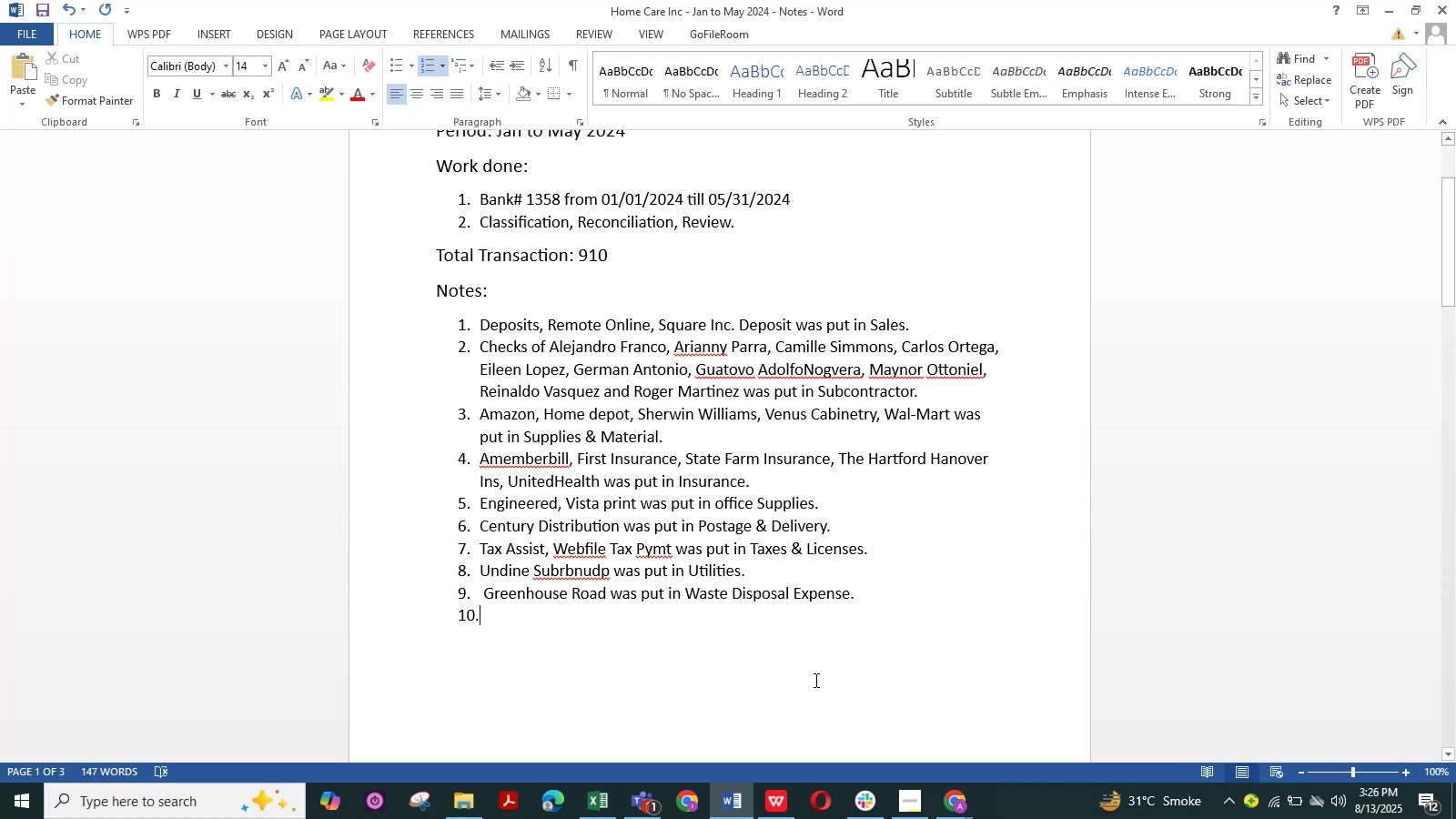 
key(Alt+AltLeft)
 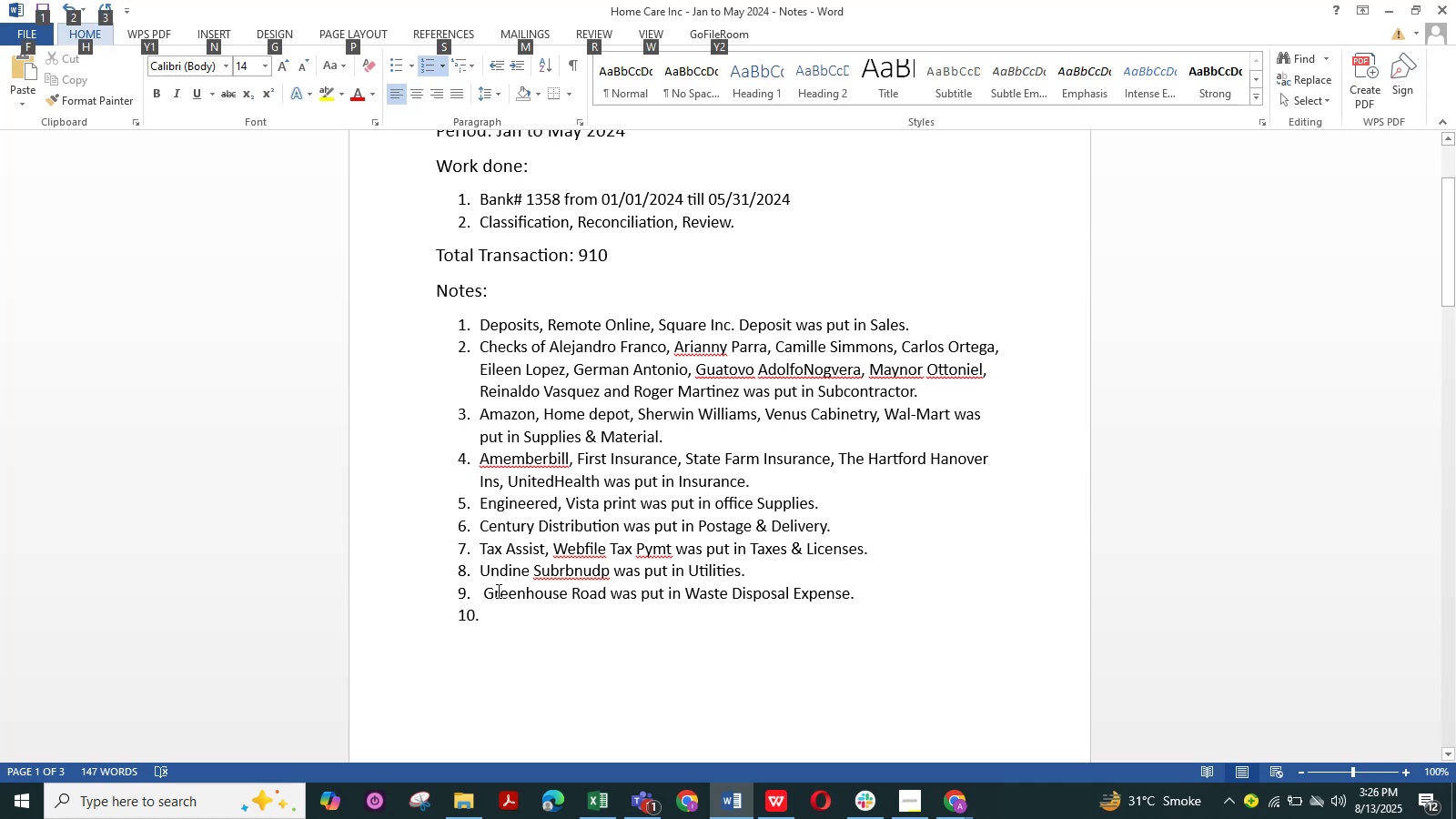 
left_click([490, 589])
 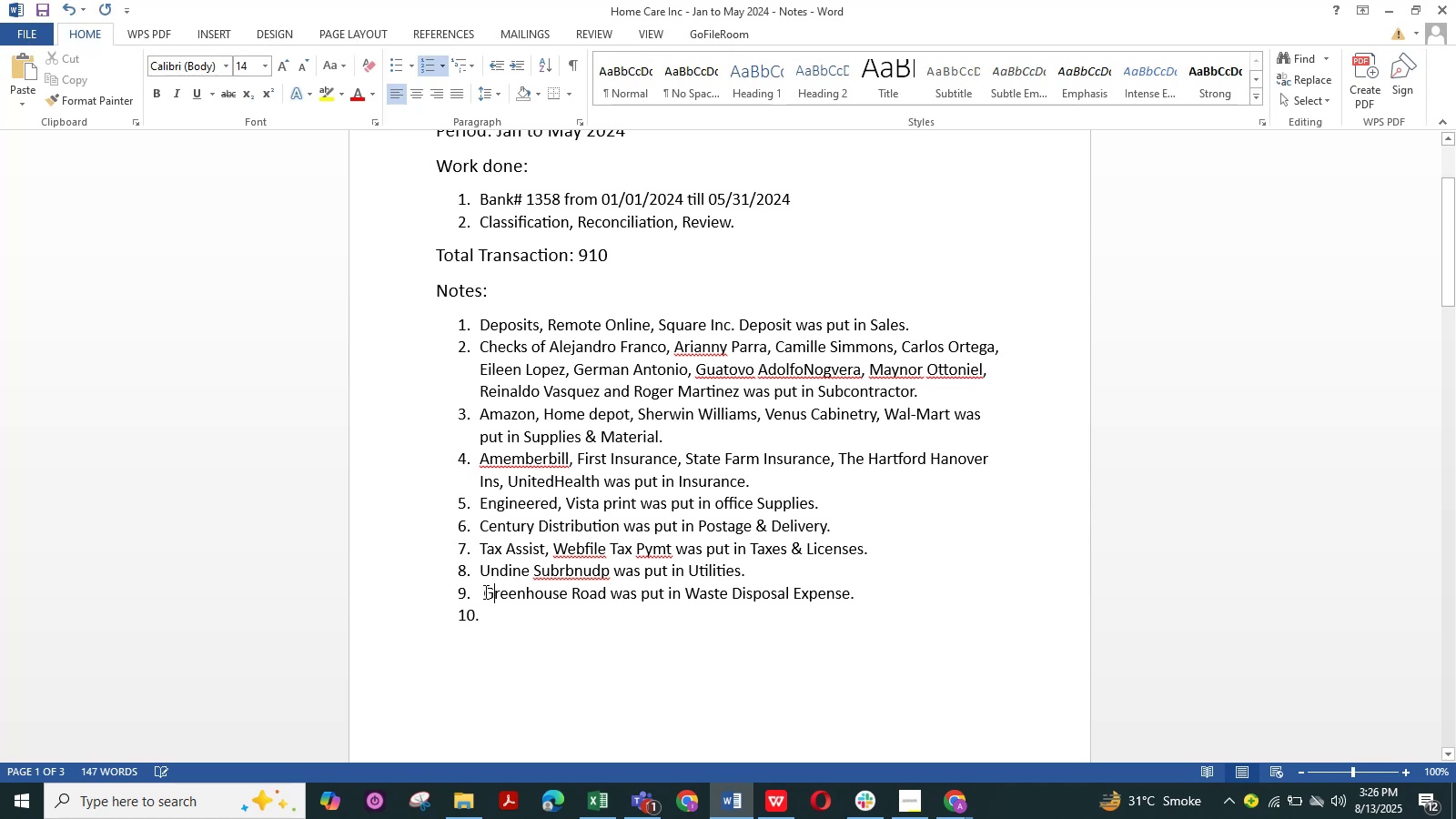 
left_click([484, 592])
 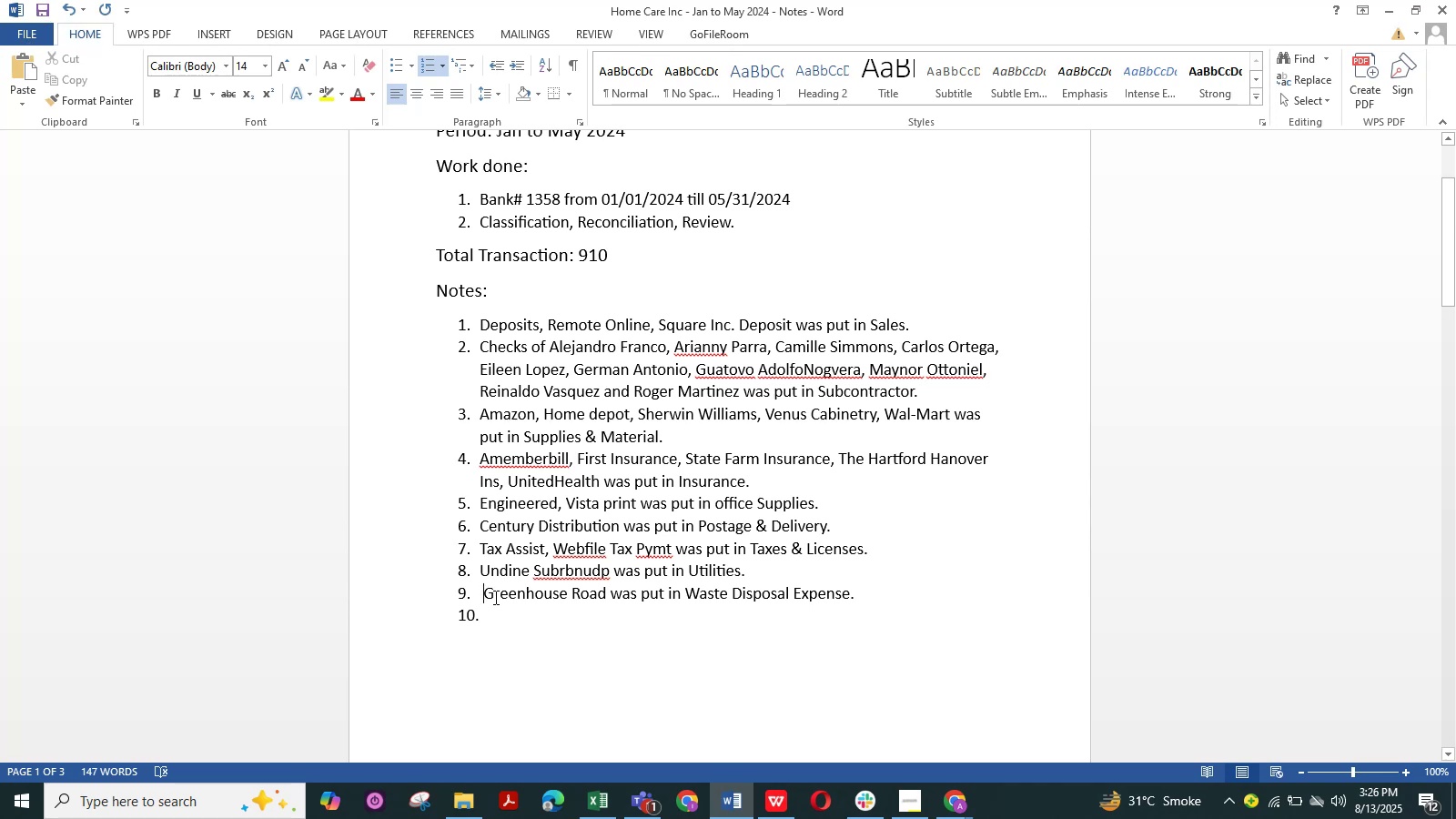 
key(Backspace)
 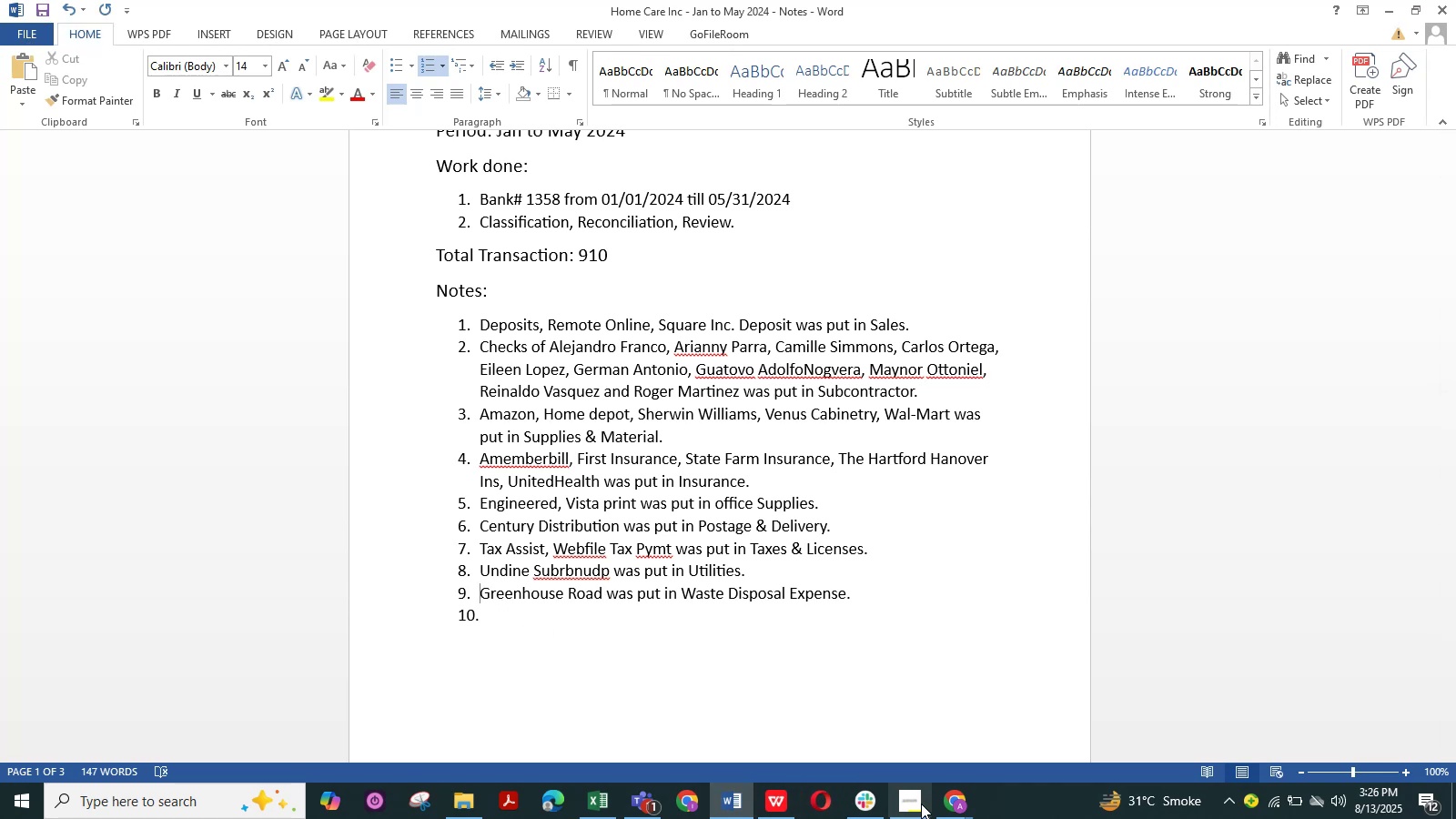 
left_click([929, 811])
 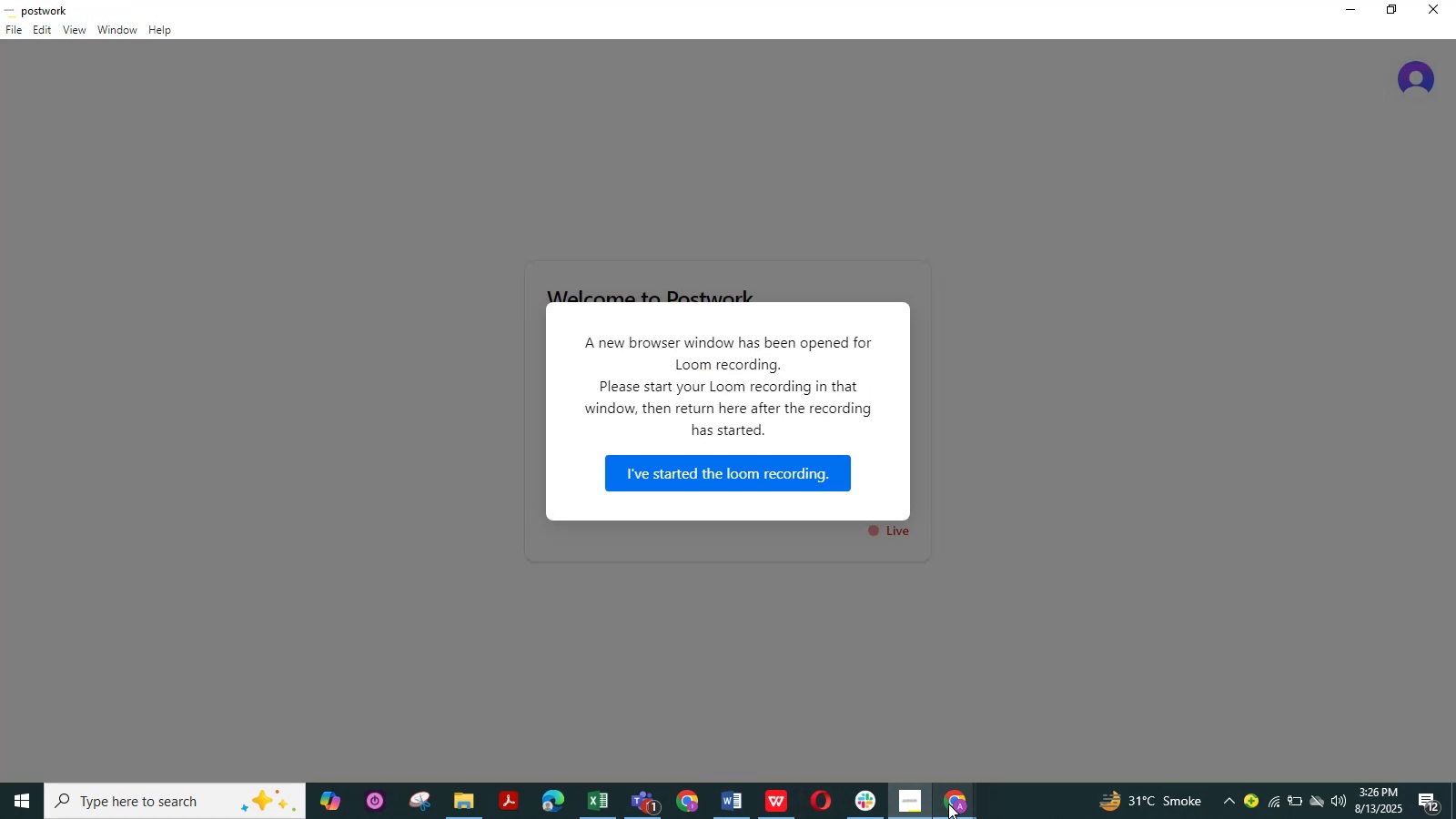 
left_click([948, 804])
 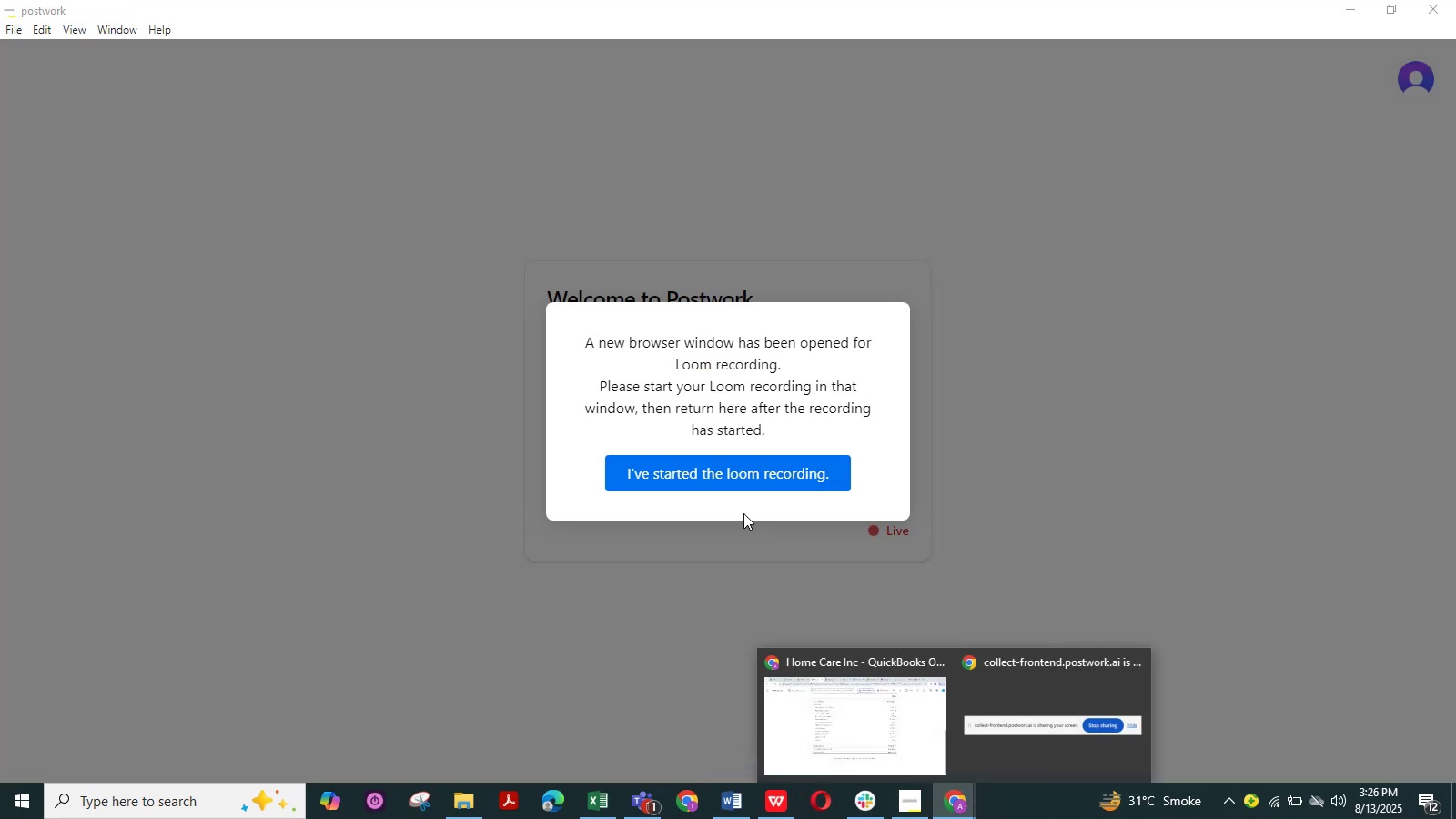 
left_click([723, 480])
 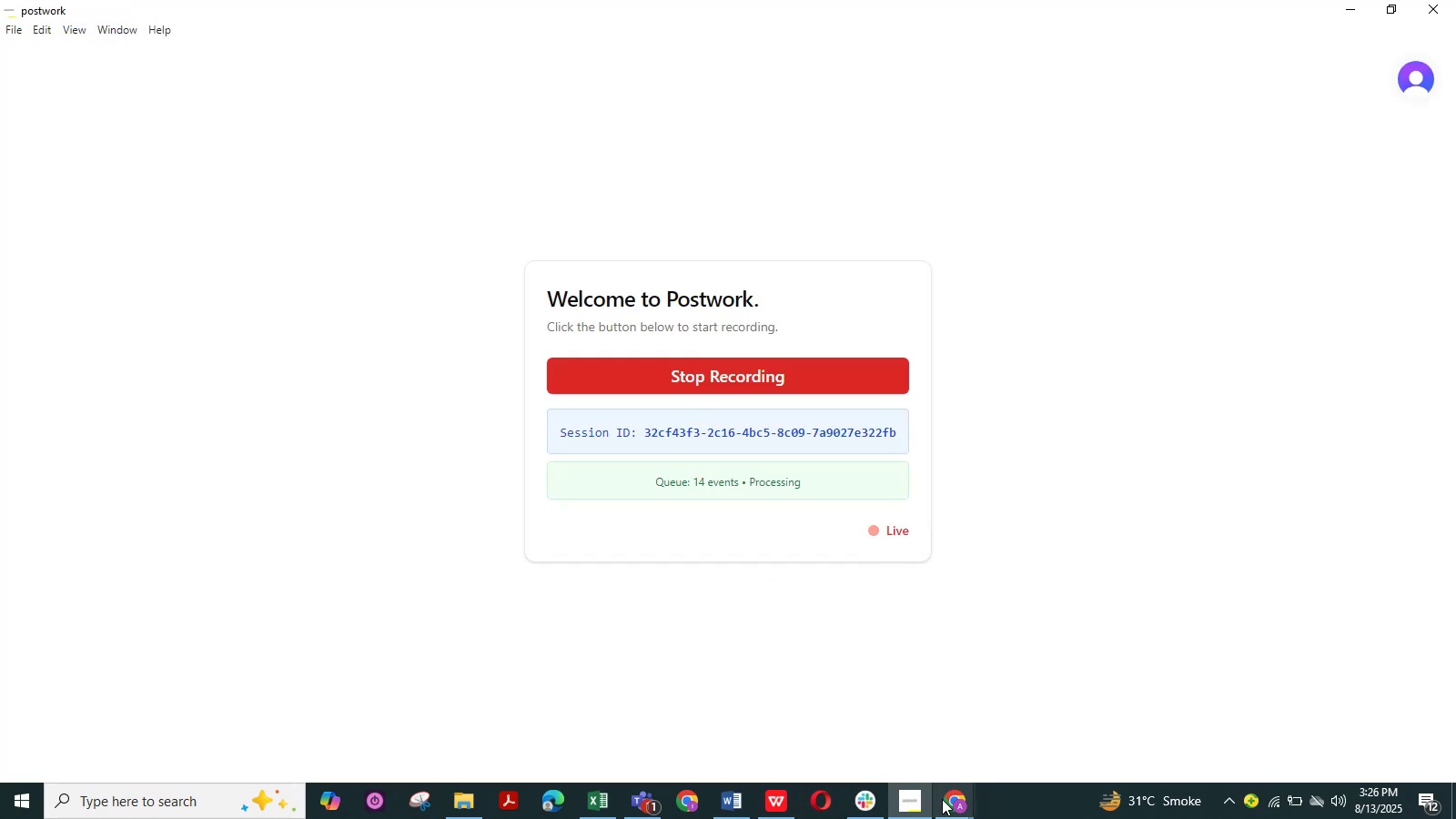 
left_click([942, 799])
 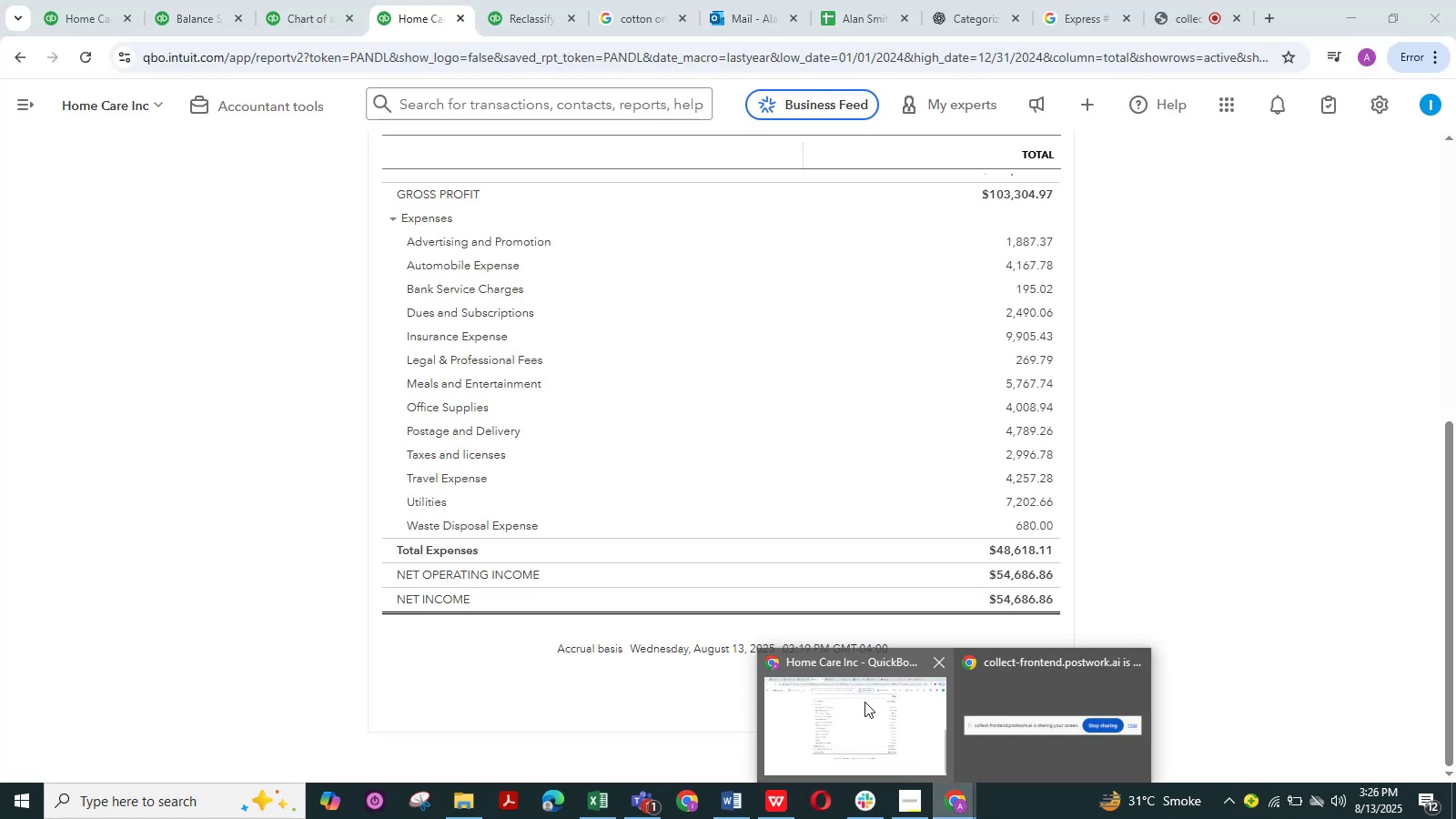 
left_click([864, 702])
 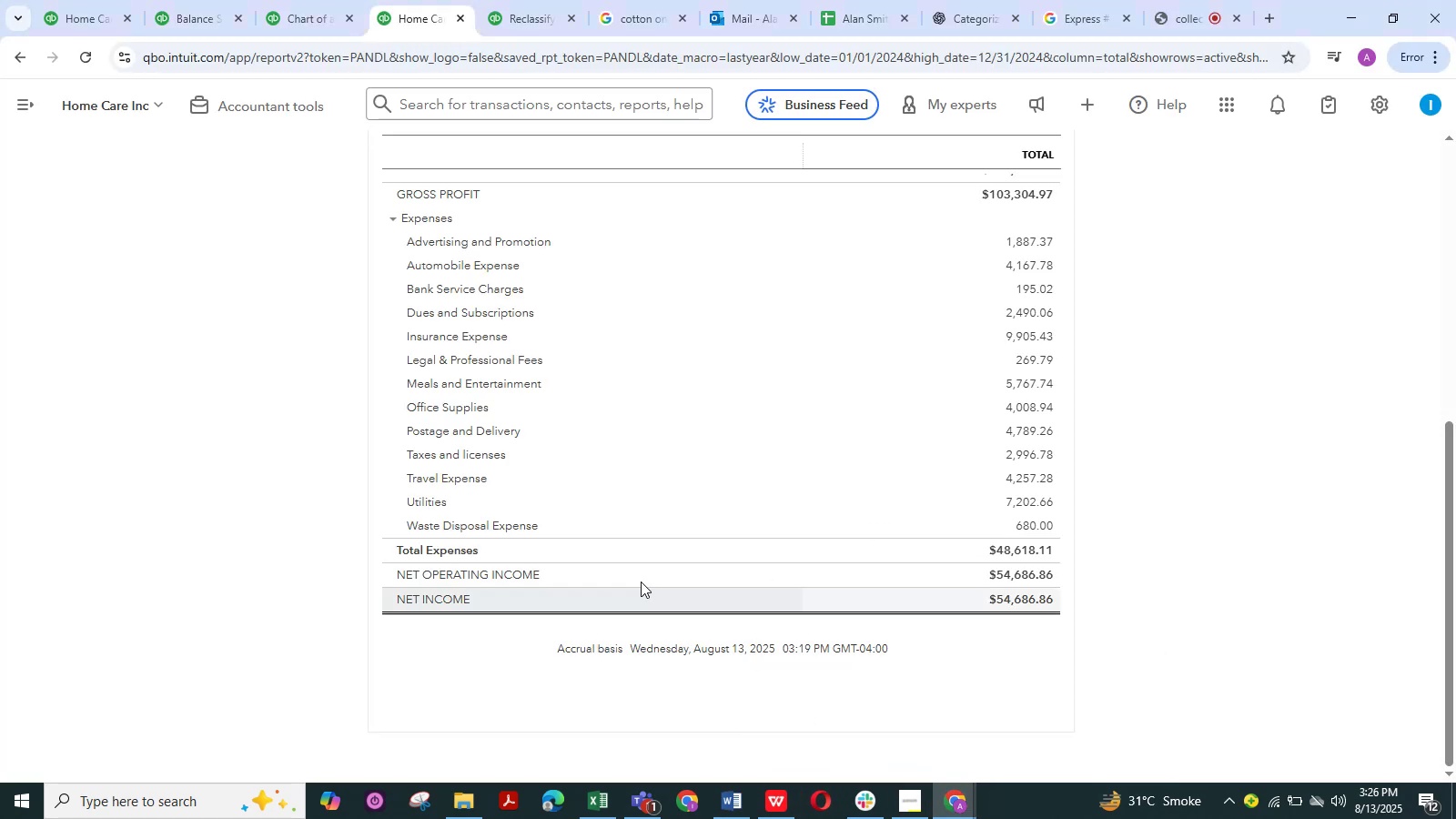 
scroll: coordinate [640, 577], scroll_direction: up, amount: 3.0
 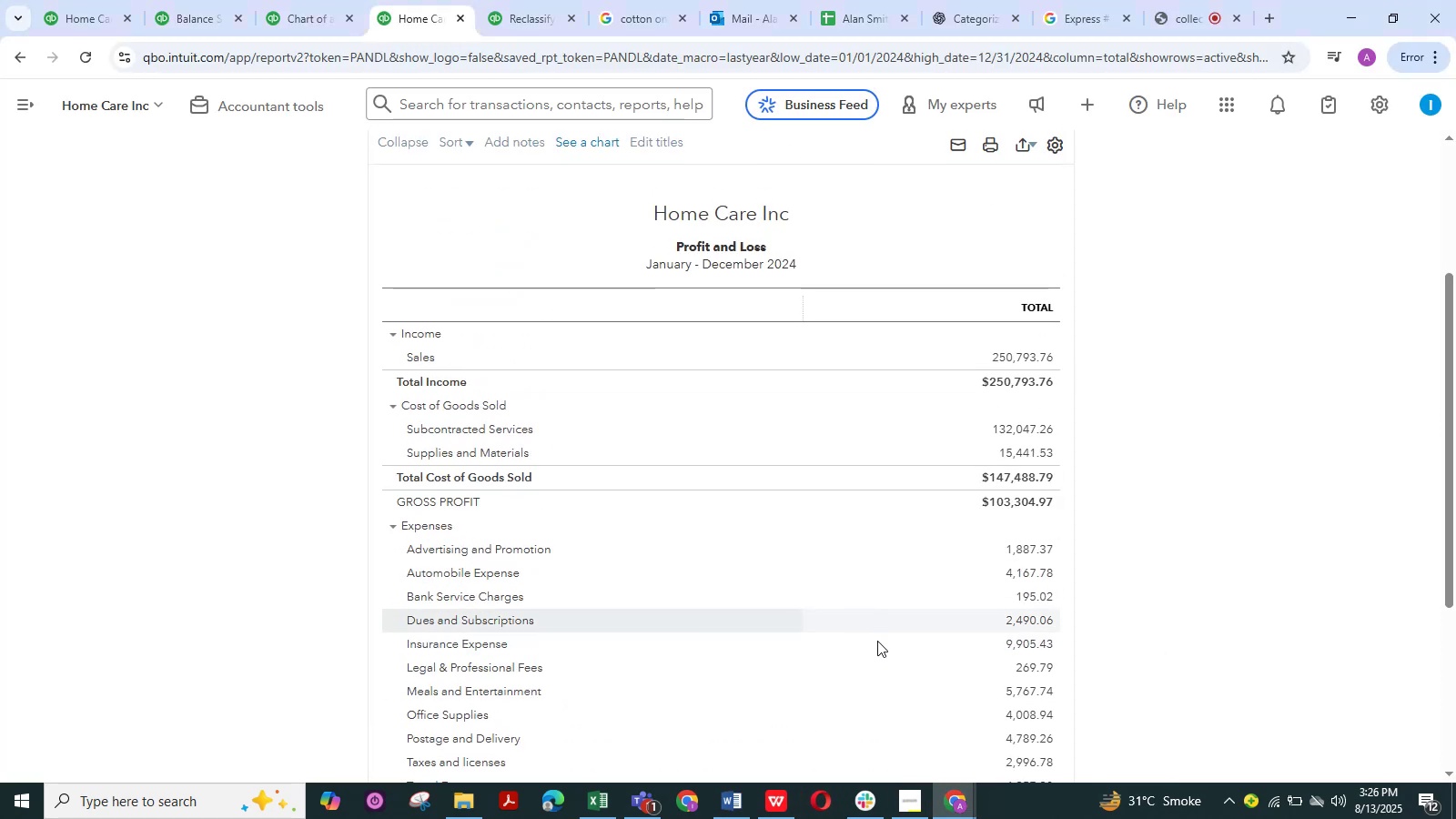 
scroll: coordinate [877, 641], scroll_direction: down, amount: 1.0
 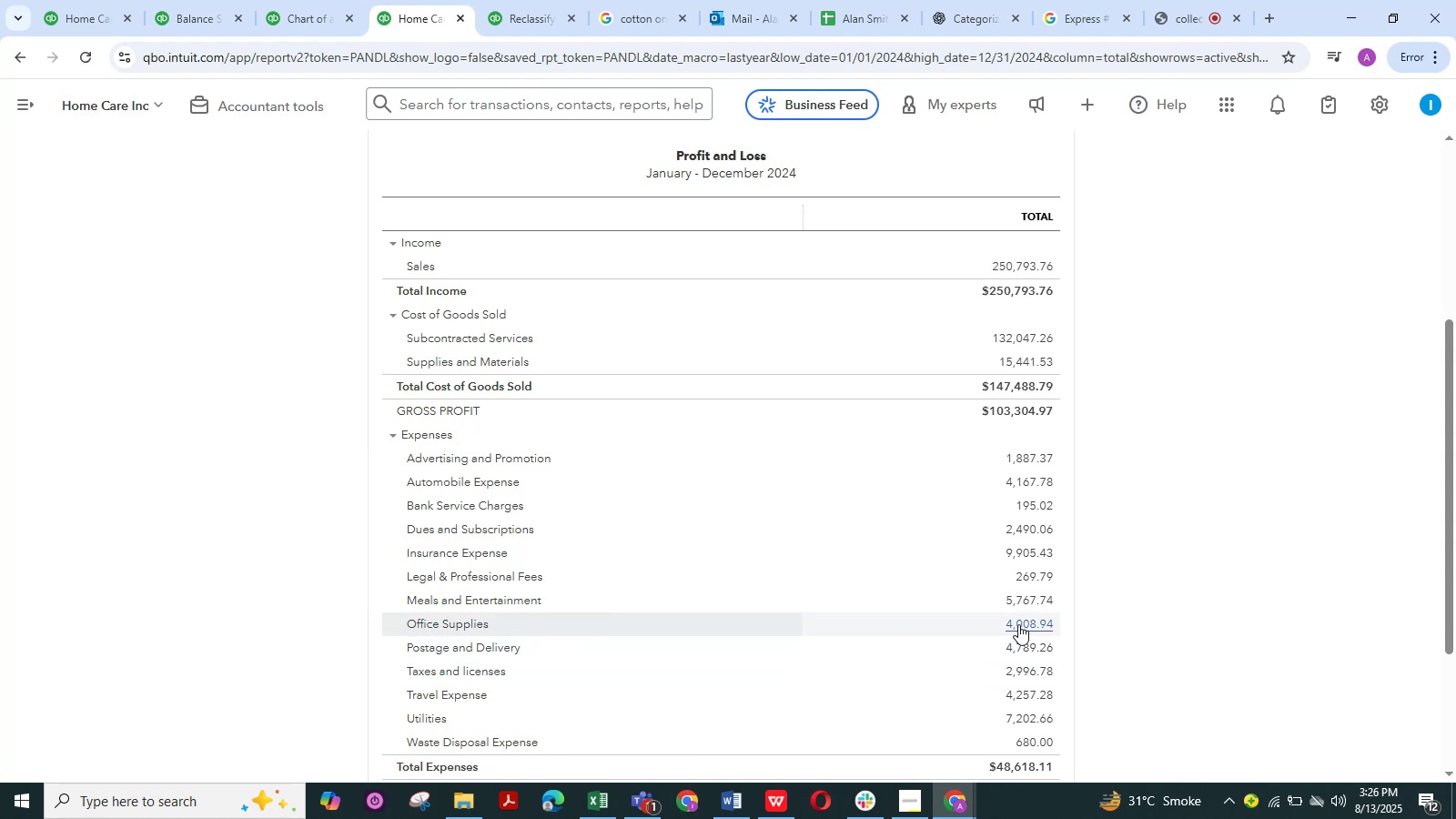 
left_click([1032, 576])
 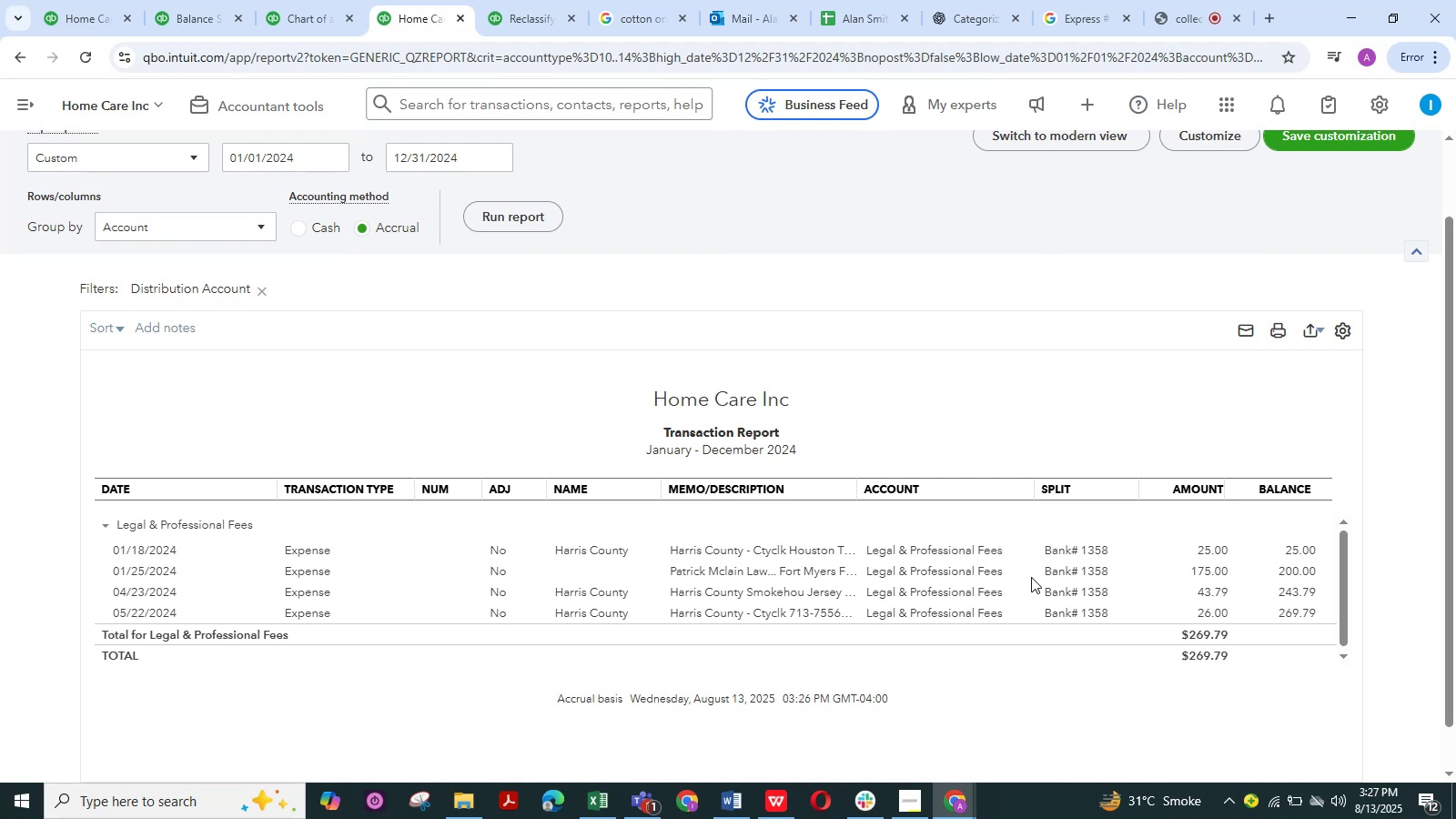 
wait(20.48)
 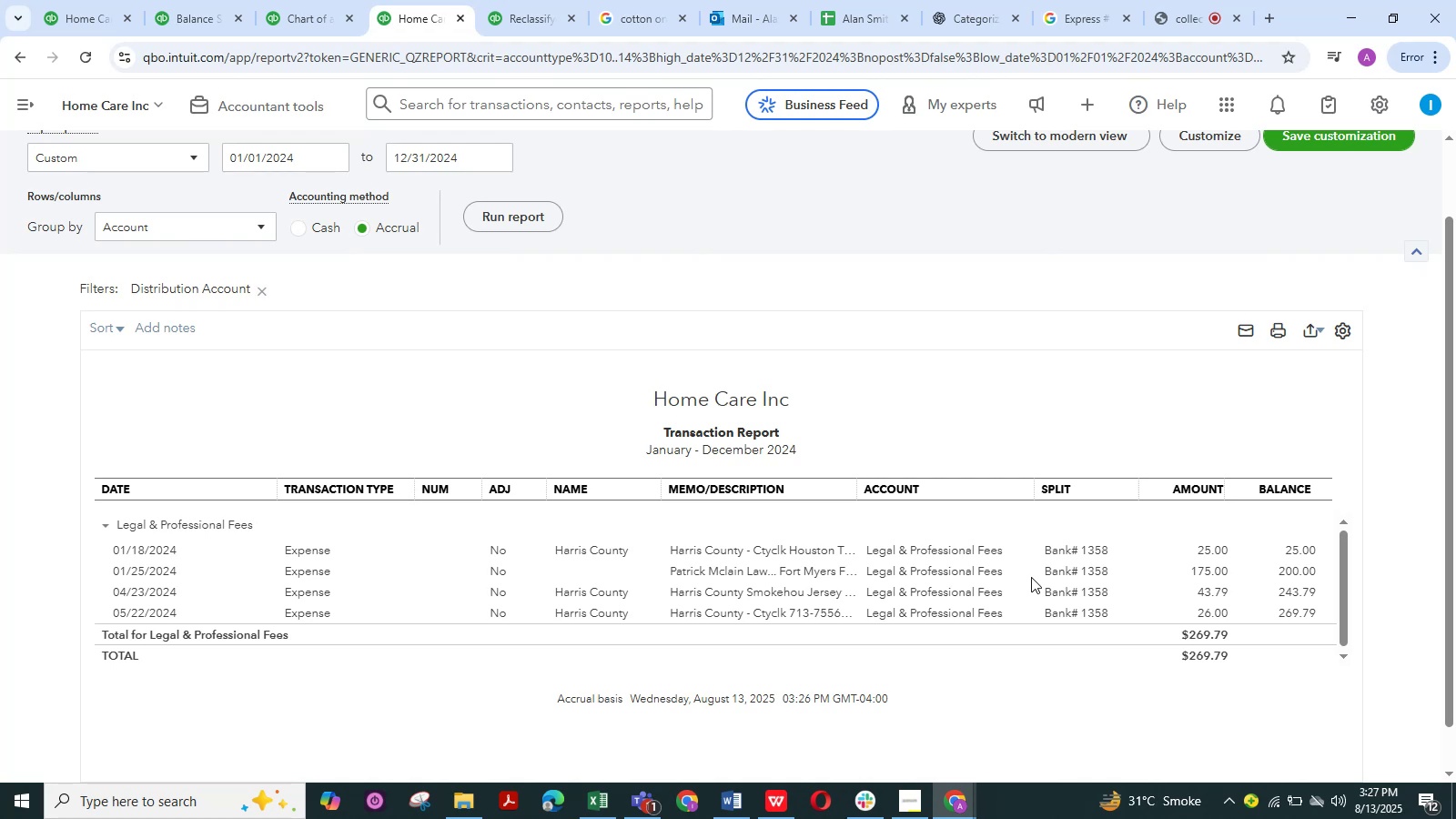 
right_click([1031, 577])
 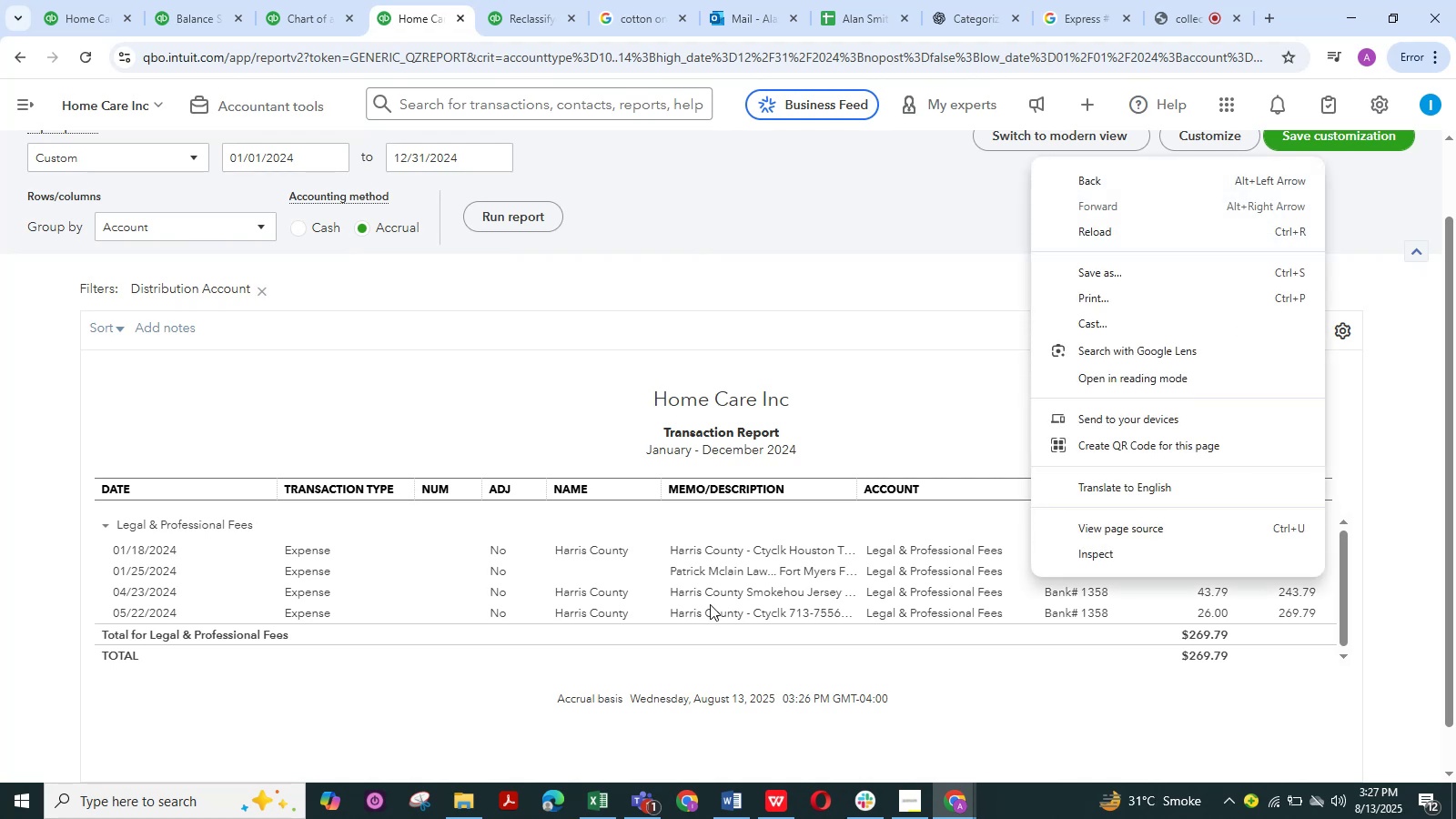 
wait(9.8)
 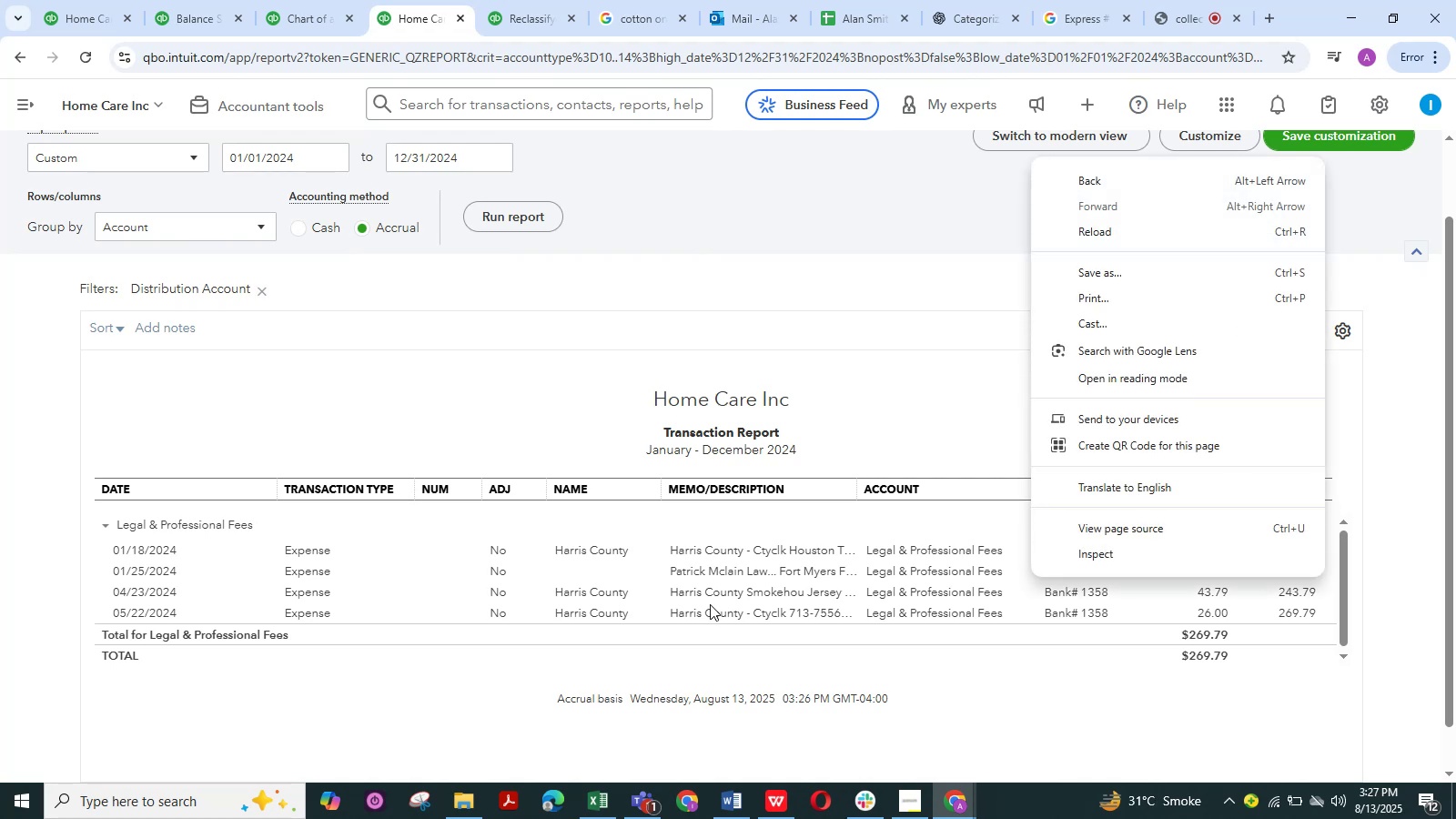 
left_click([572, 407])
 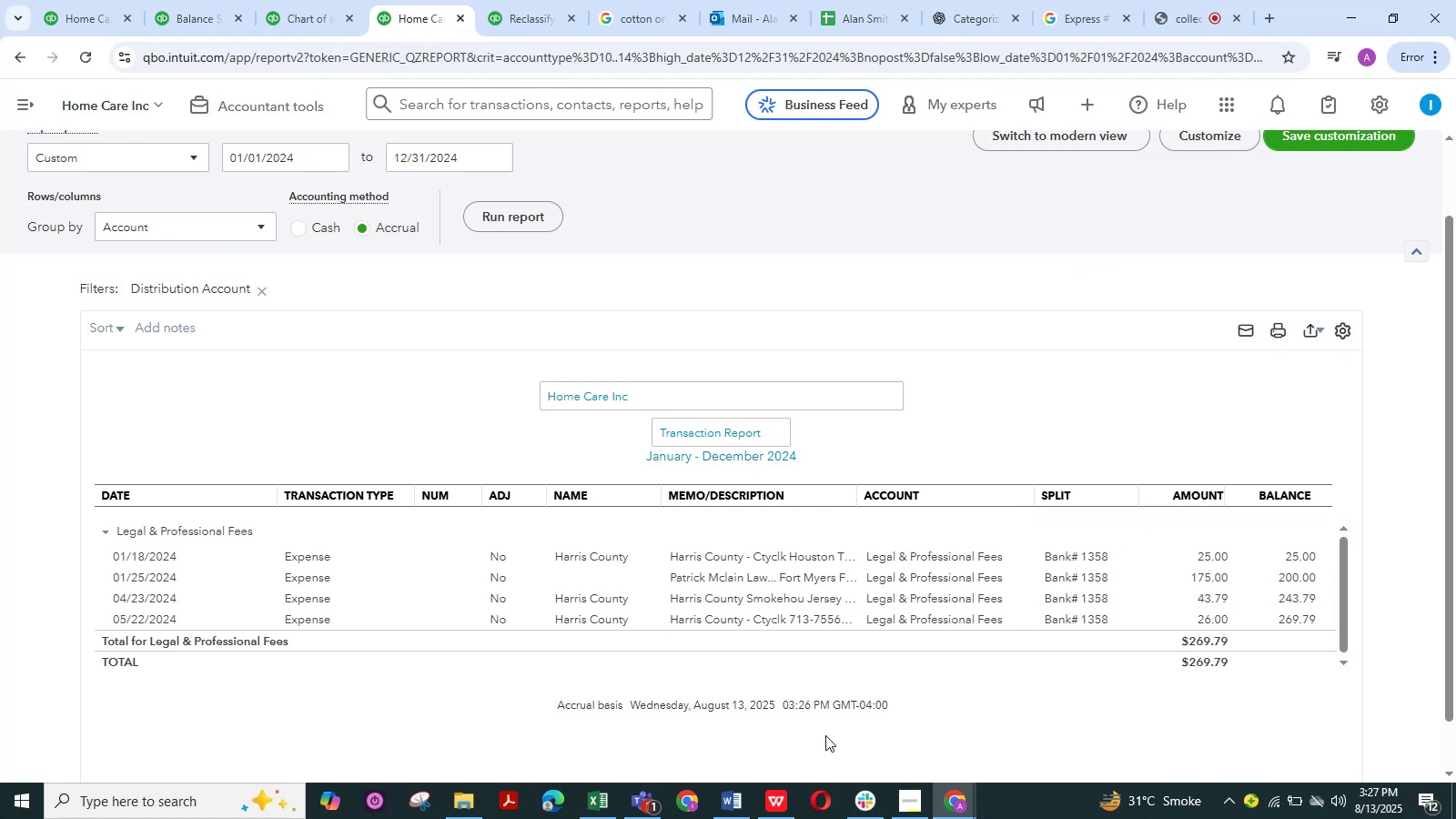 
left_click([966, 814])
 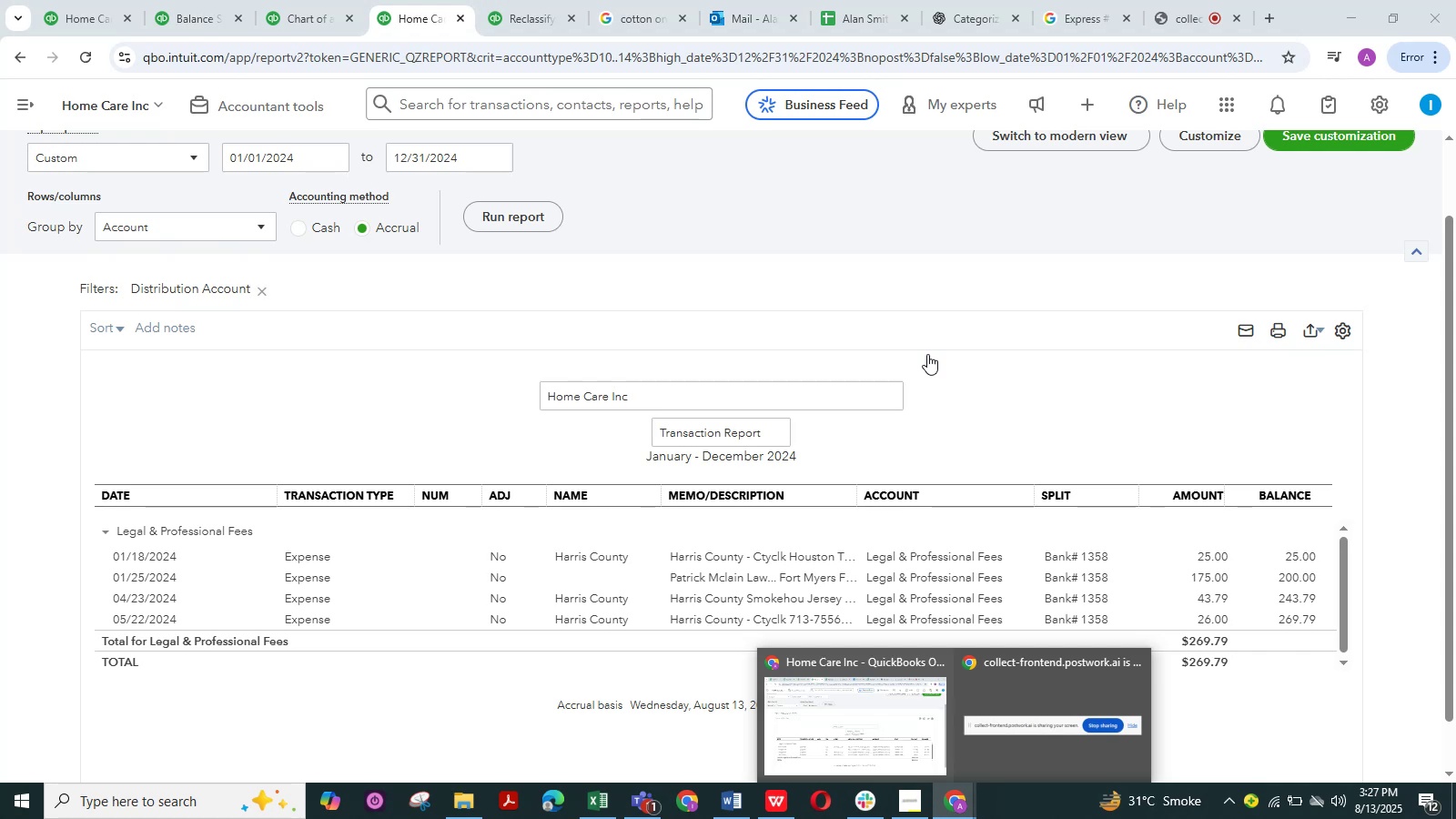 
wait(13.95)
 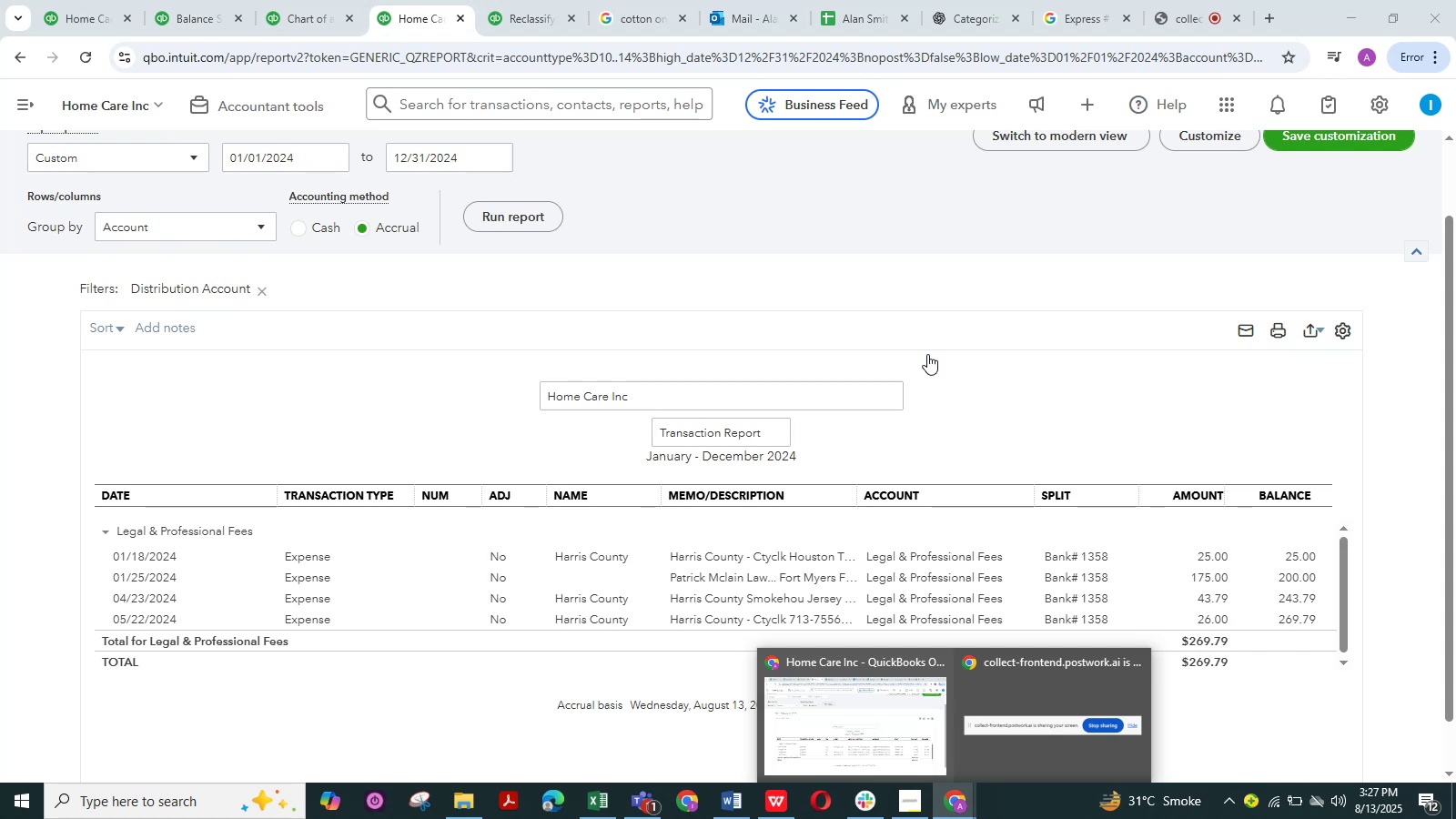 
left_click([1016, 318])
 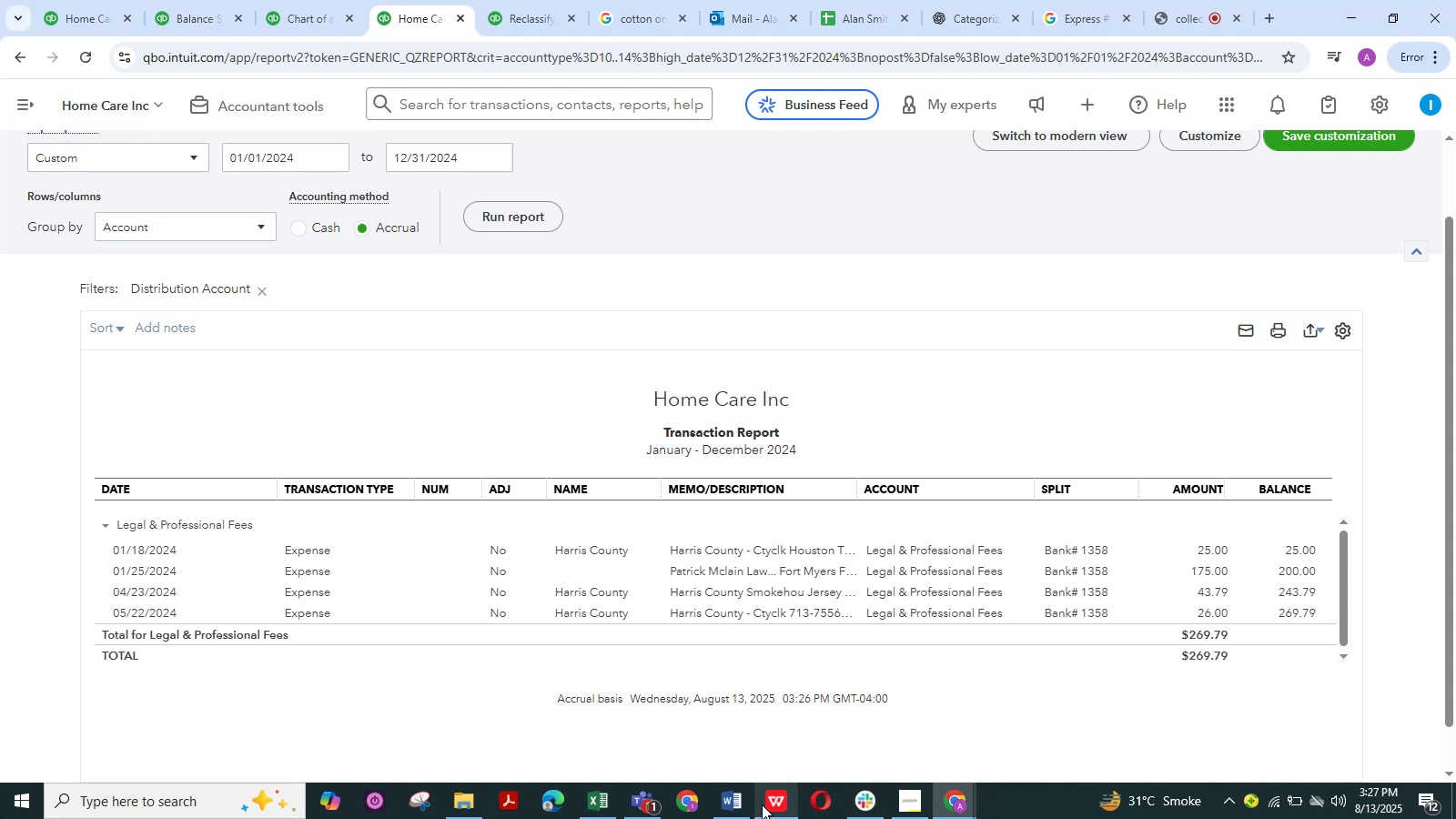 
left_click([745, 807])
 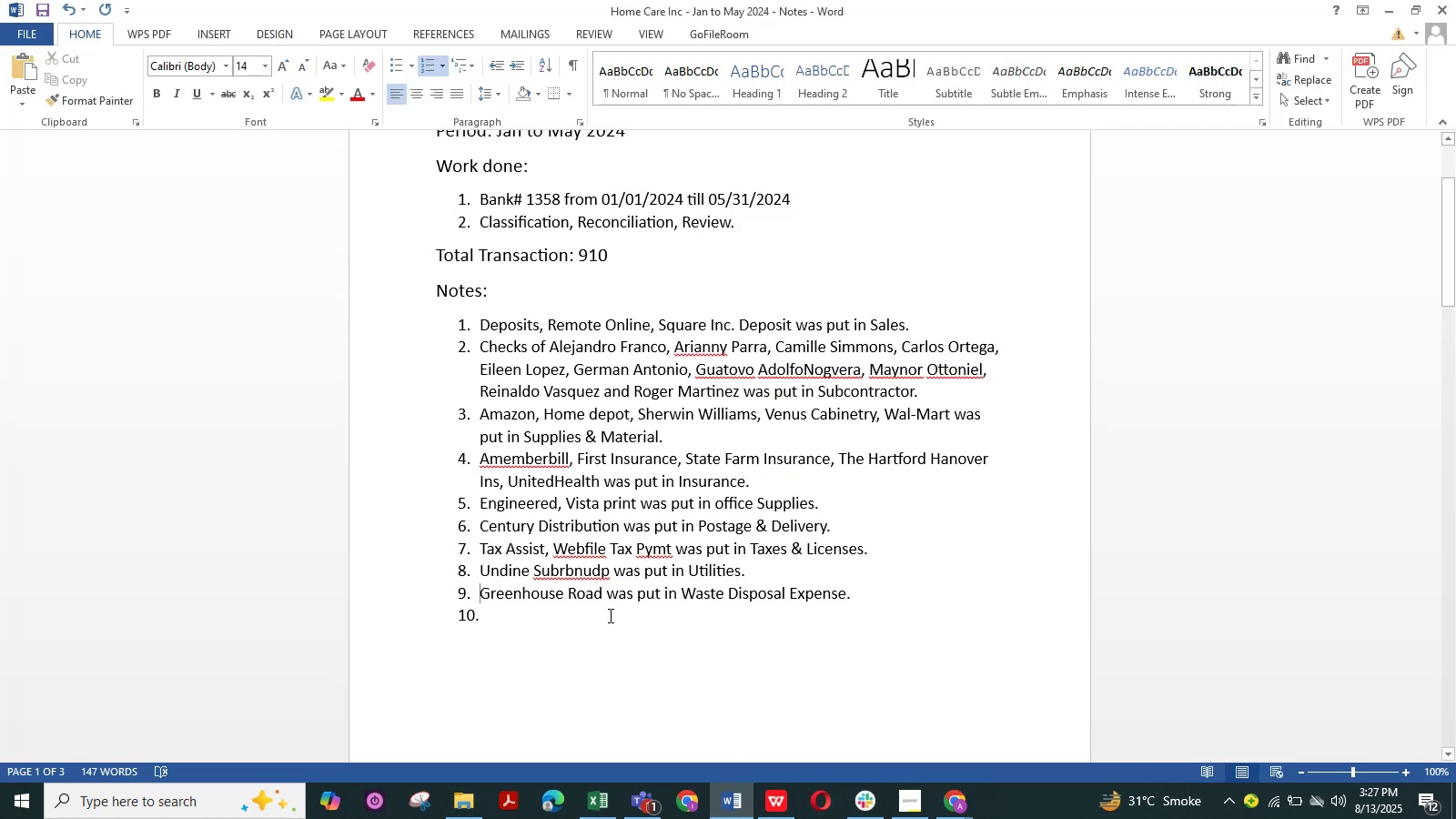 
left_click([614, 624])
 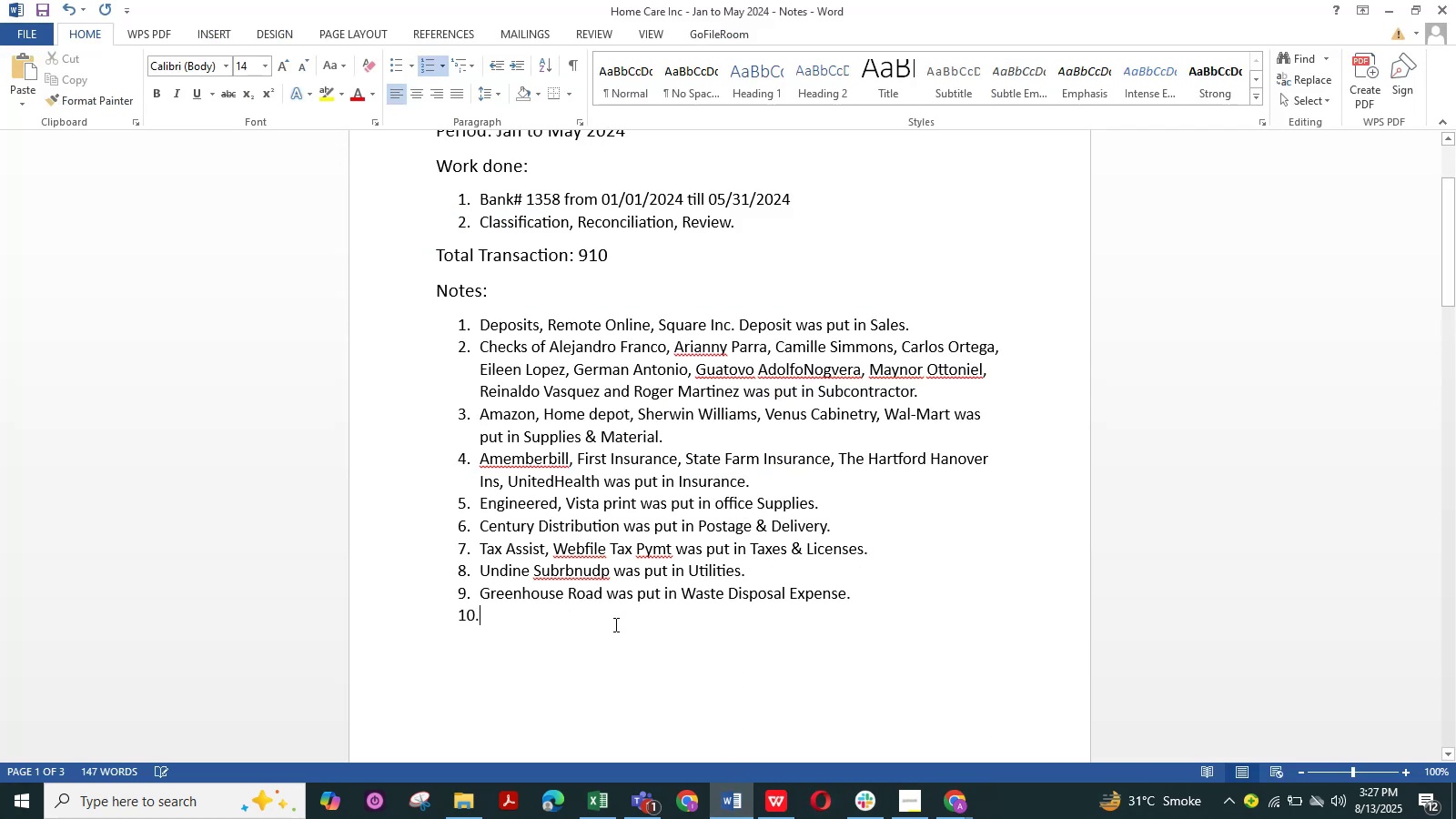 
type(Harris Country was put in Legal & Professional.)
 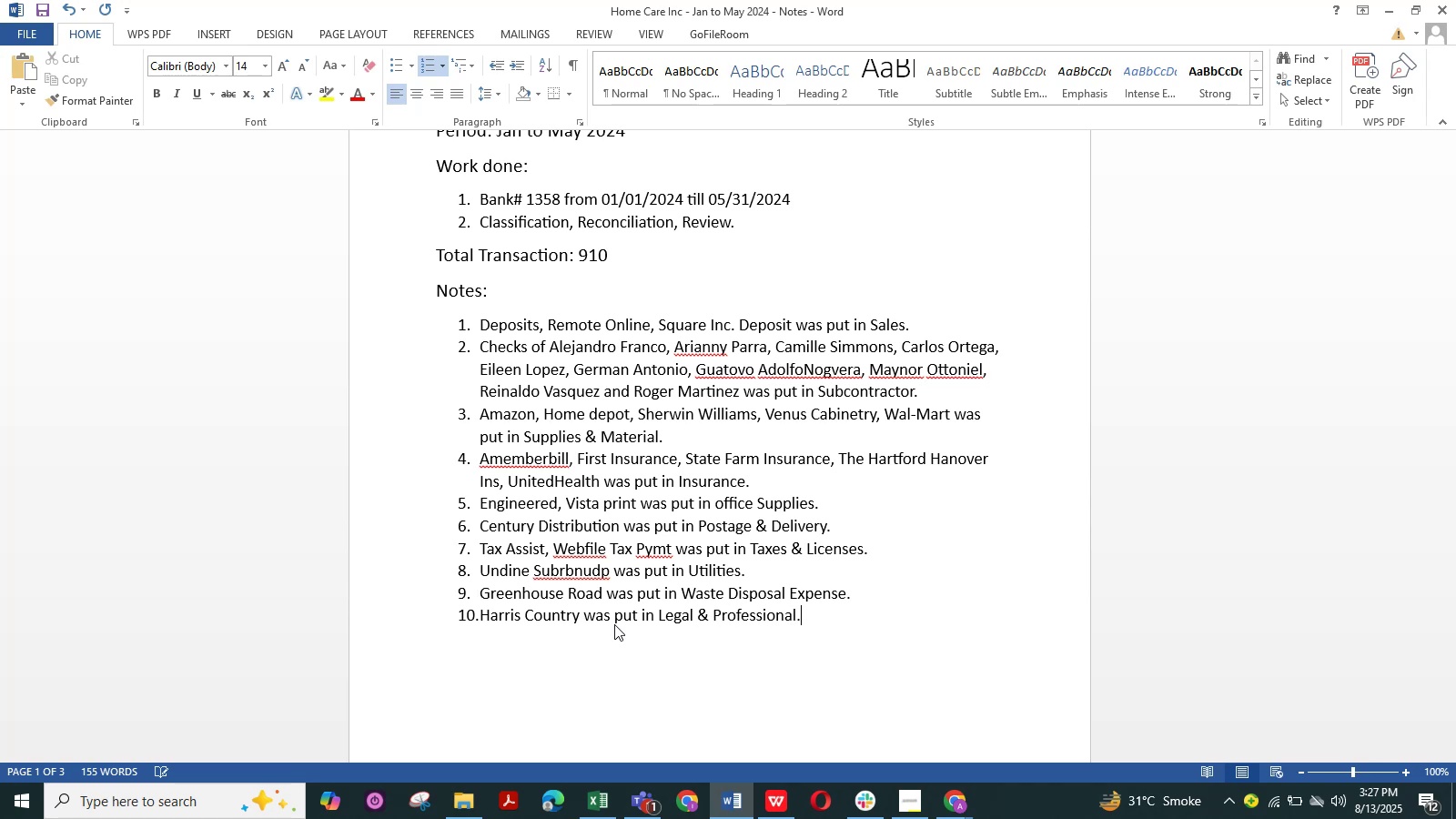 
wait(56.17)
 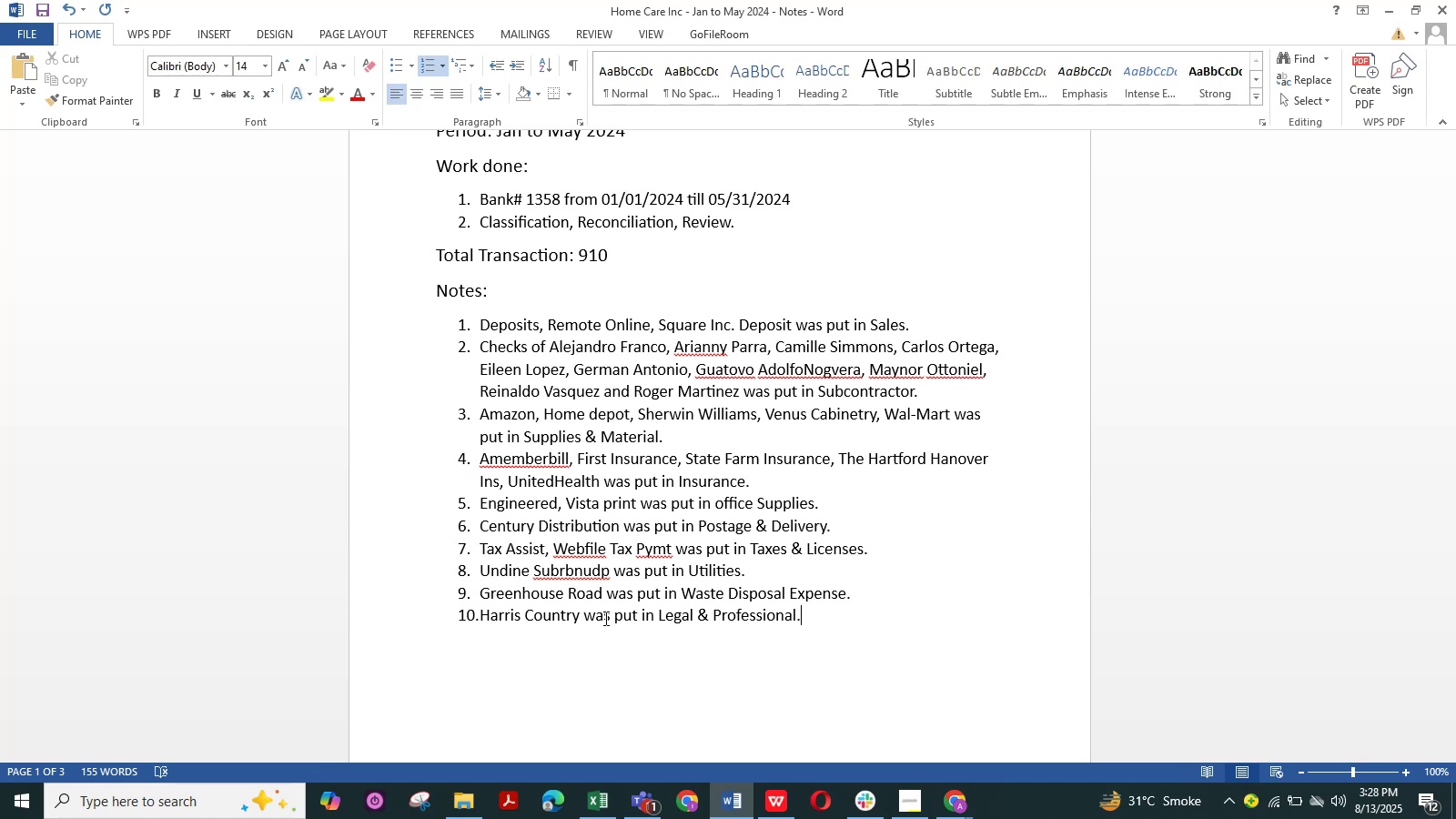 
key(Backspace)
 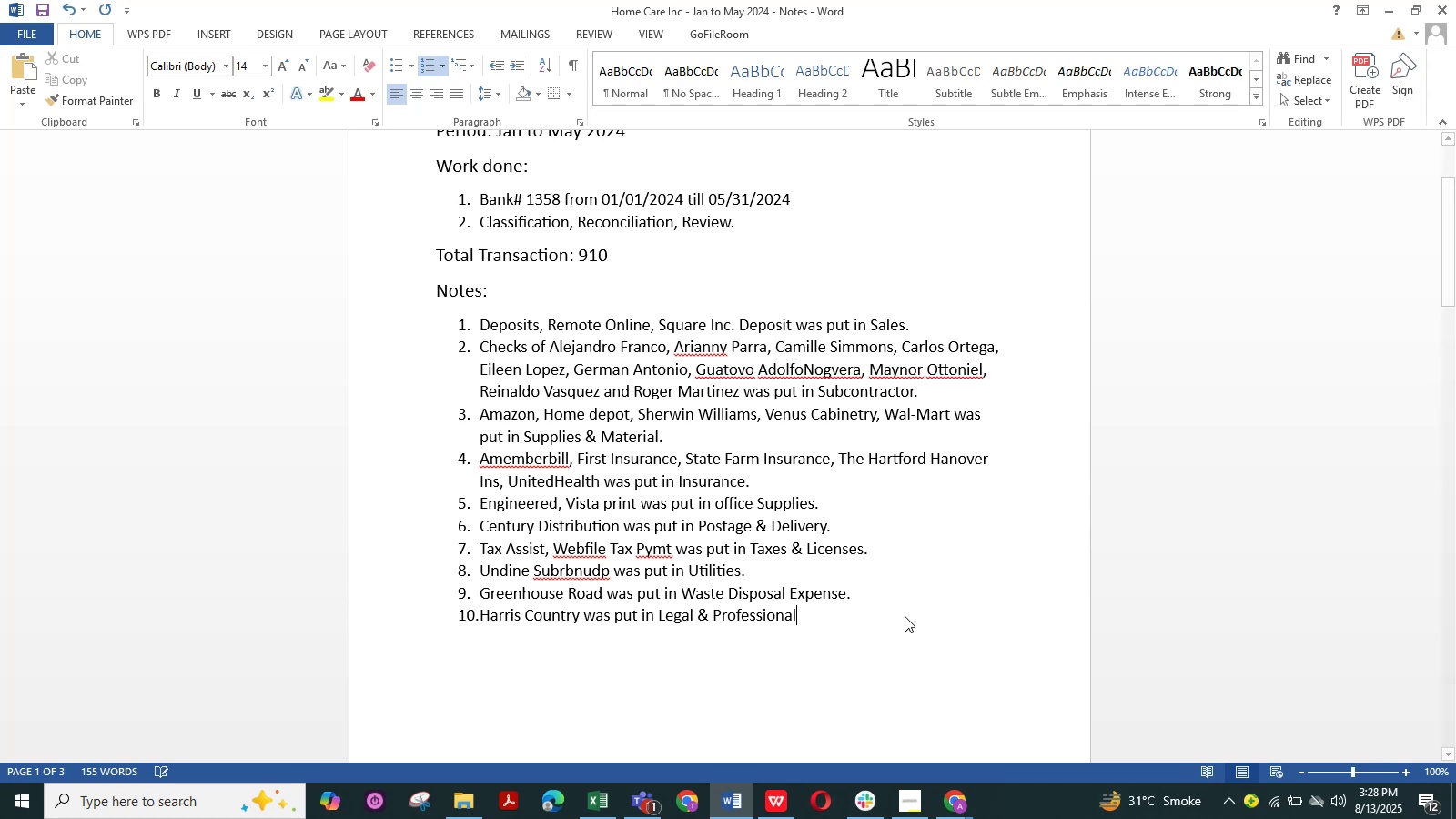 
key(Space)
 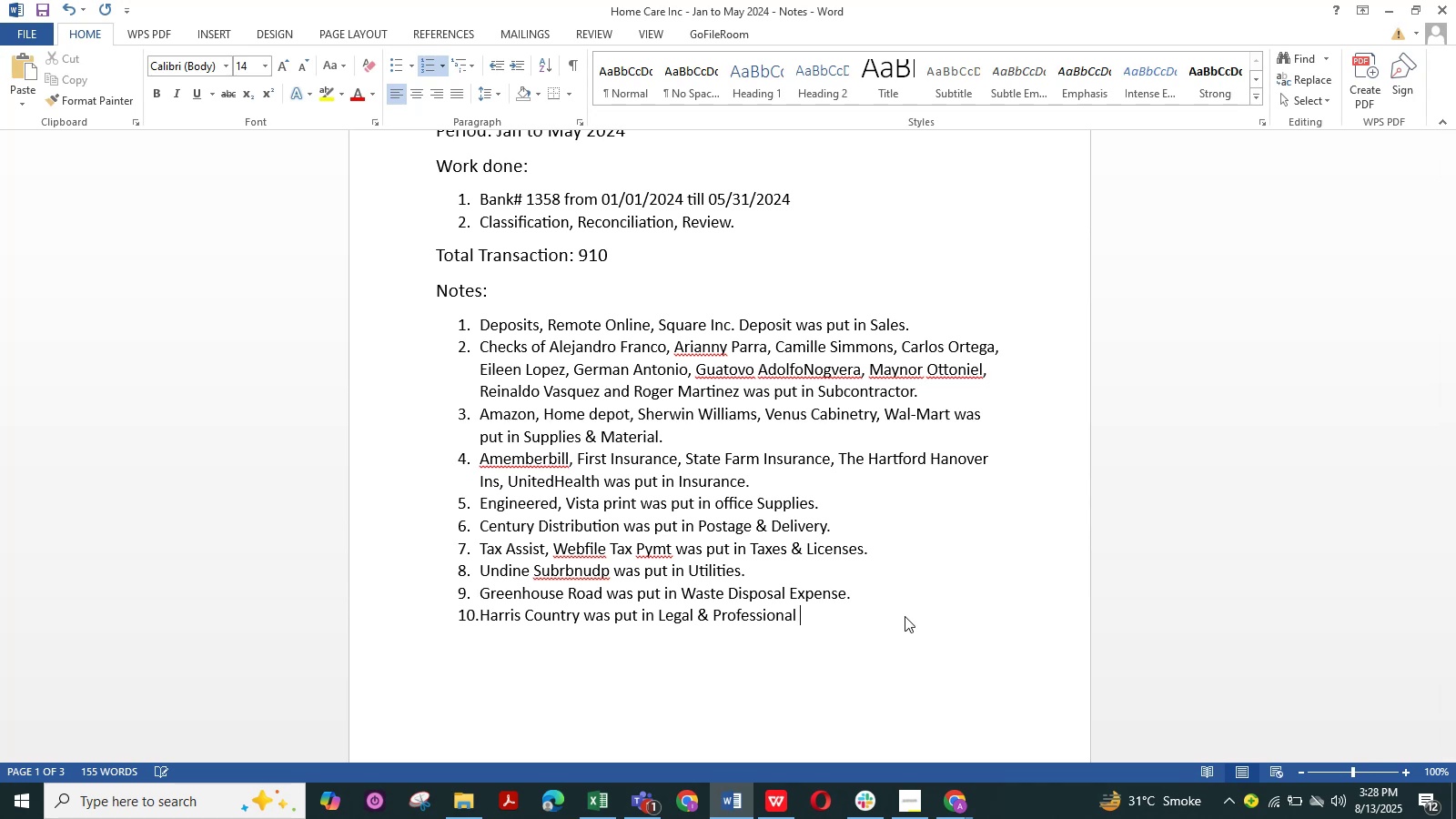 
key(Backspace)
 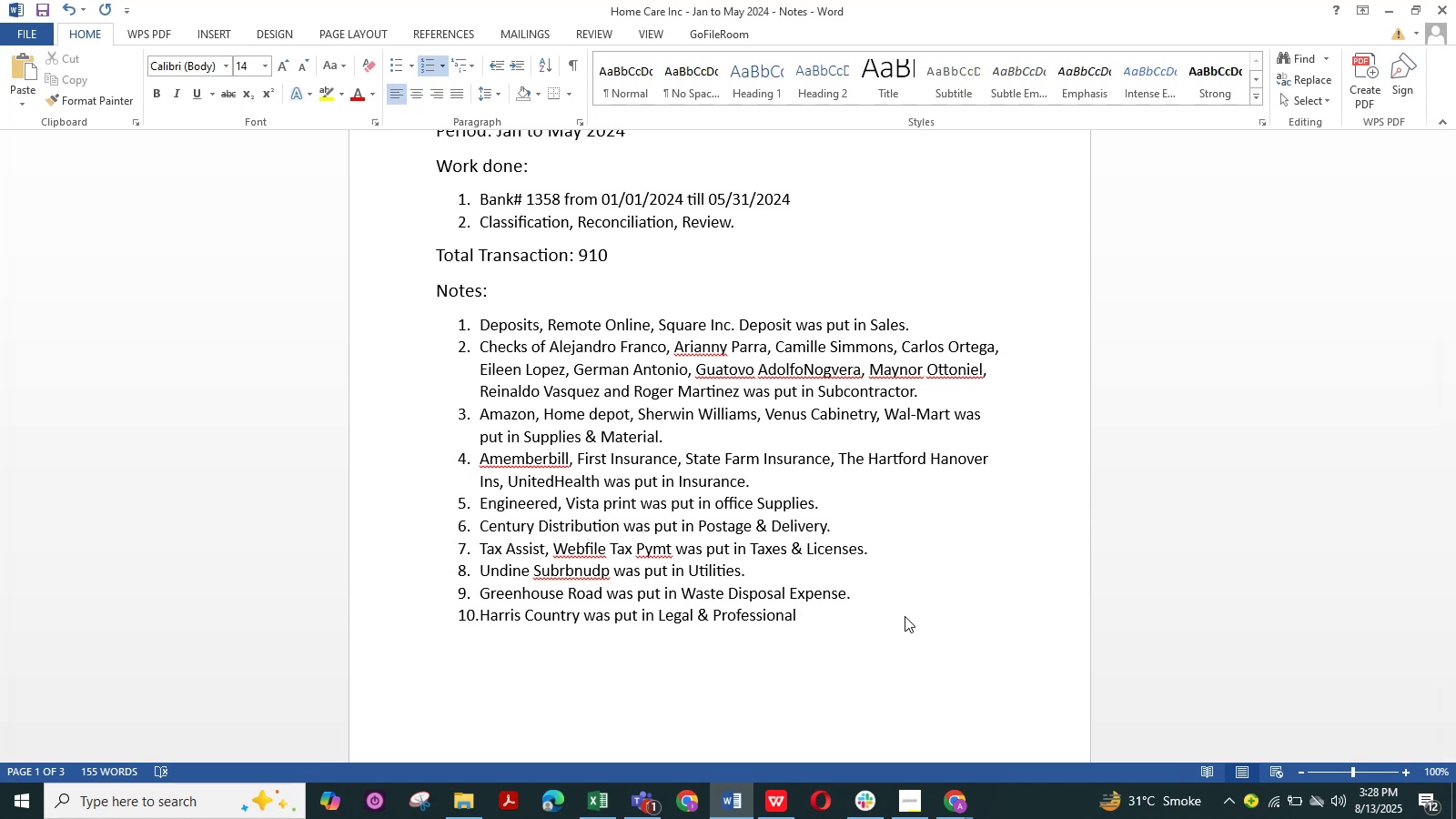 
hold_key(key=ShiftLeft, duration=1.53)
 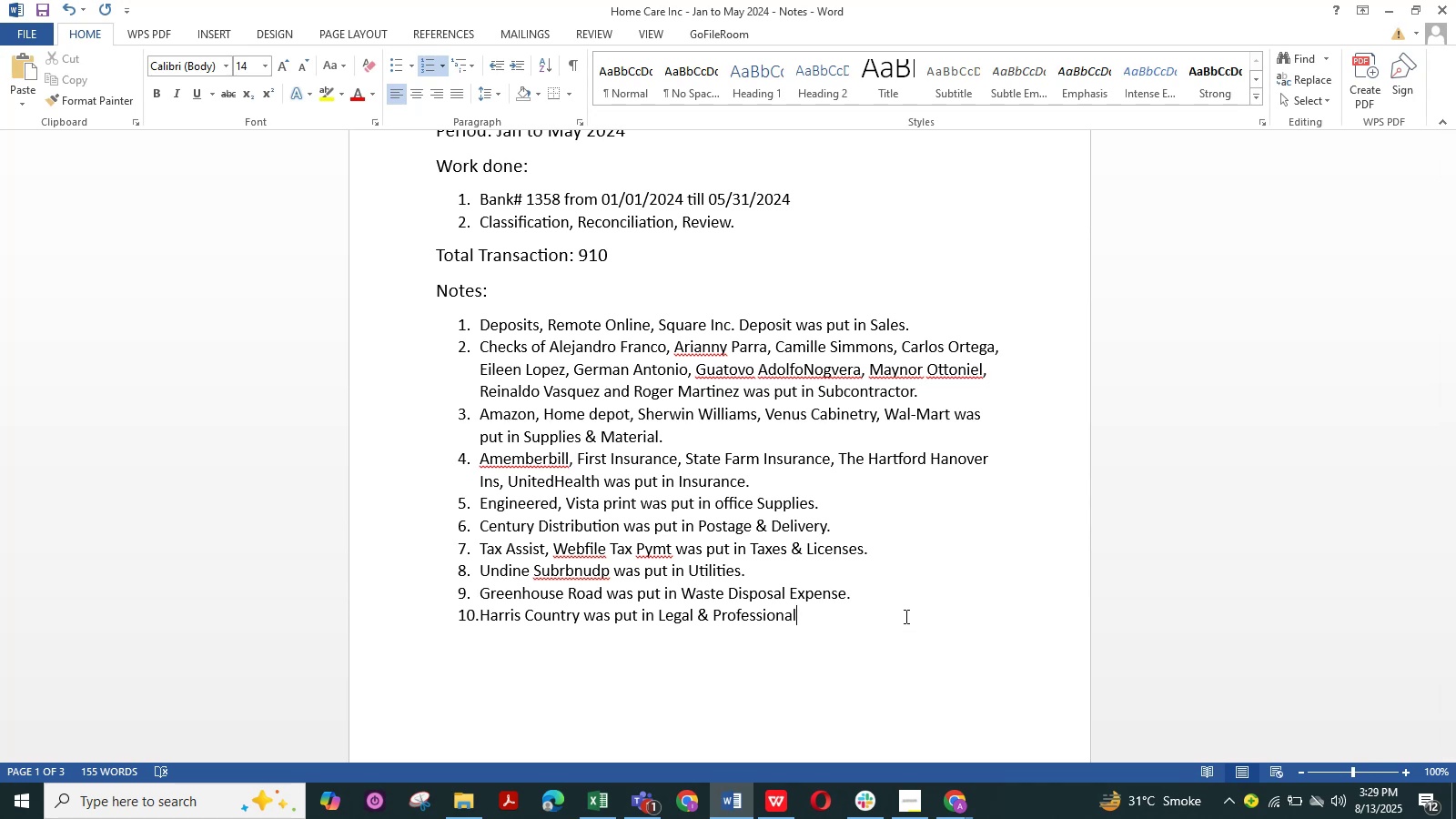 
type(Service)
key(Backspace)
key(Backspace)
key(Backspace)
key(Backspace)
key(Backspace)
key(Backspace)
key(Backspace)
type( Srevice.)
 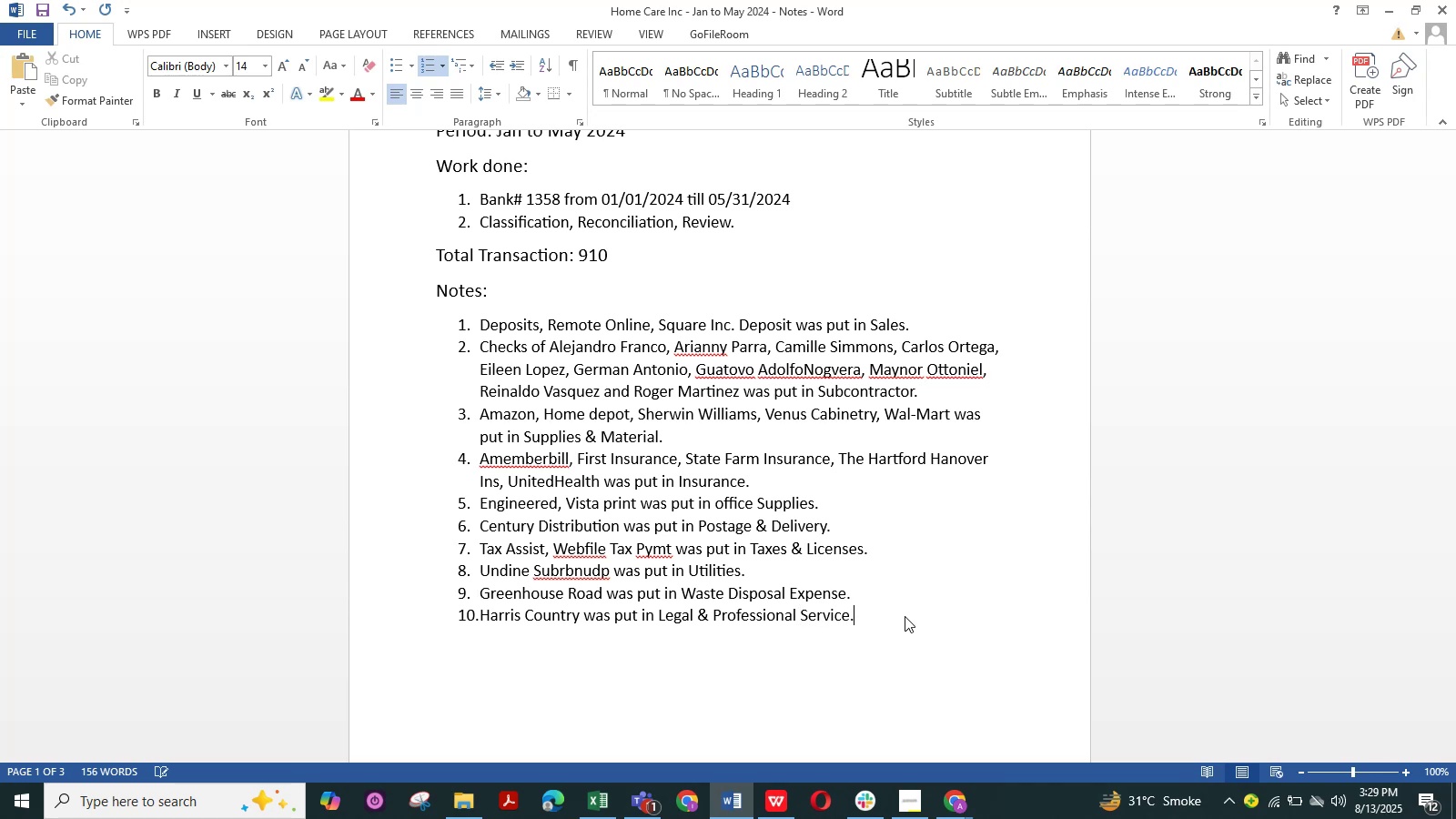 
wait(21.05)
 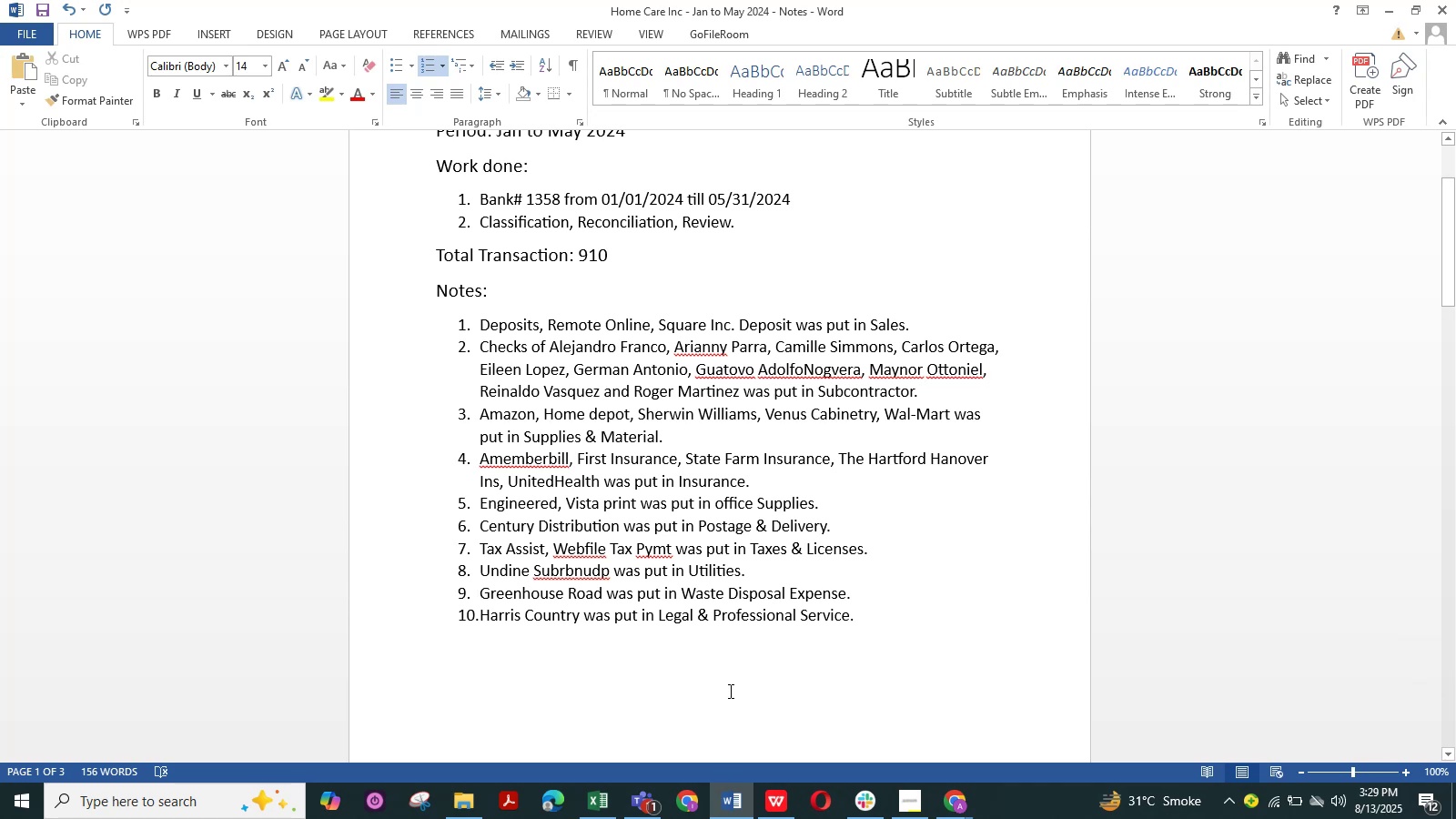 
left_click([915, 624])
 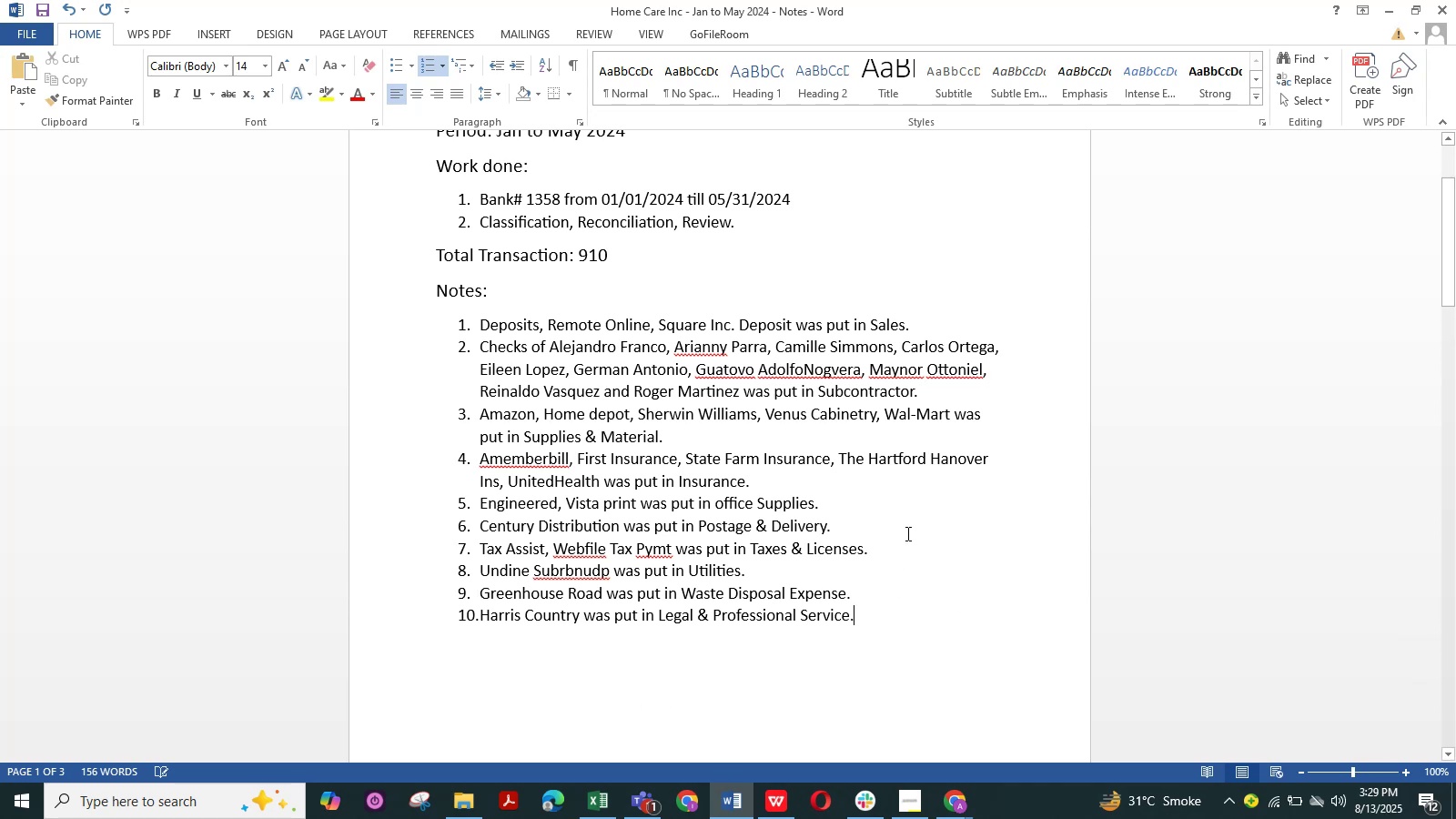 
scroll: coordinate [906, 533], scroll_direction: up, amount: 1.0
 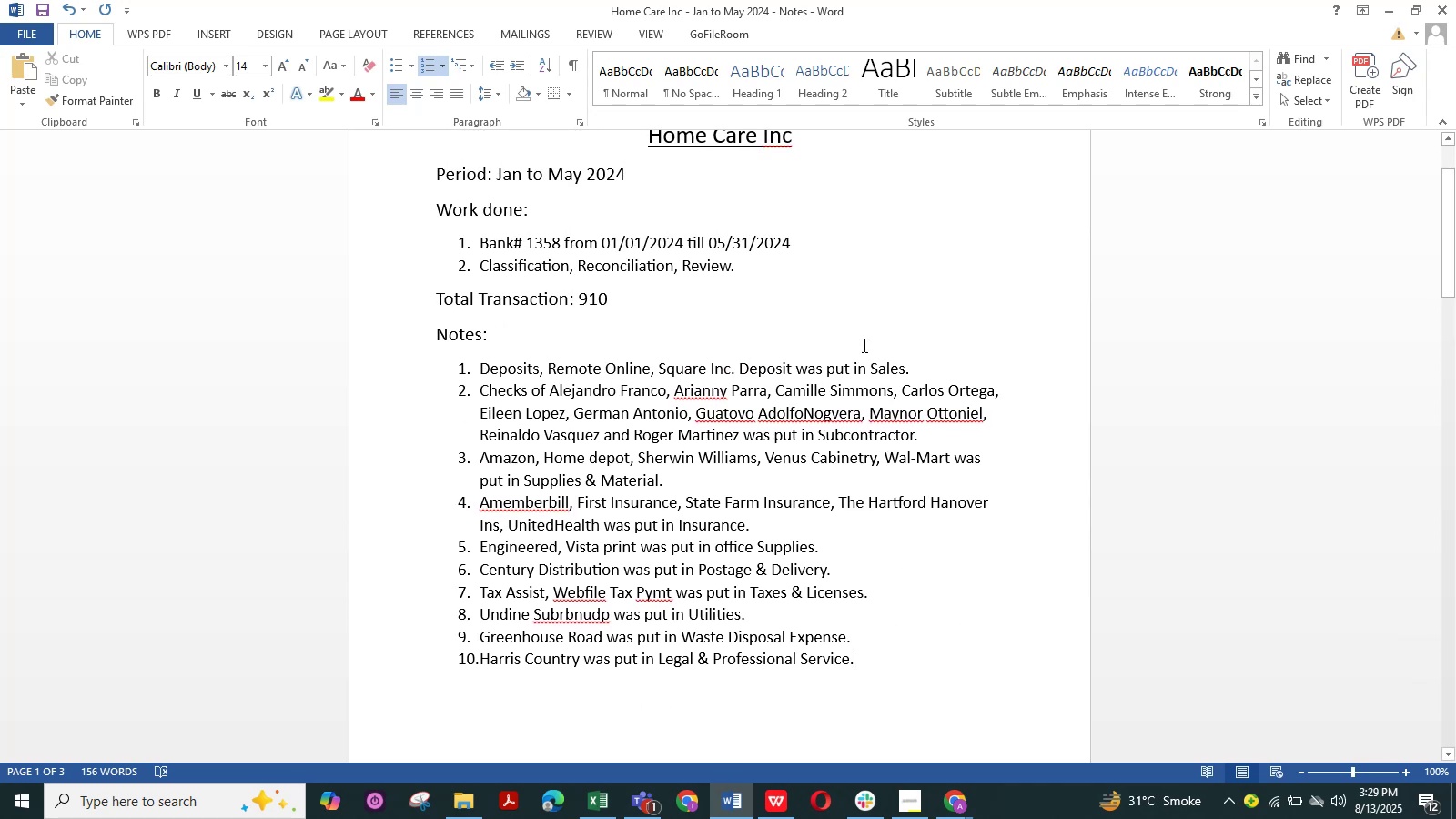 
left_click([863, 345])
 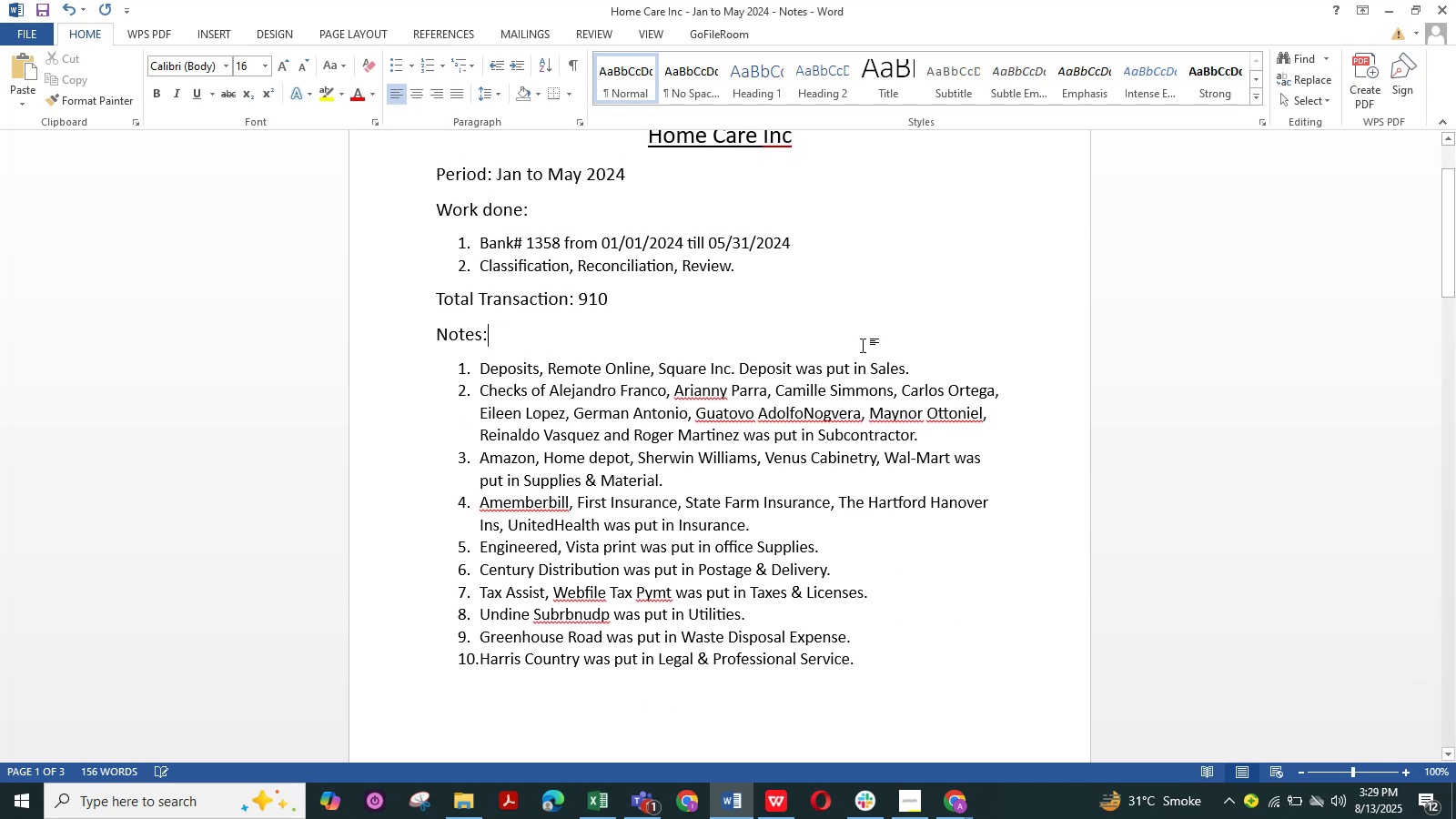 
key(Control+S)
 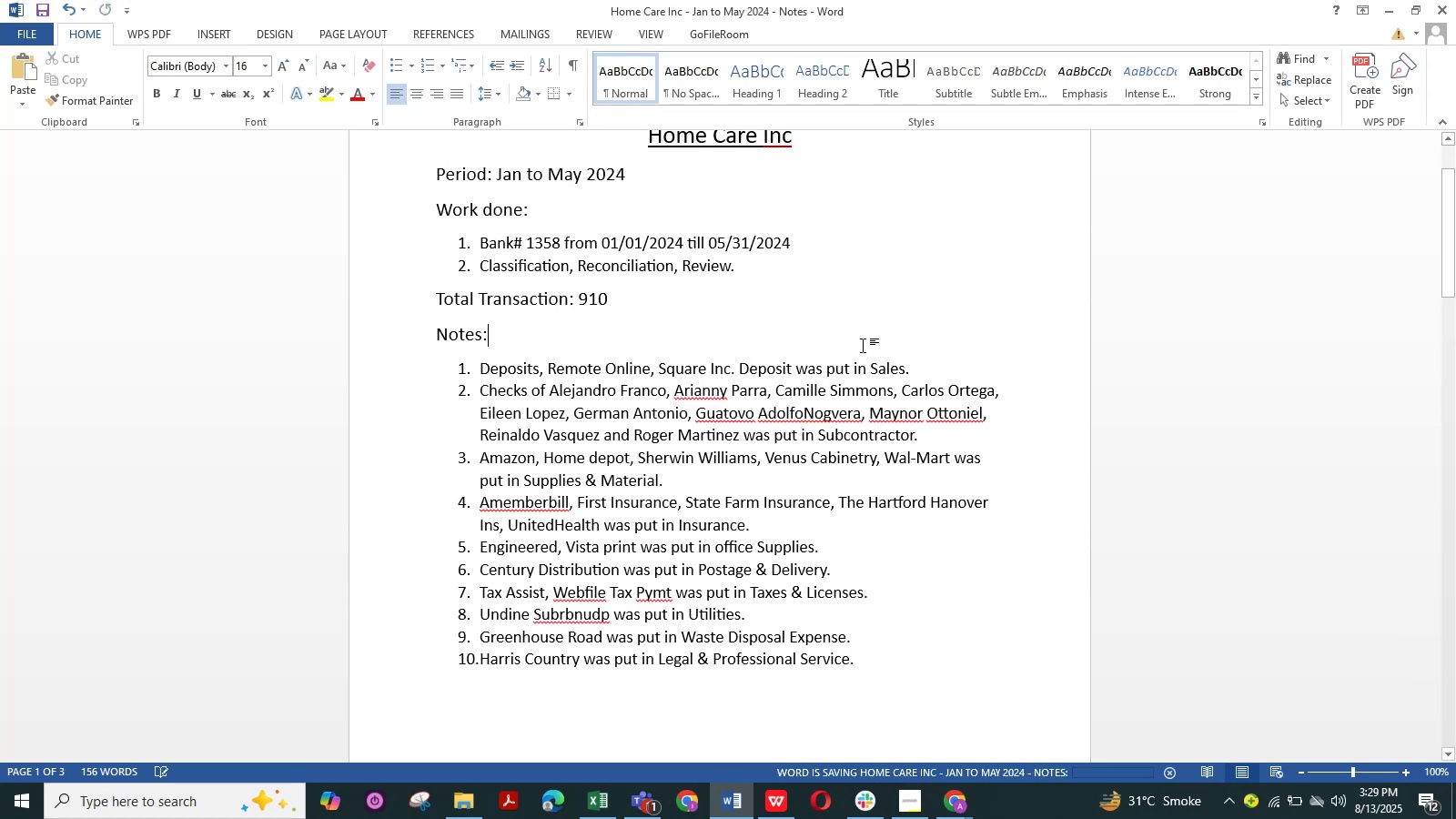 
key(Control+S)
 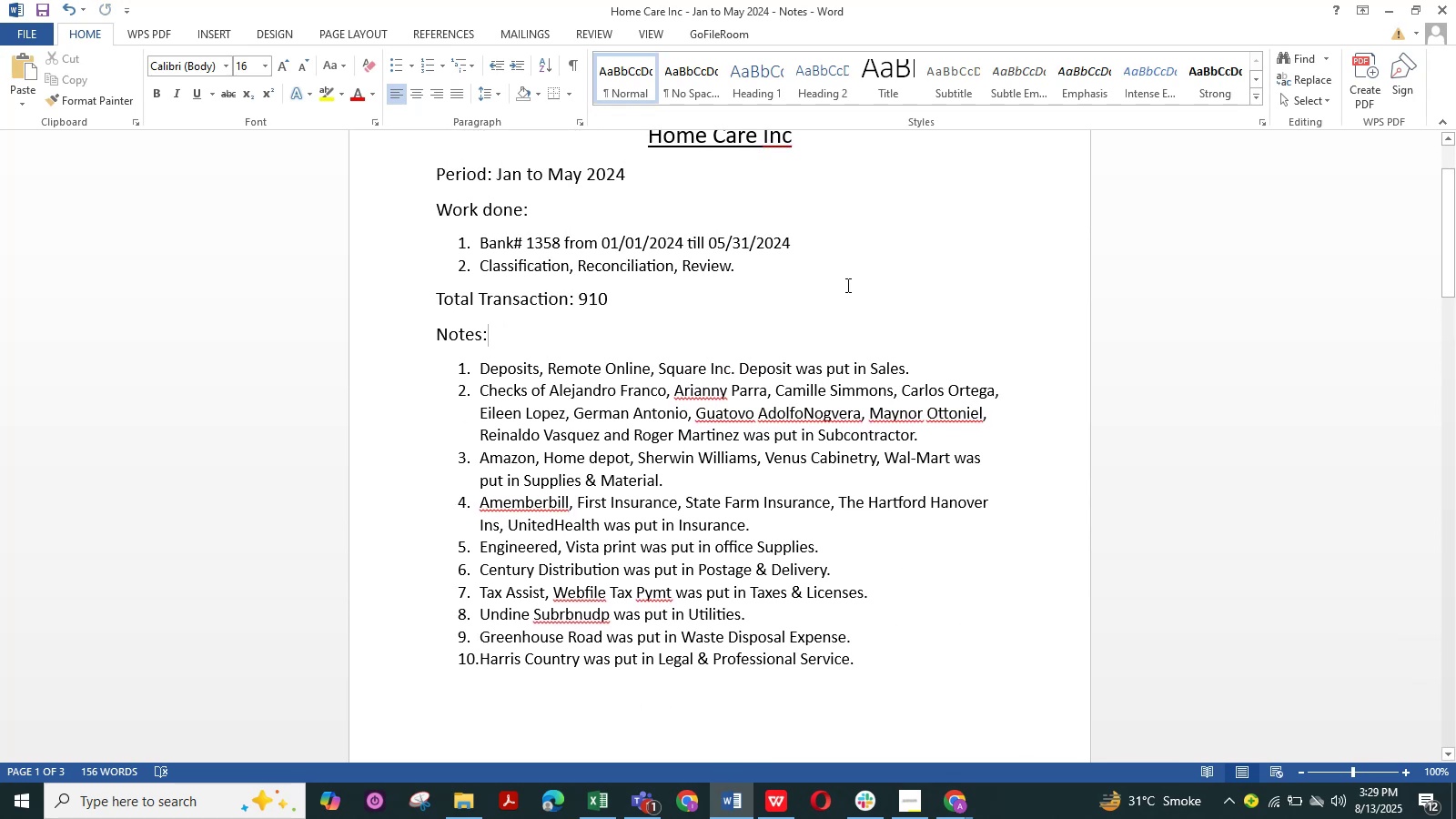 
left_click([849, 286])
 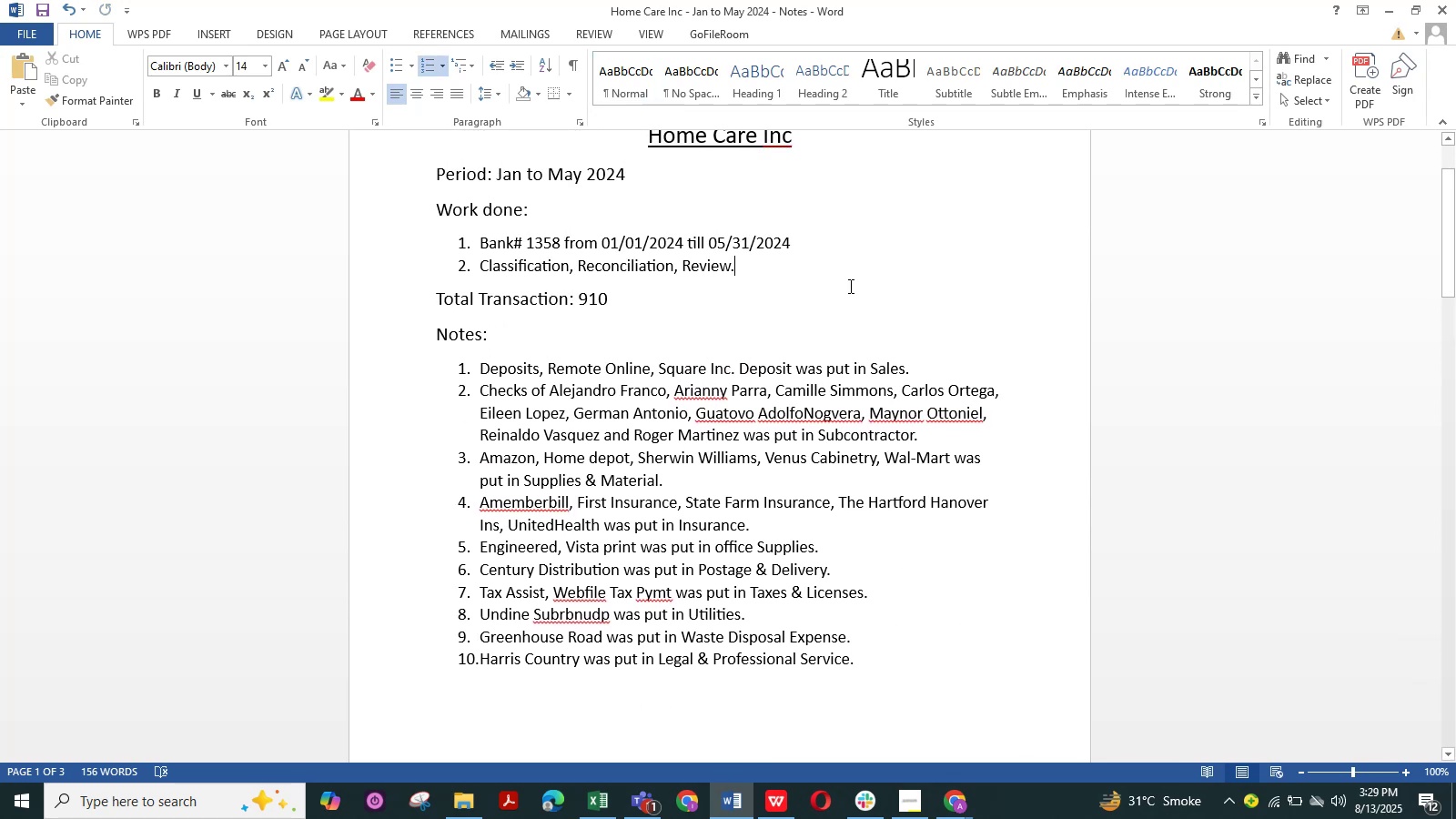 
key(Control+S)
 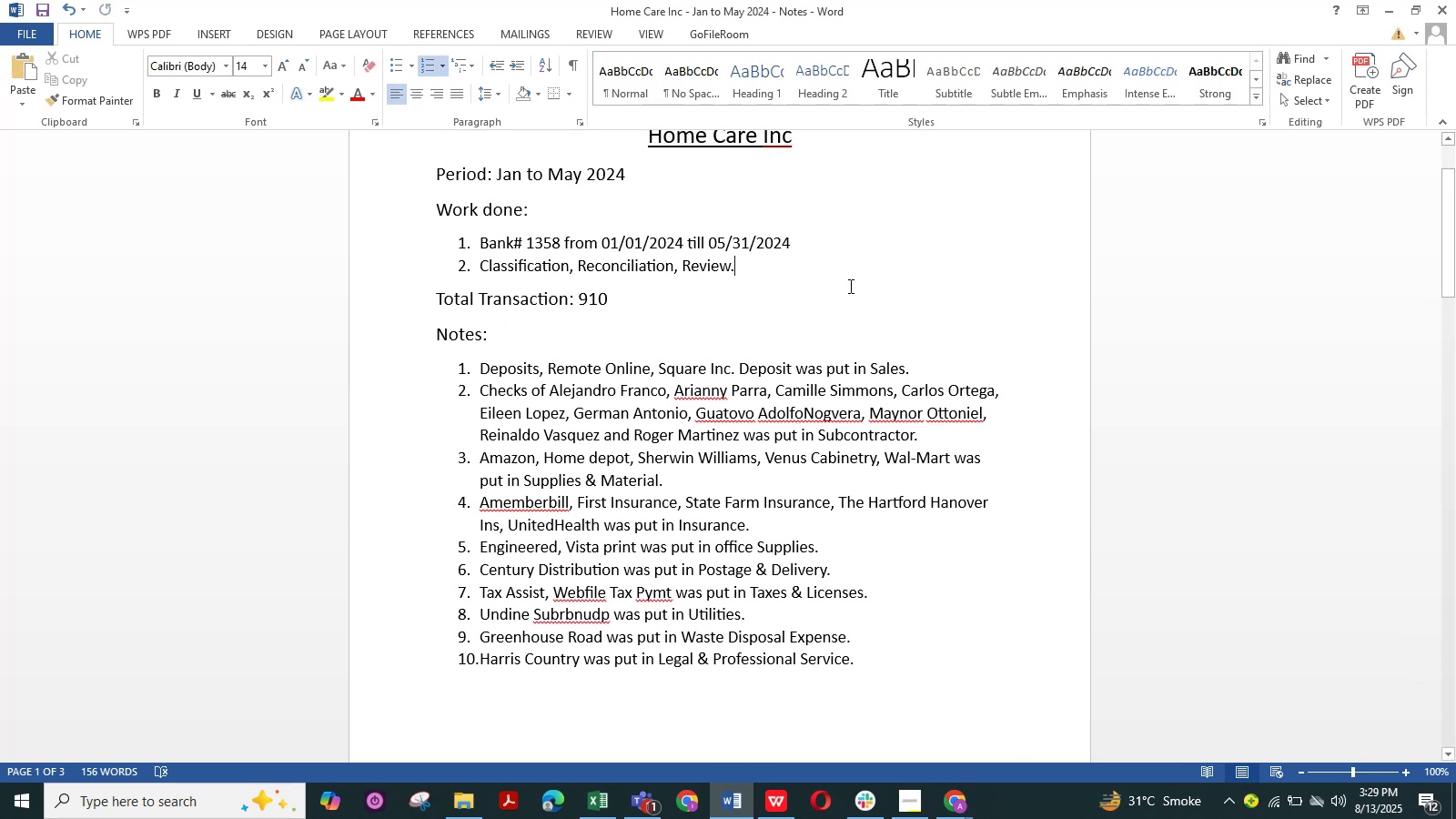 
key(Control+S)
 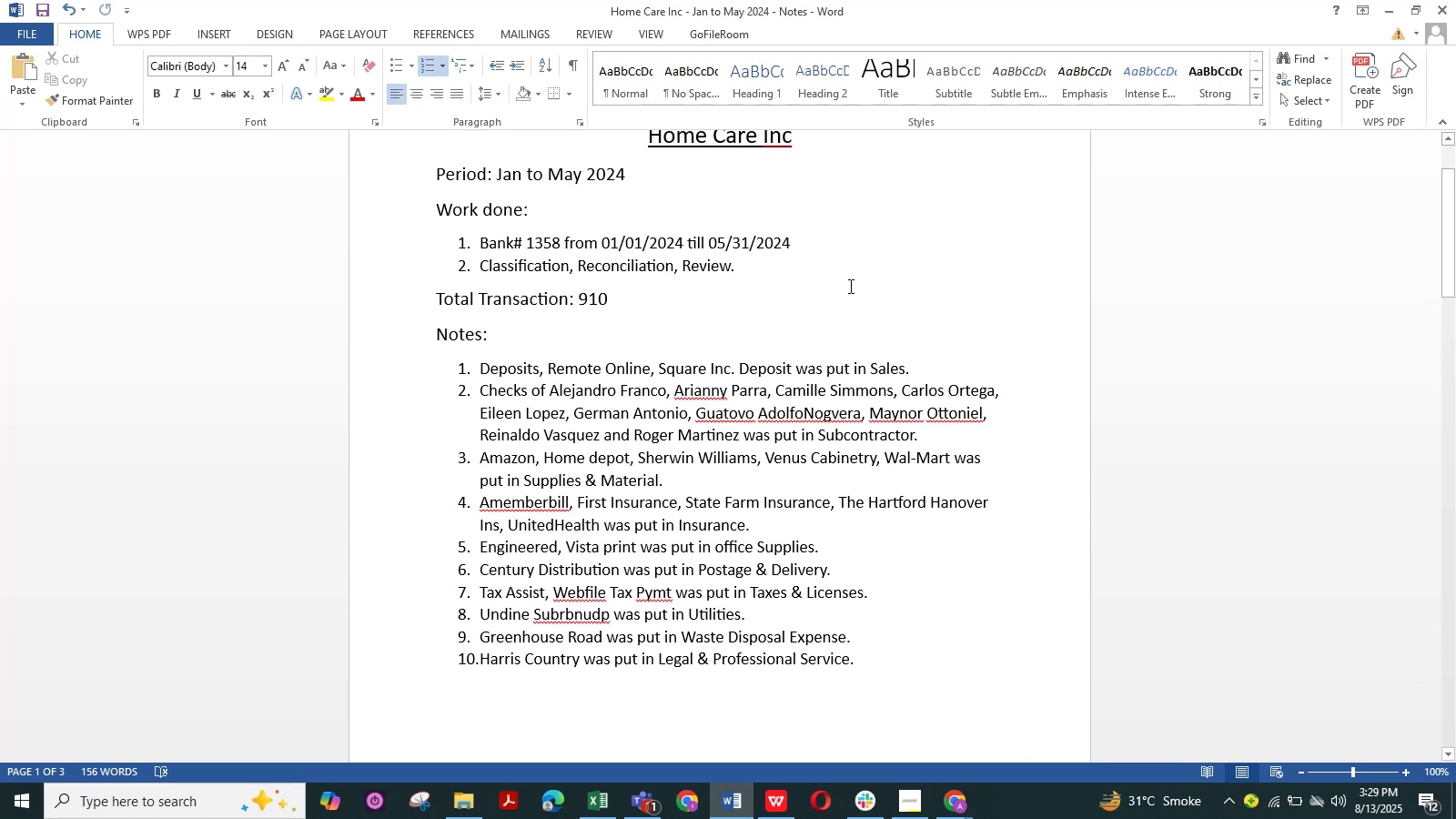 
key(Control+S)
 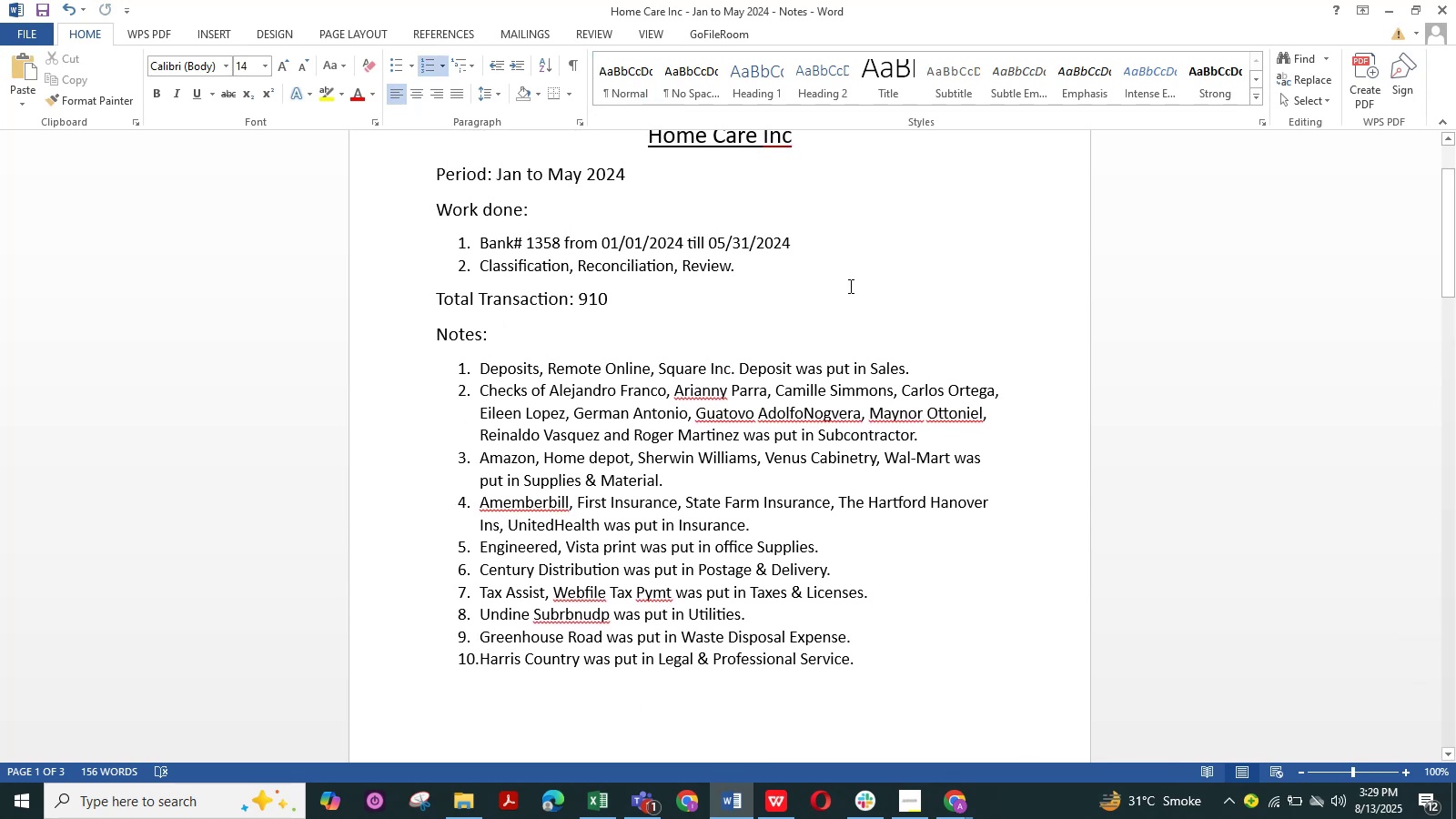 
key(Control+S)
 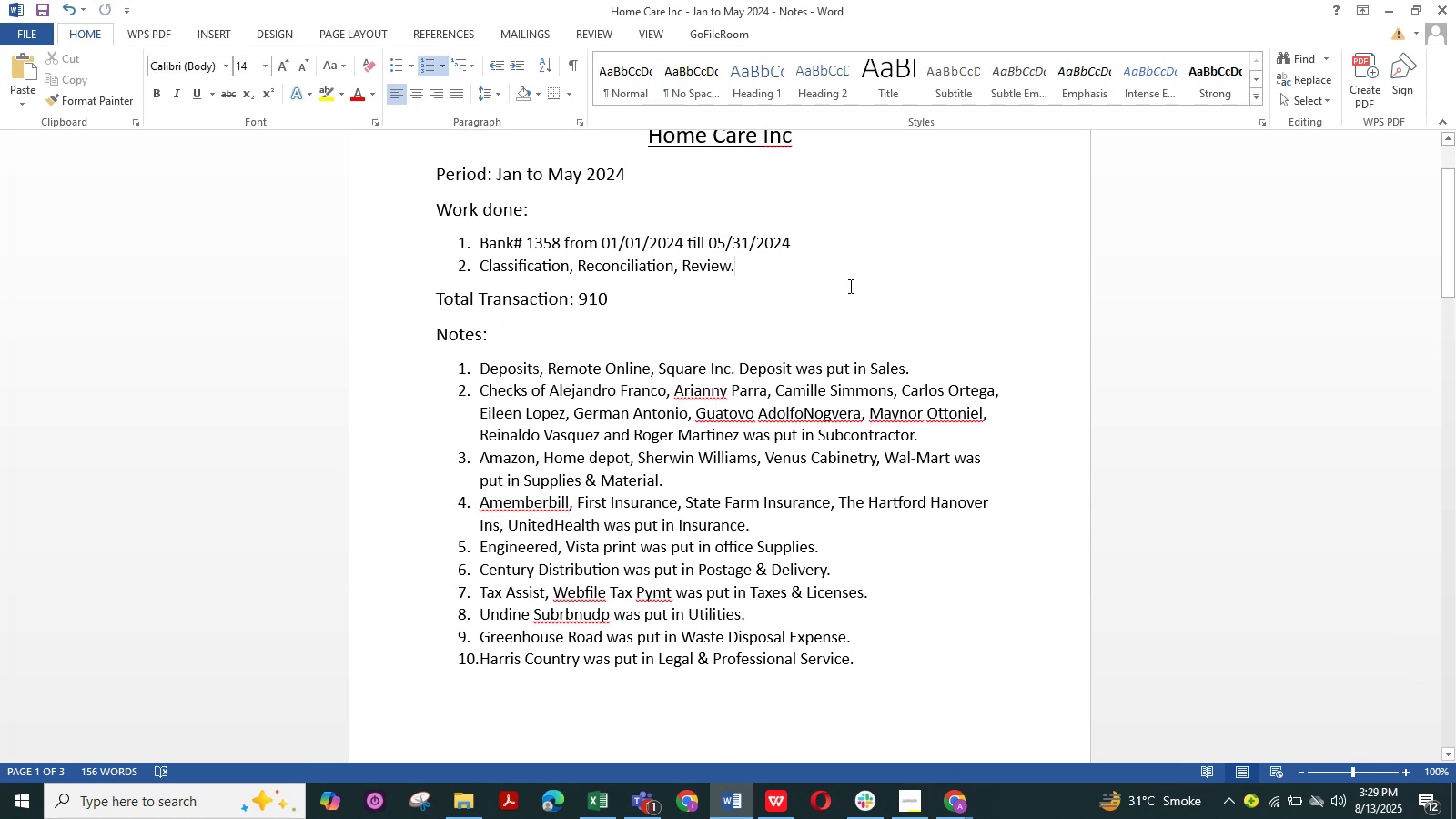 
key(Control+S)
 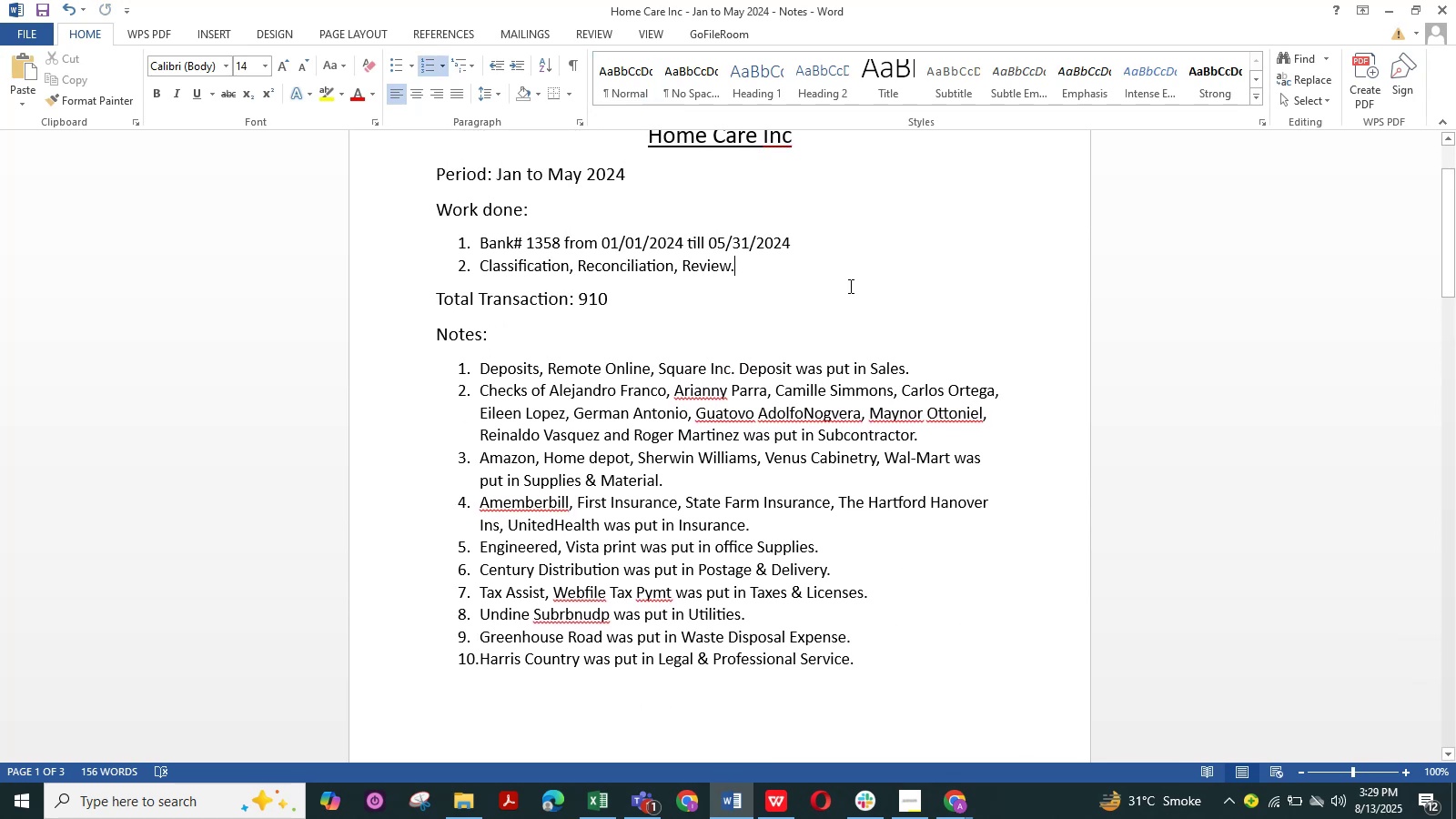 
key(Control+S)
 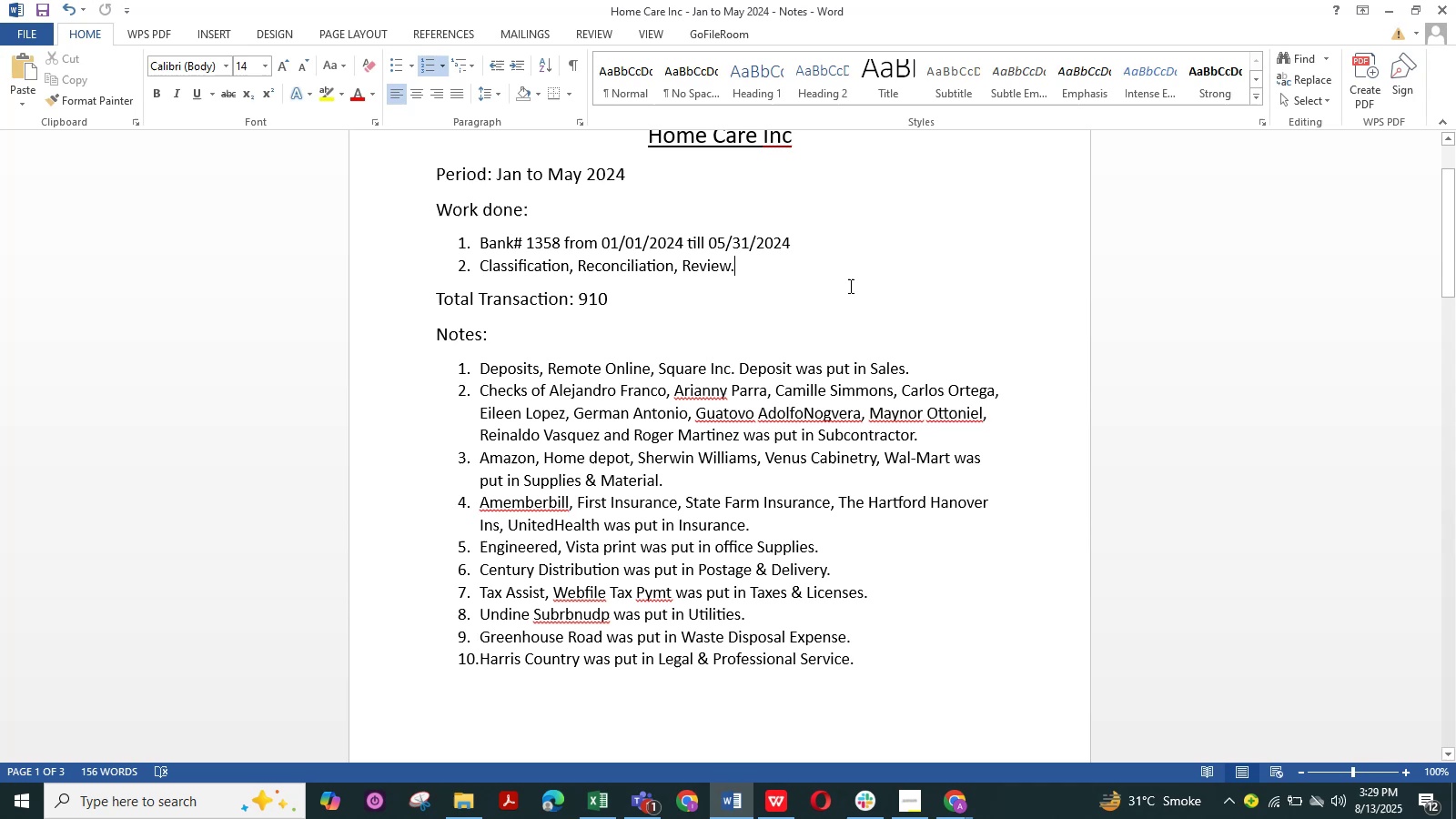 
key(Control+S)
 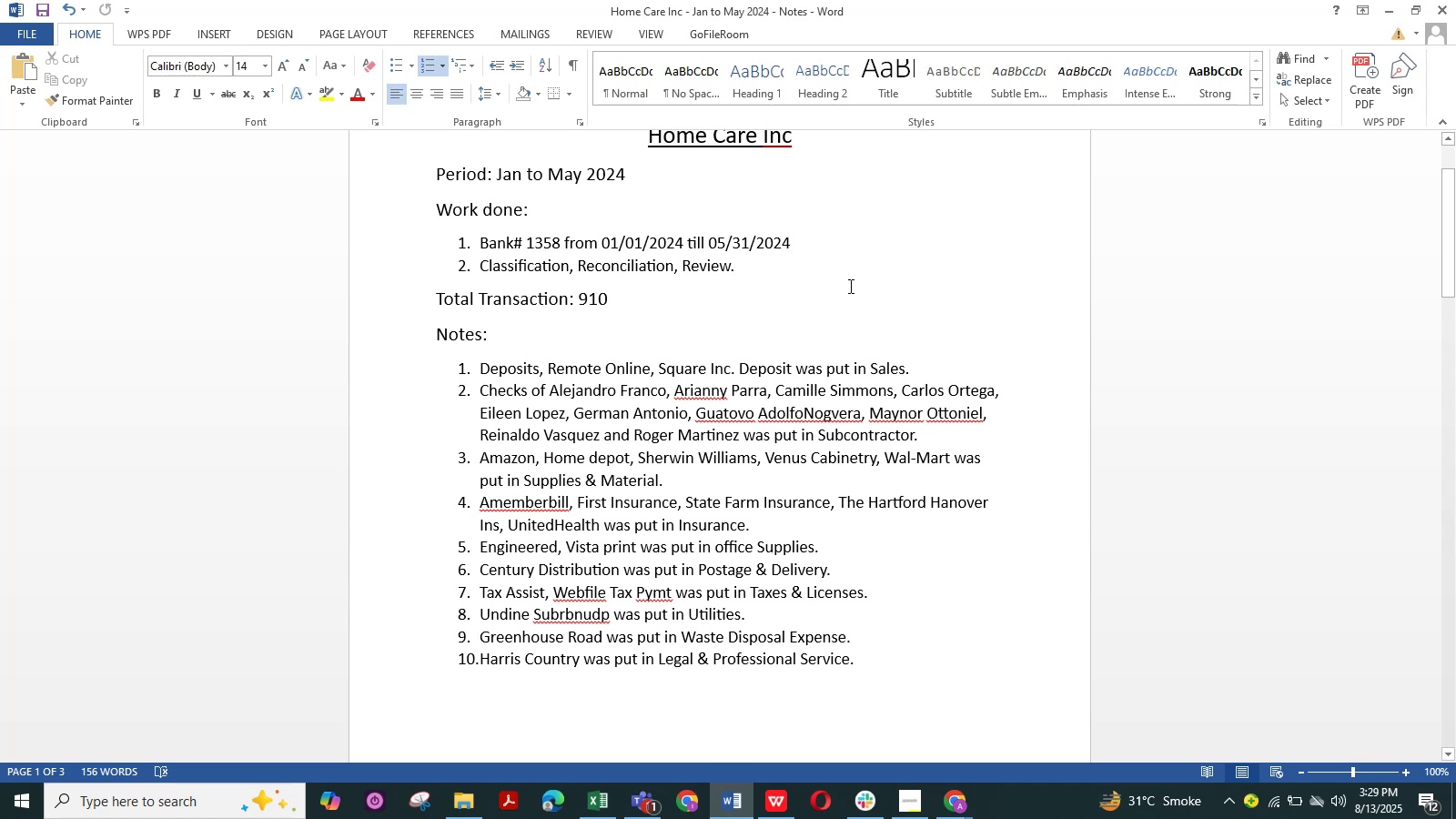 
key(Control+S)
 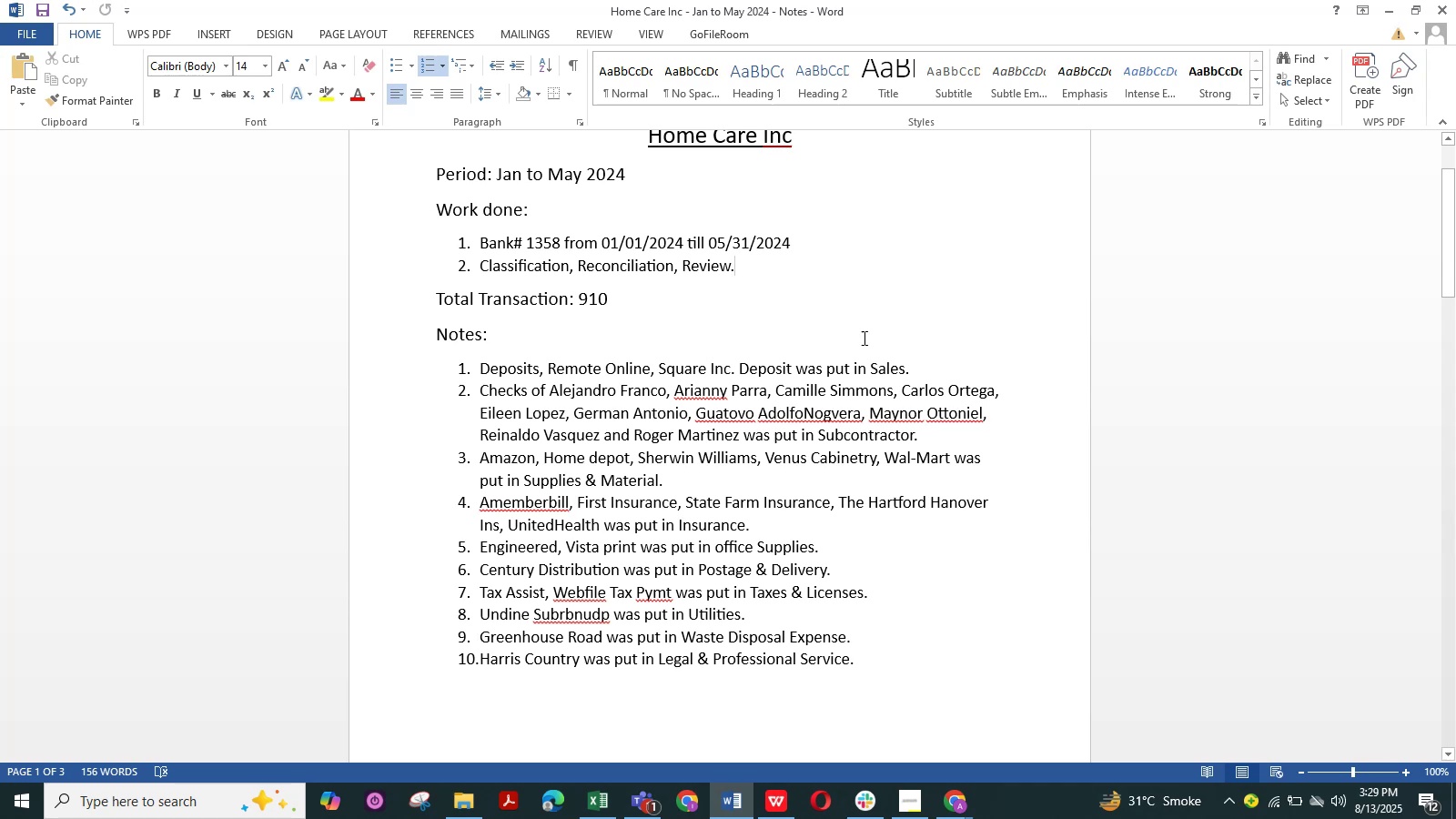 
scroll: coordinate [876, 414], scroll_direction: down, amount: 5.0
 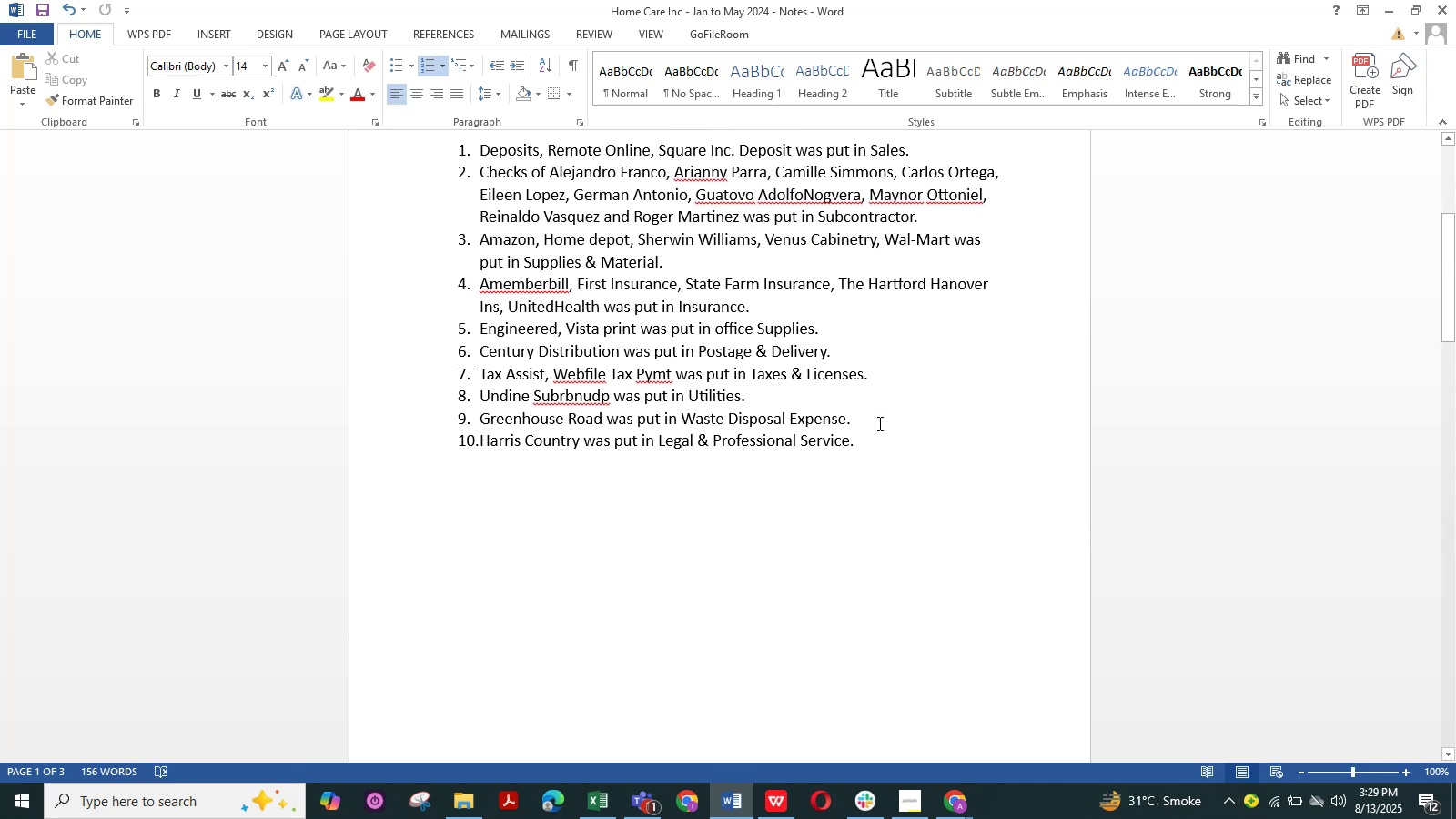 
left_click([878, 423])
 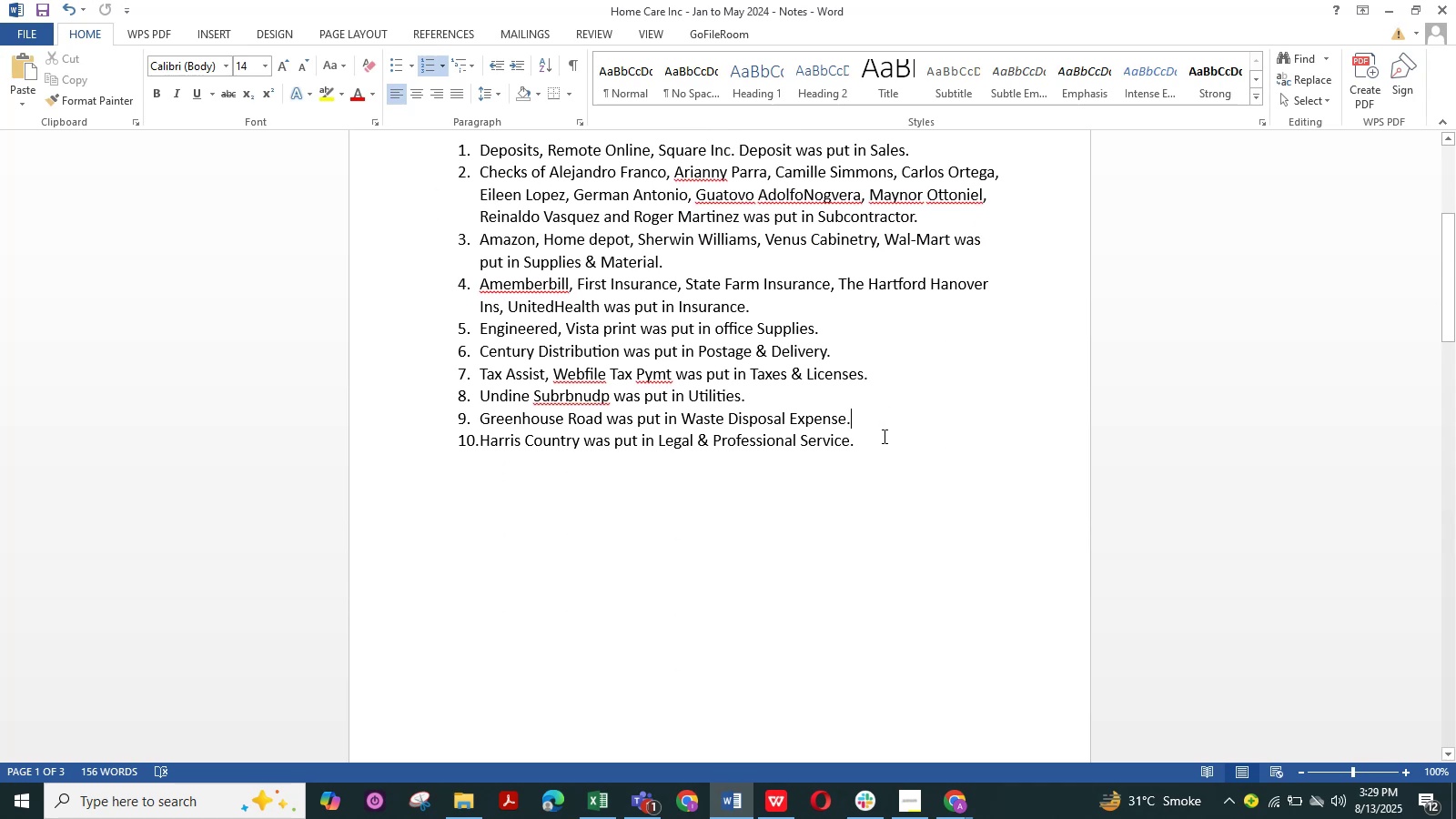 
key(Control+S)
 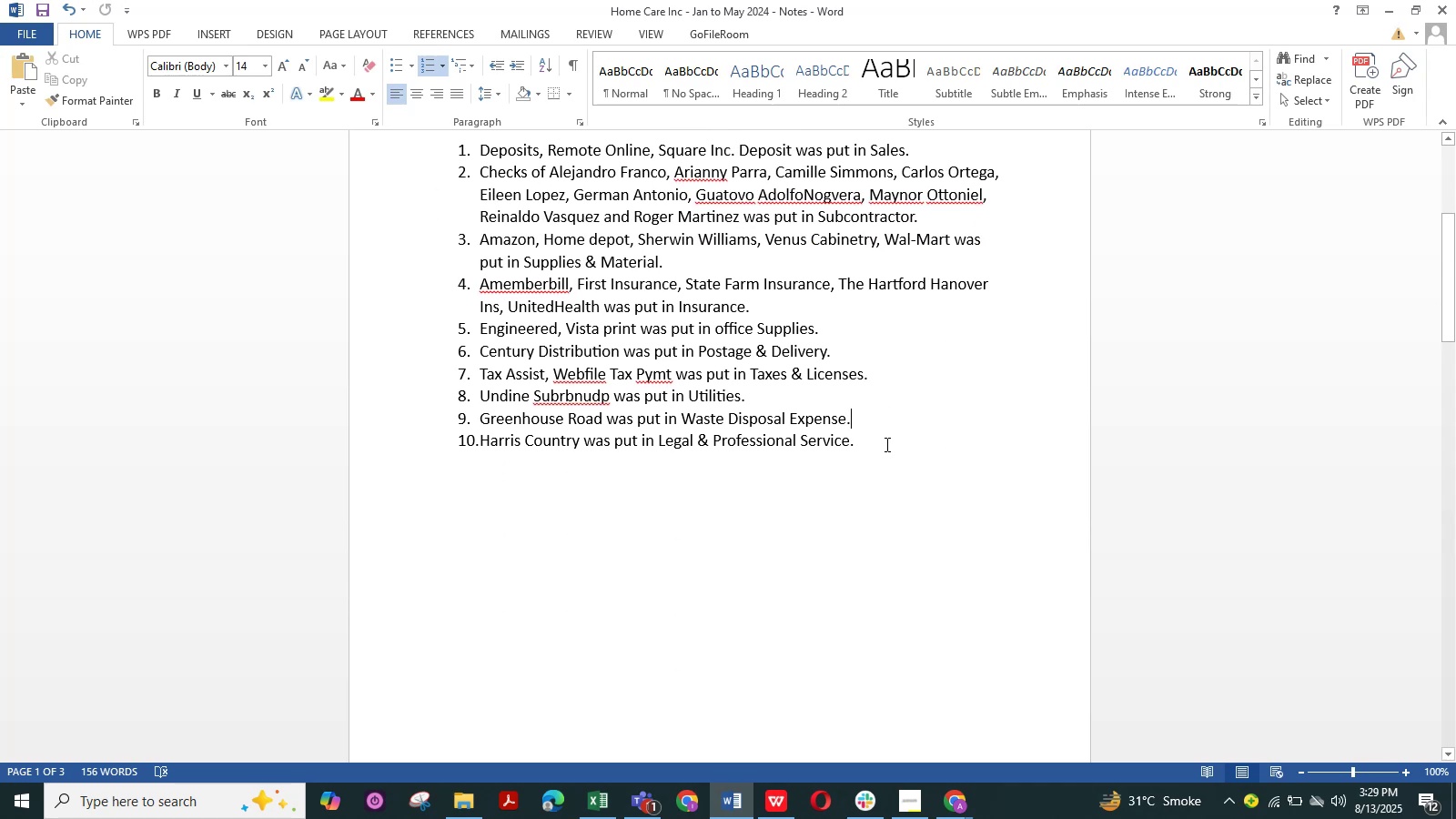 
key(Control+S)
 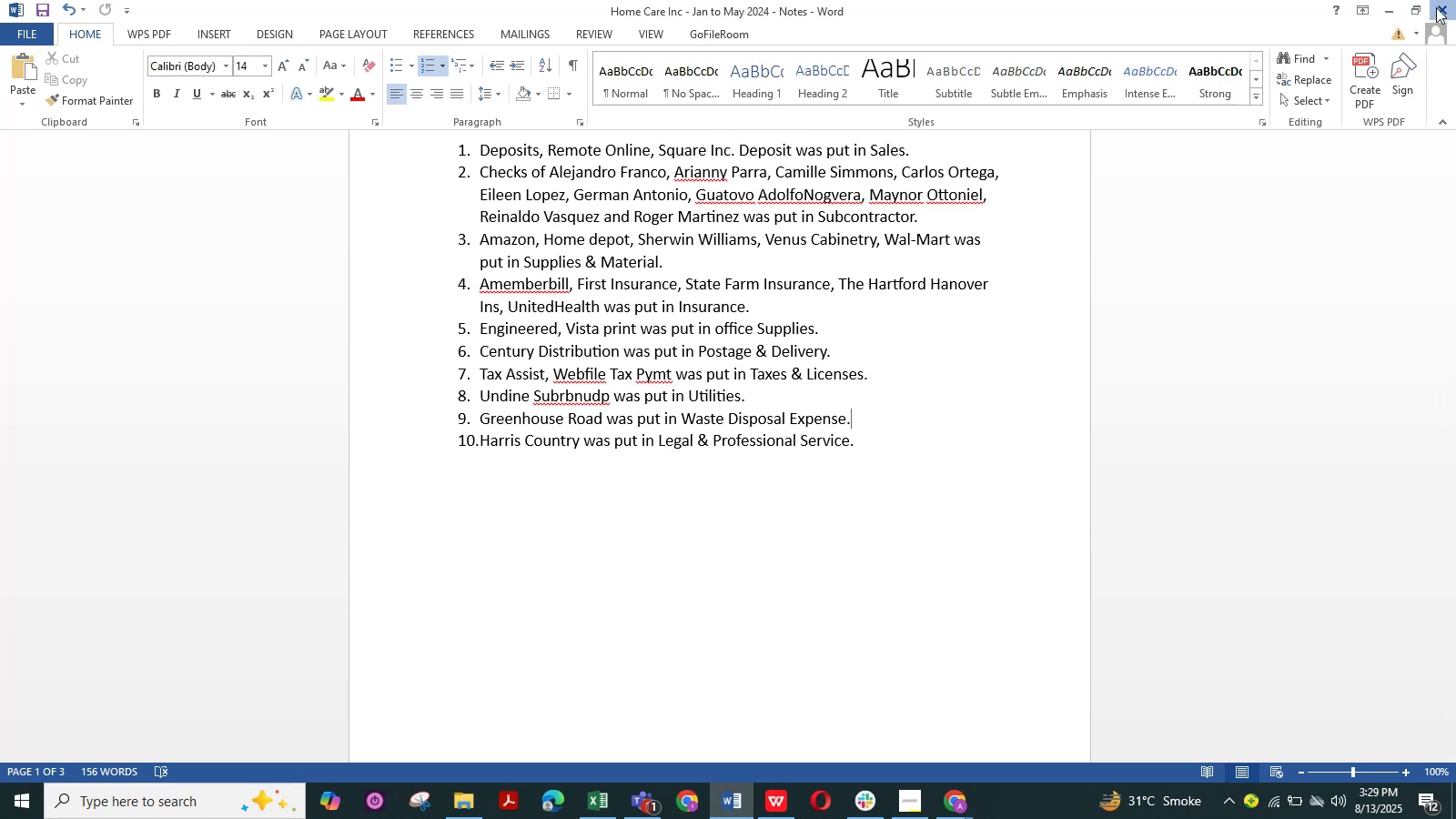 
left_click([1436, 7])
 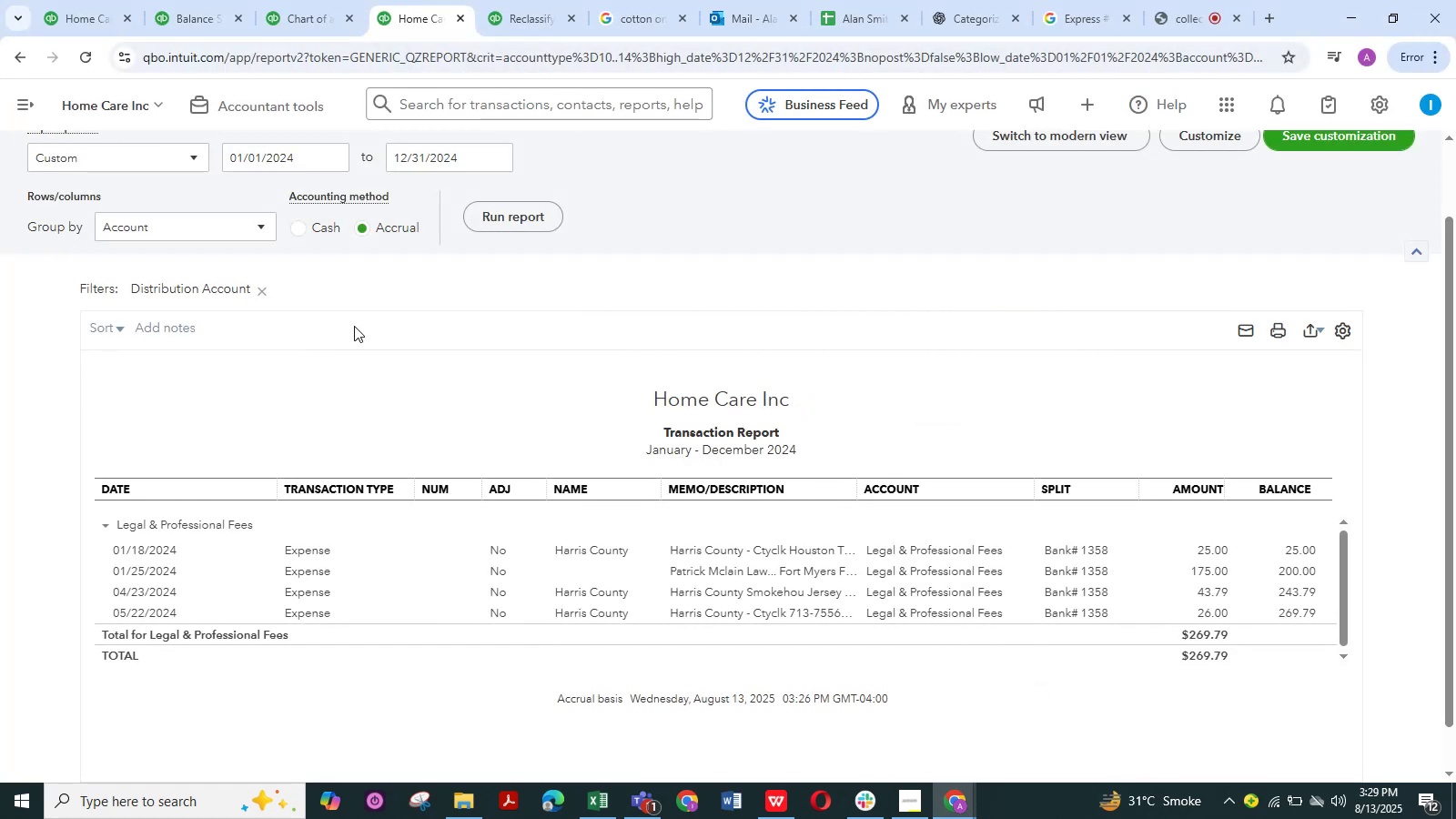 
scroll: coordinate [77, 214], scroll_direction: up, amount: 3.0
 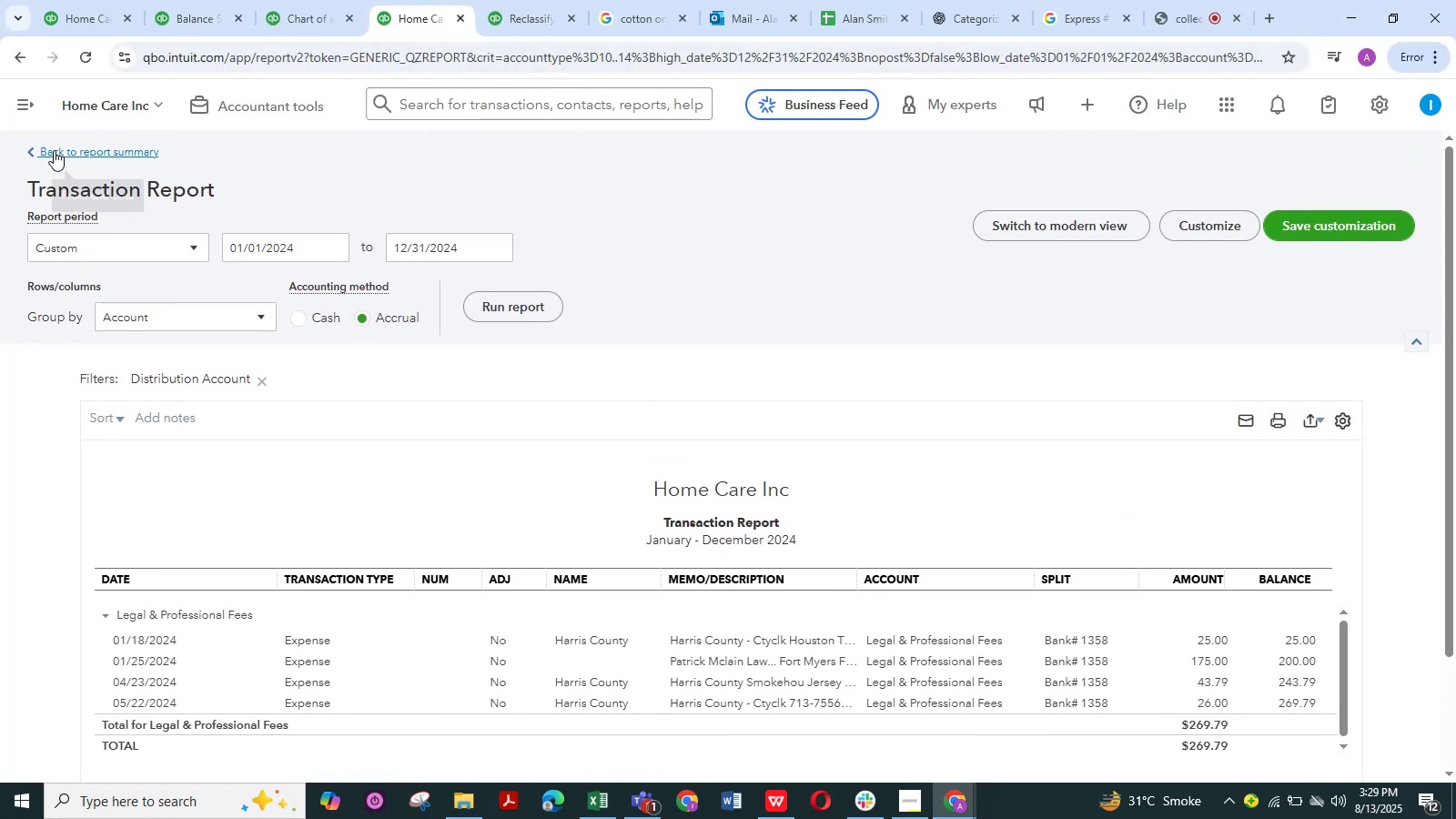 
left_click([54, 149])
 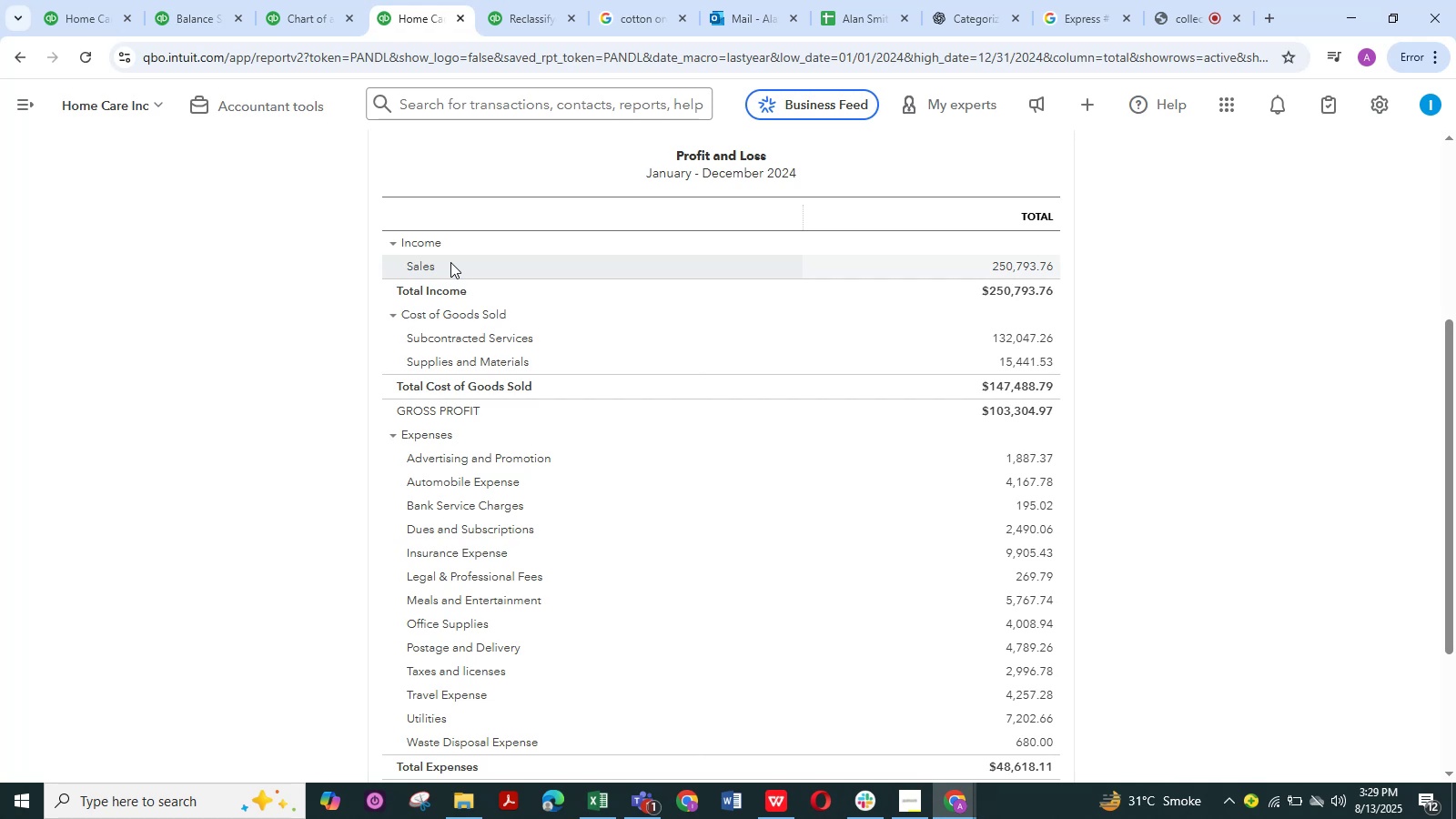 
scroll: coordinate [664, 376], scroll_direction: down, amount: 2.0
 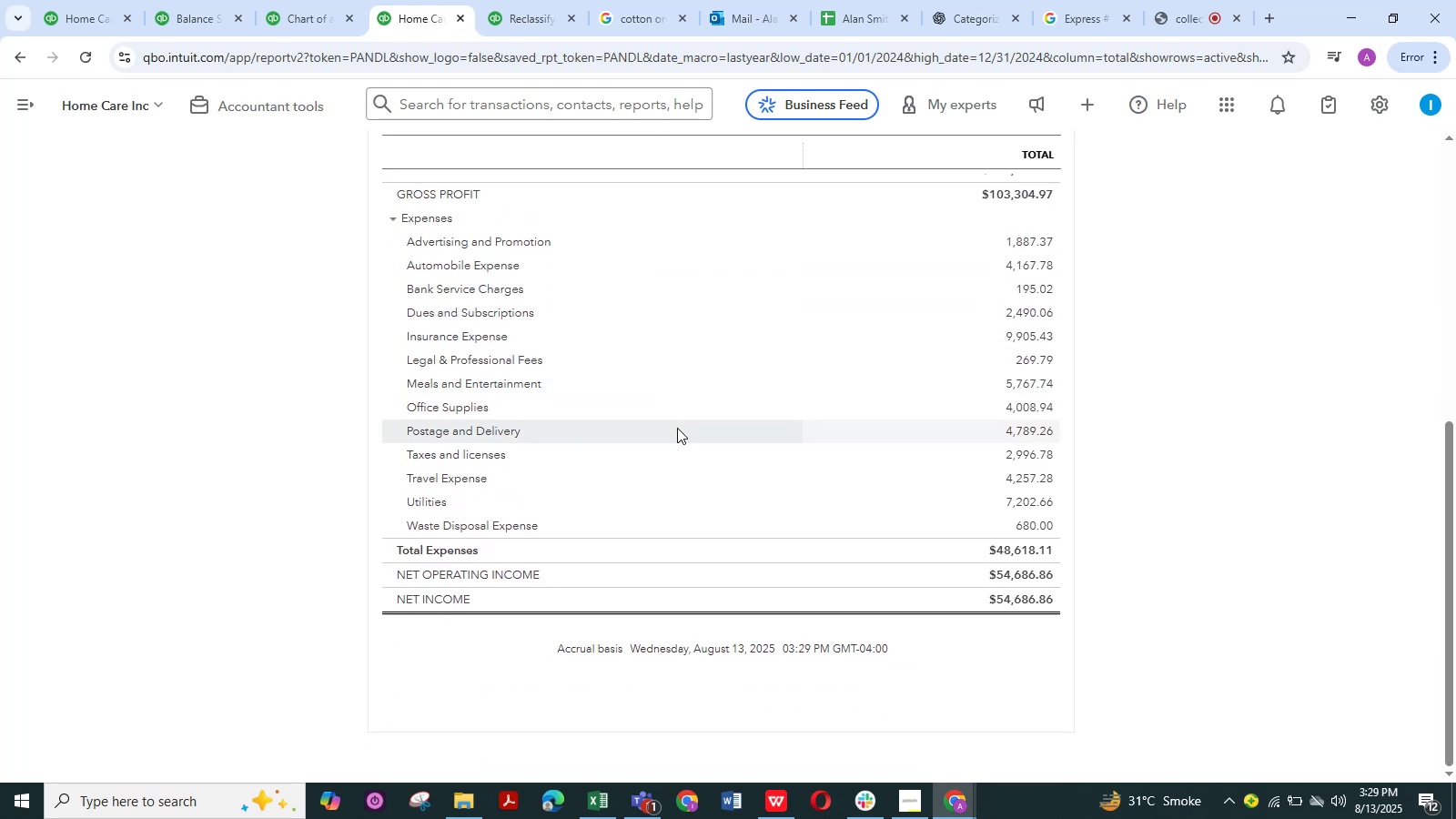 
scroll: coordinate [662, 418], scroll_direction: up, amount: 10.0
 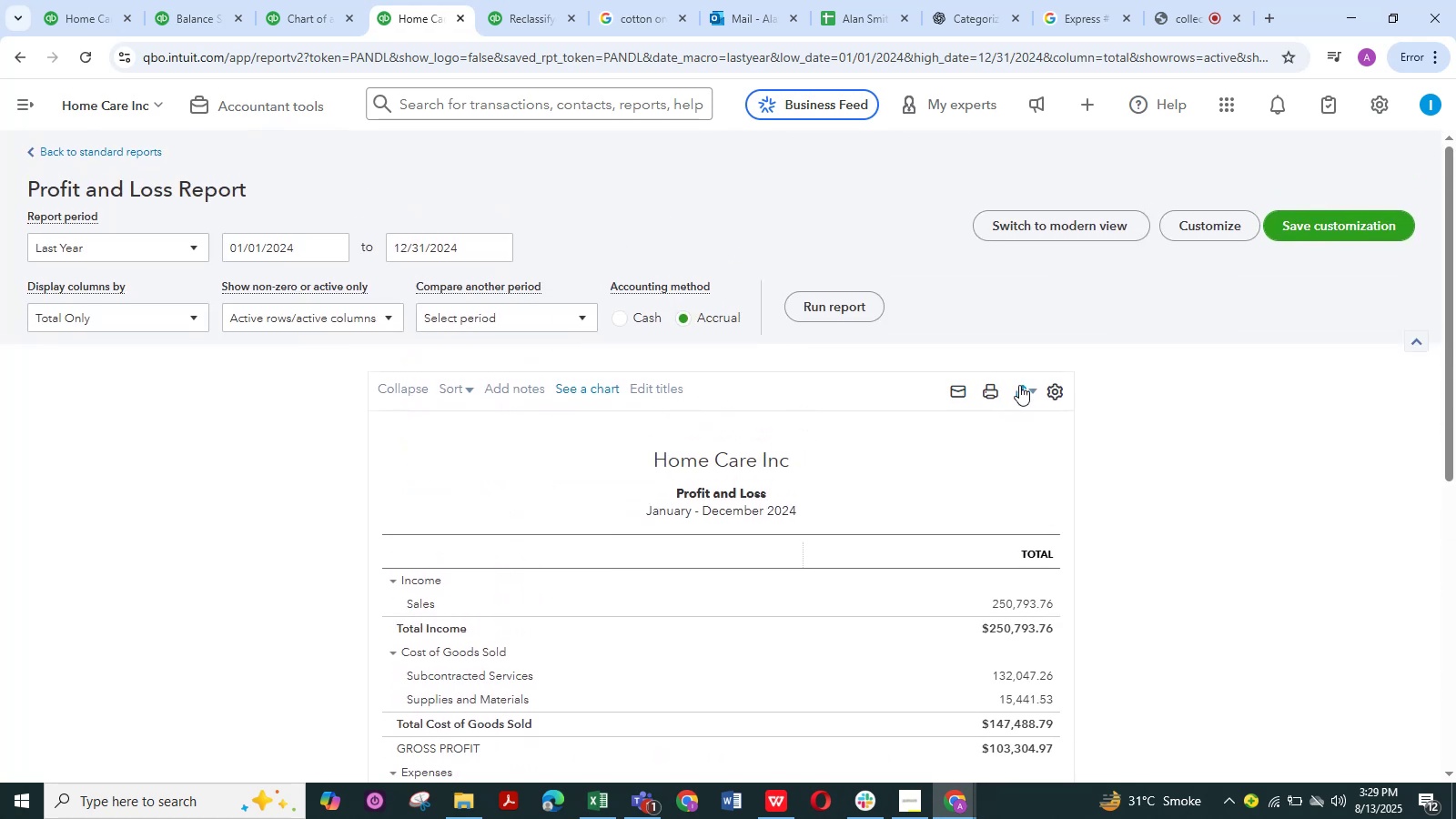 
left_click([1020, 385])
 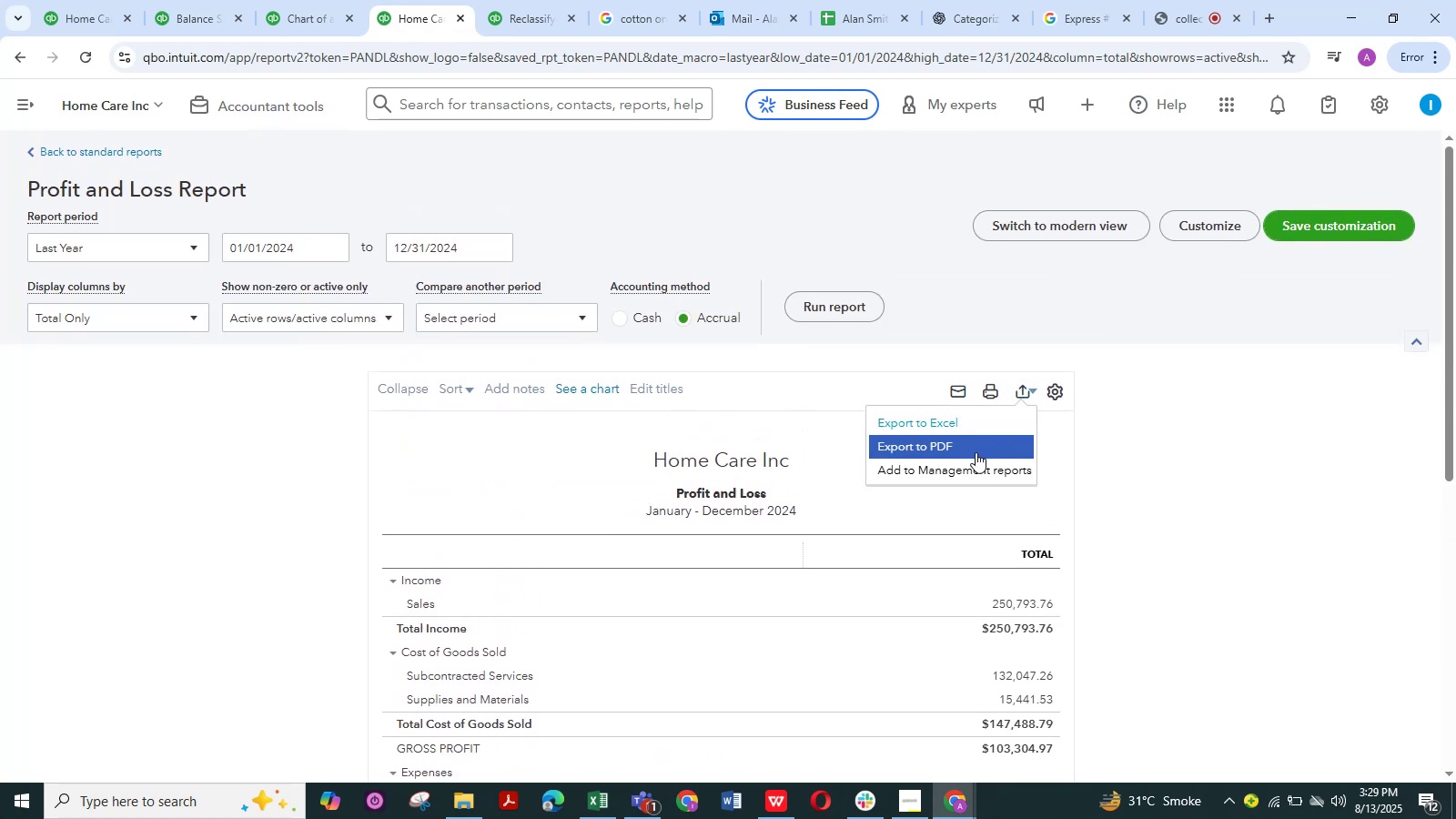 
left_click([966, 448])
 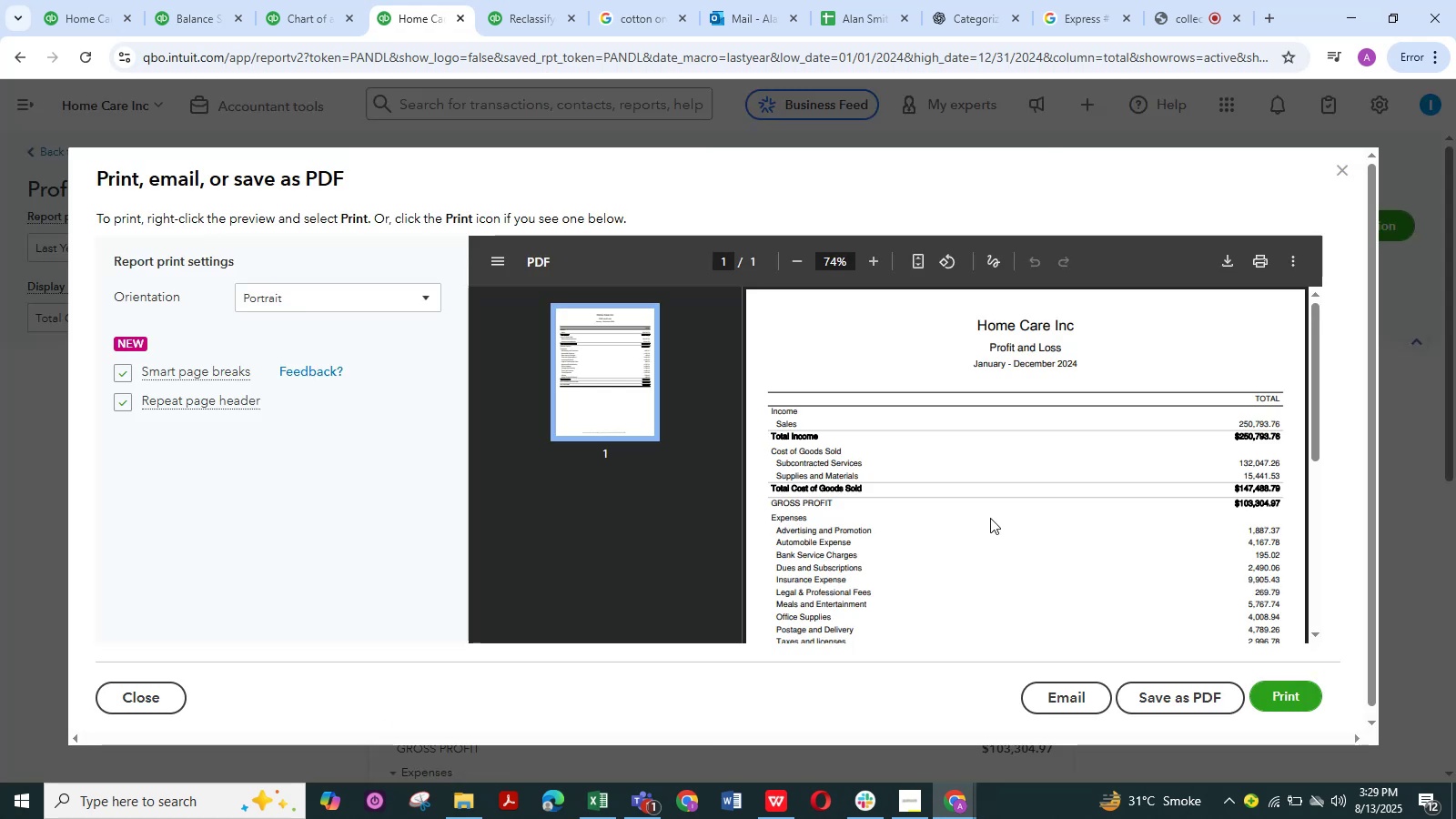 
left_click([1198, 711])
 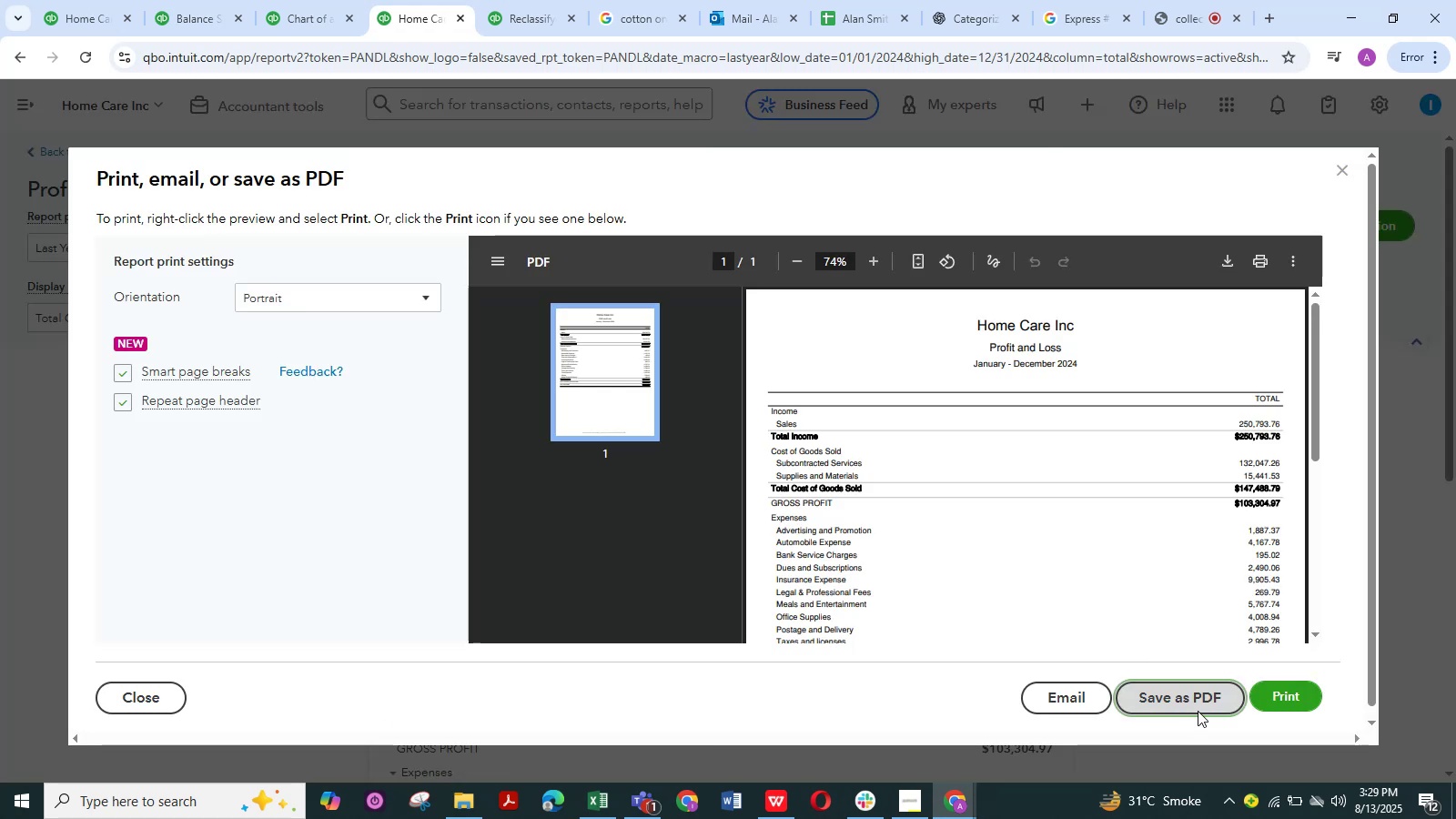 
mouse_move([1102, 571])
 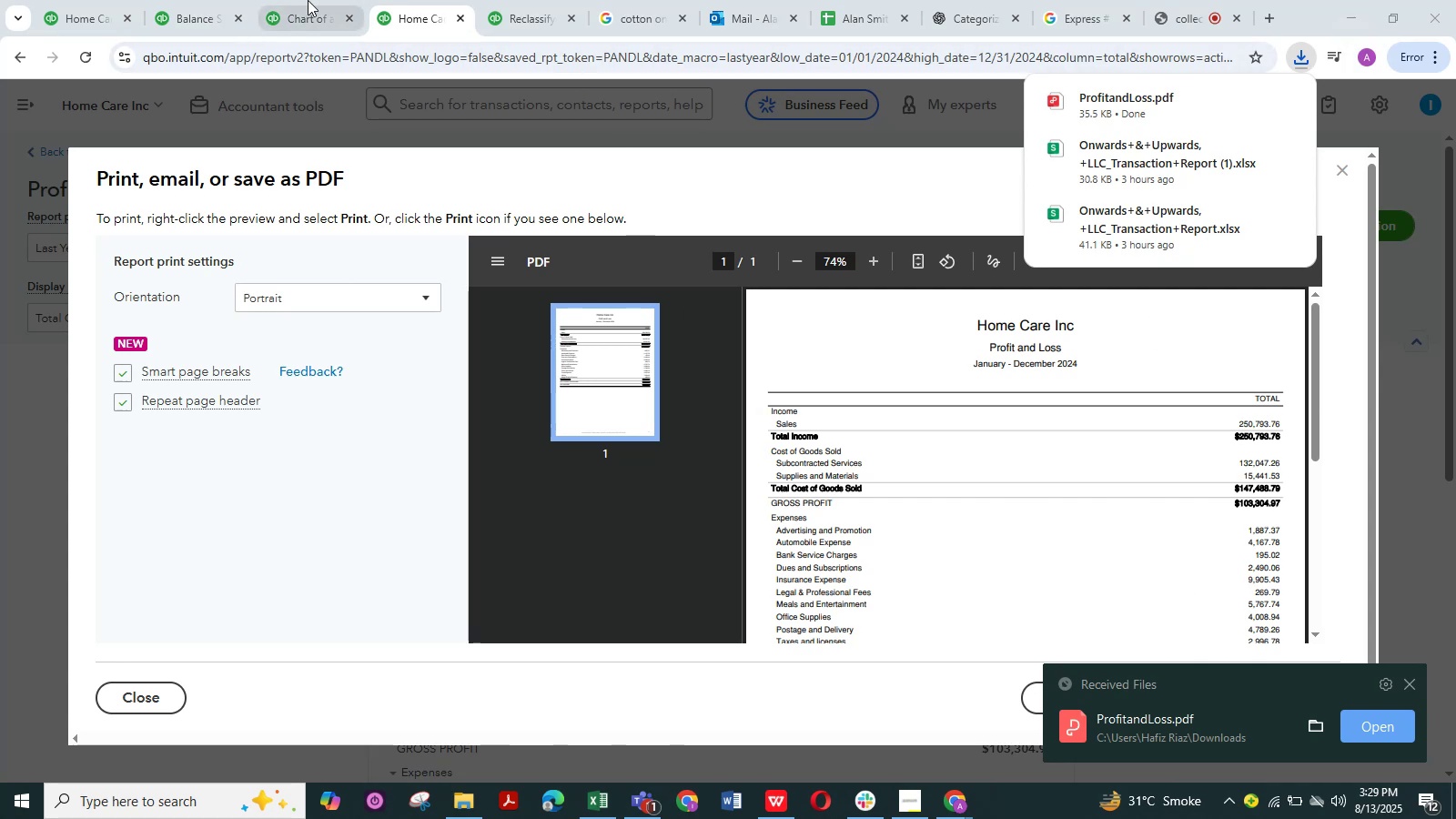 
left_click([197, 12])
 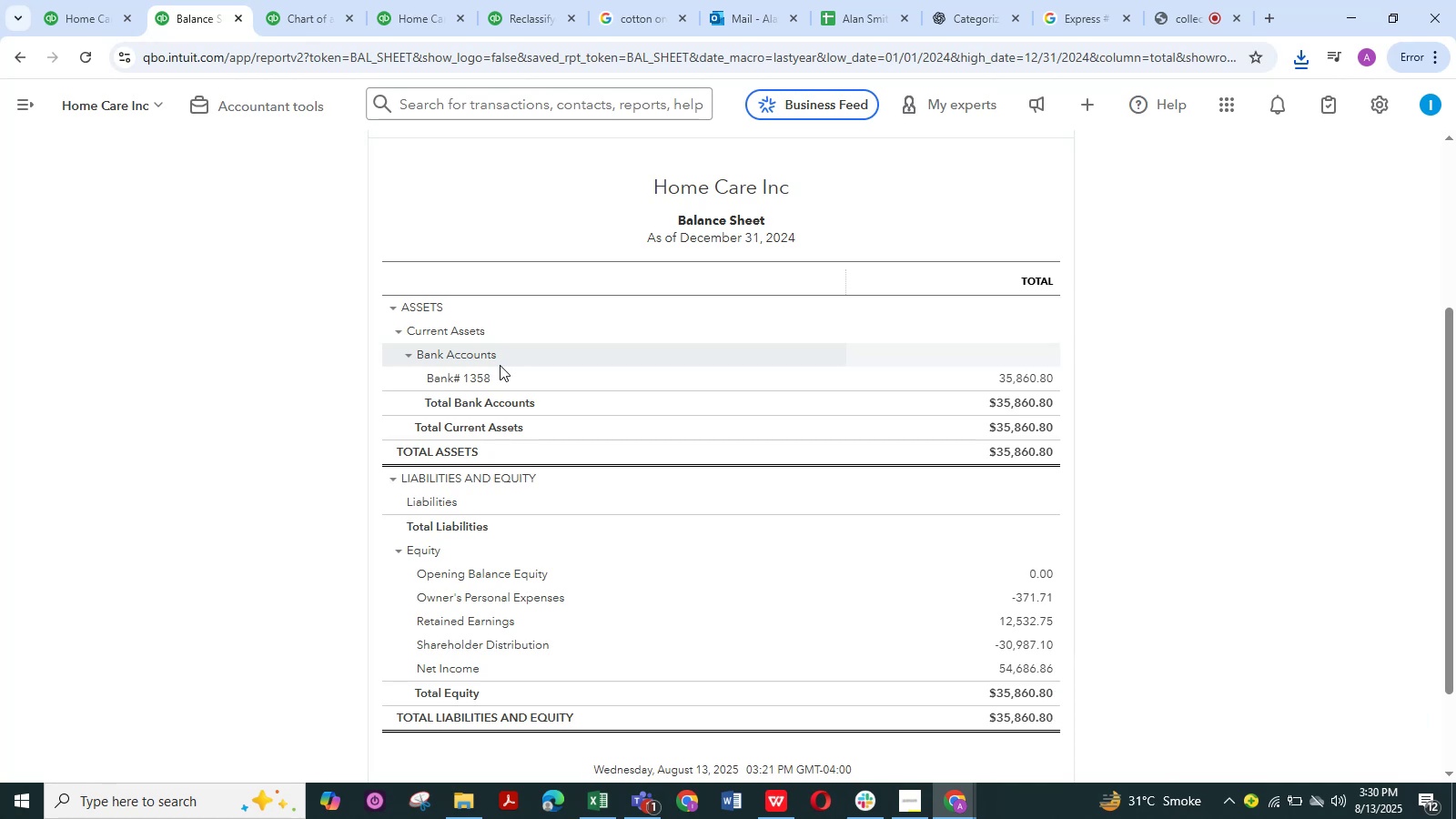 
wait(14.97)
 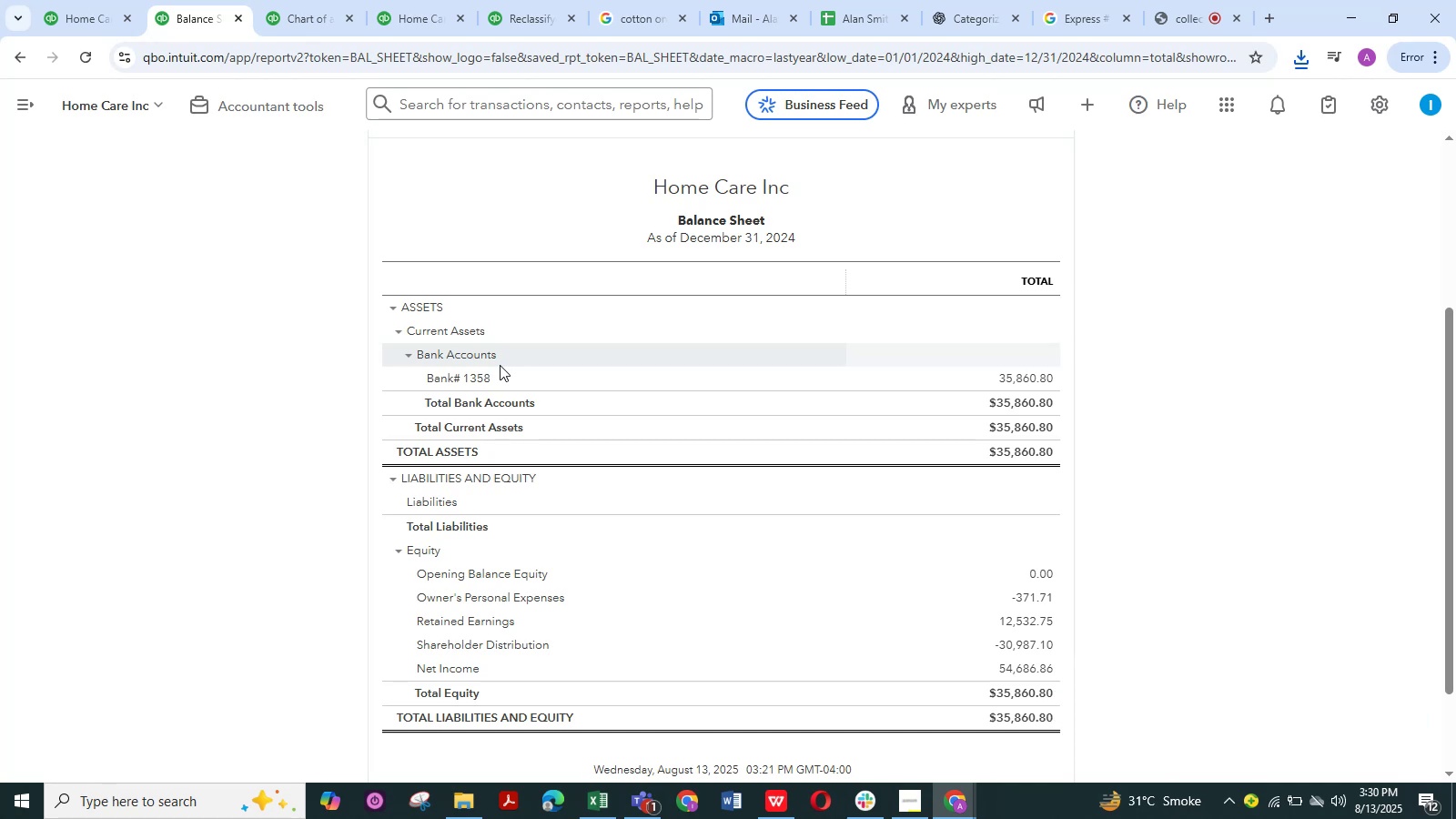 
scroll: coordinate [451, 353], scroll_direction: up, amount: 2.0
 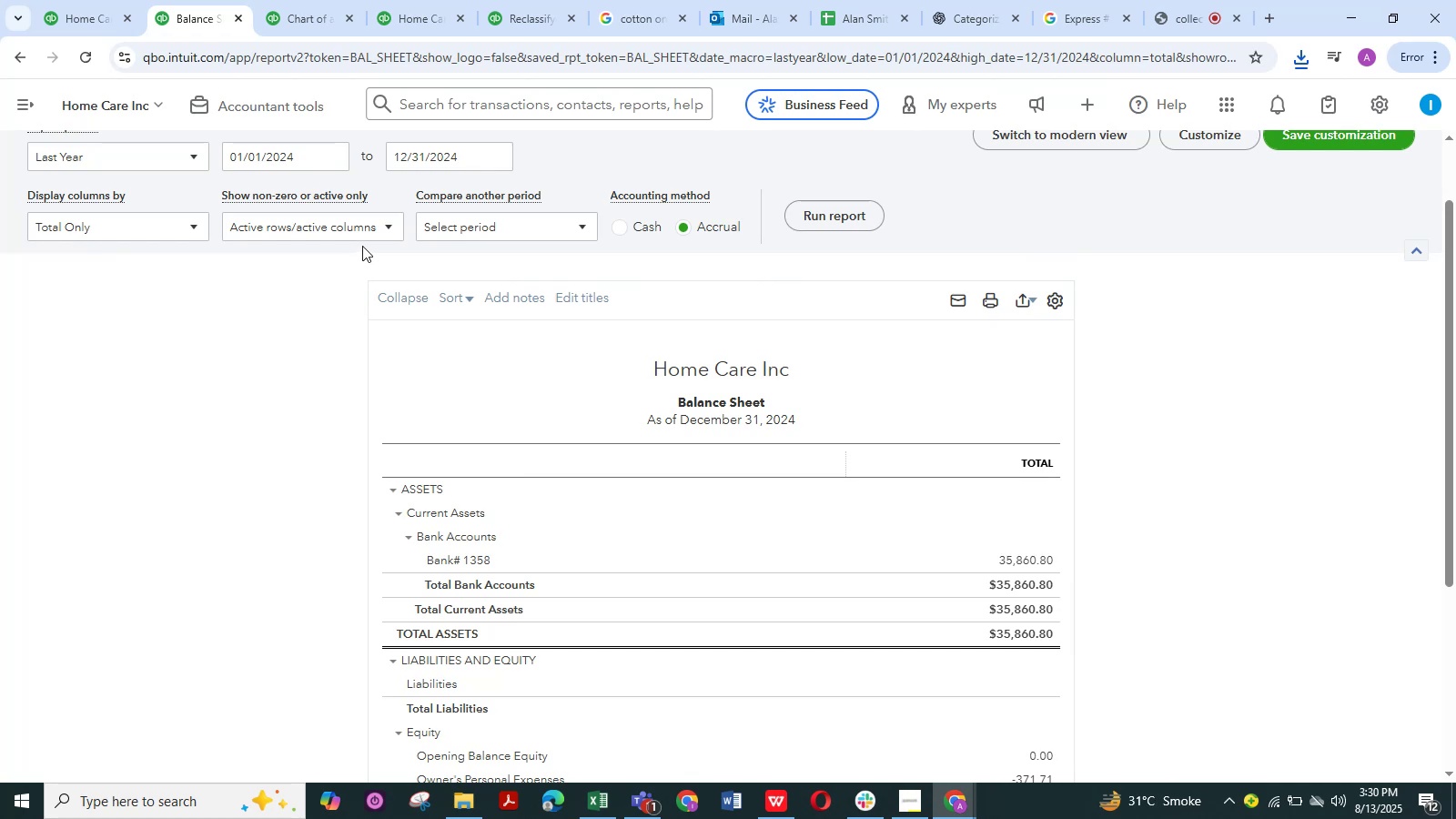 
wait(8.78)
 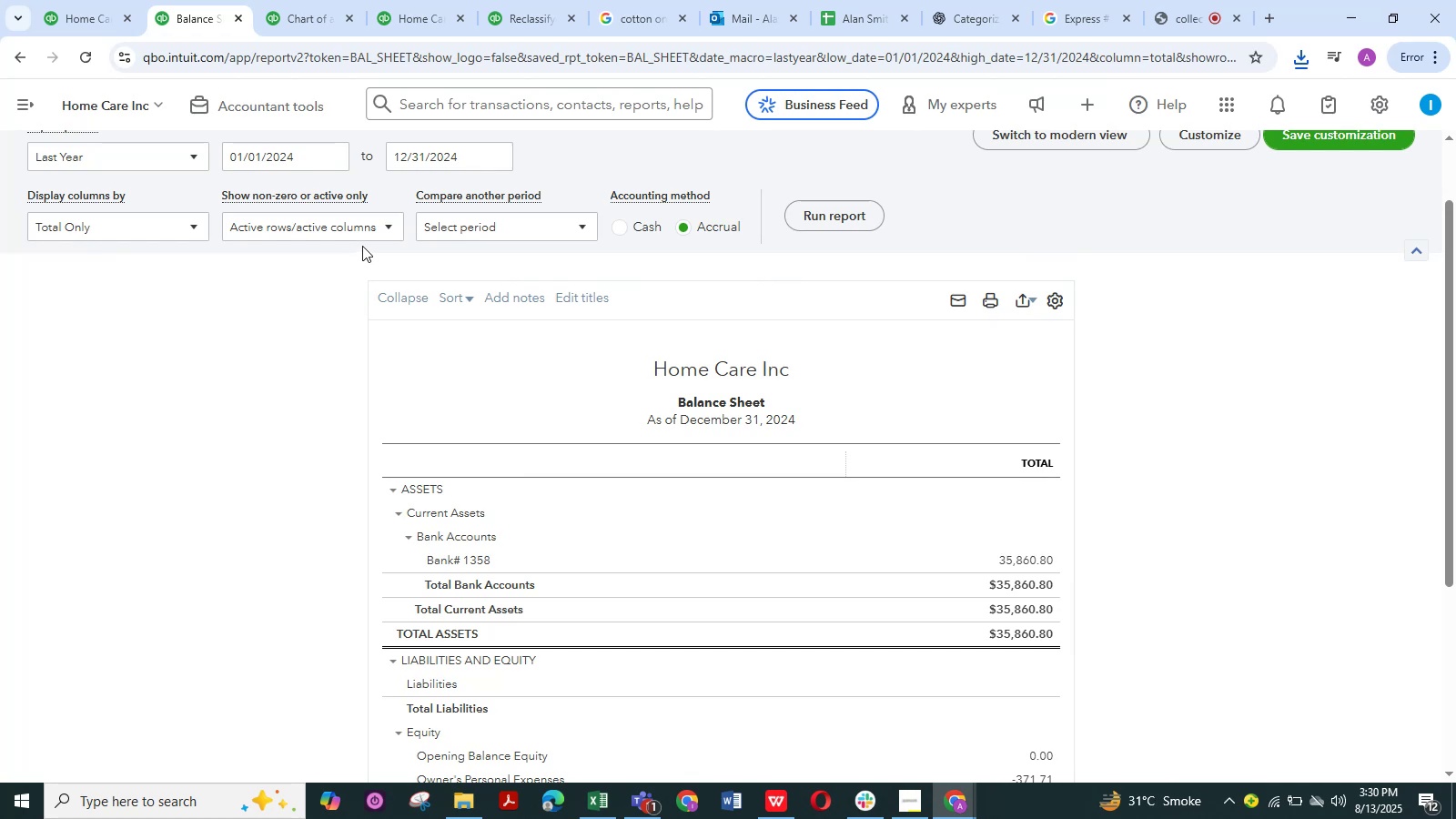 
left_click([267, 235])
 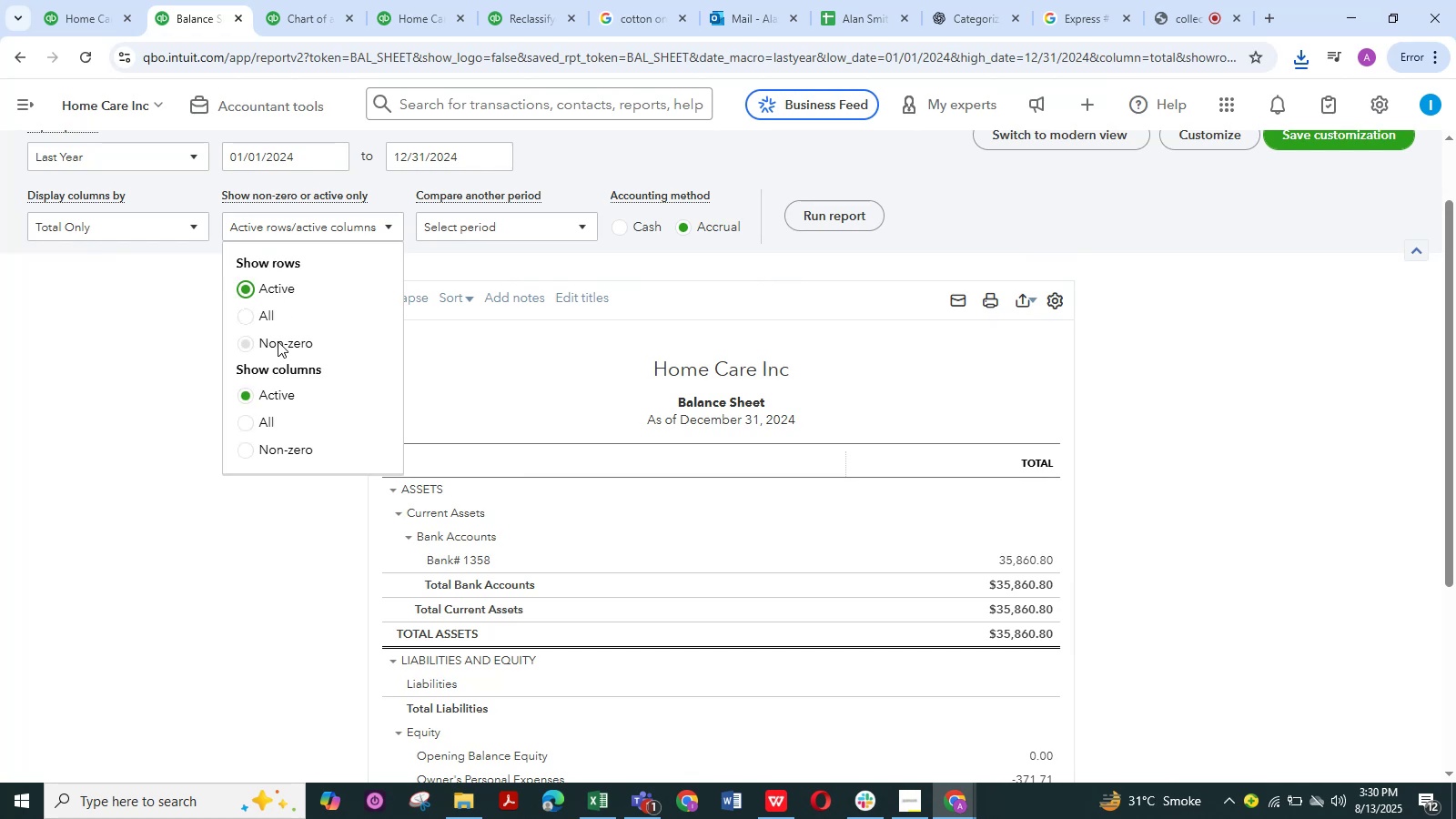 
left_click([278, 341])
 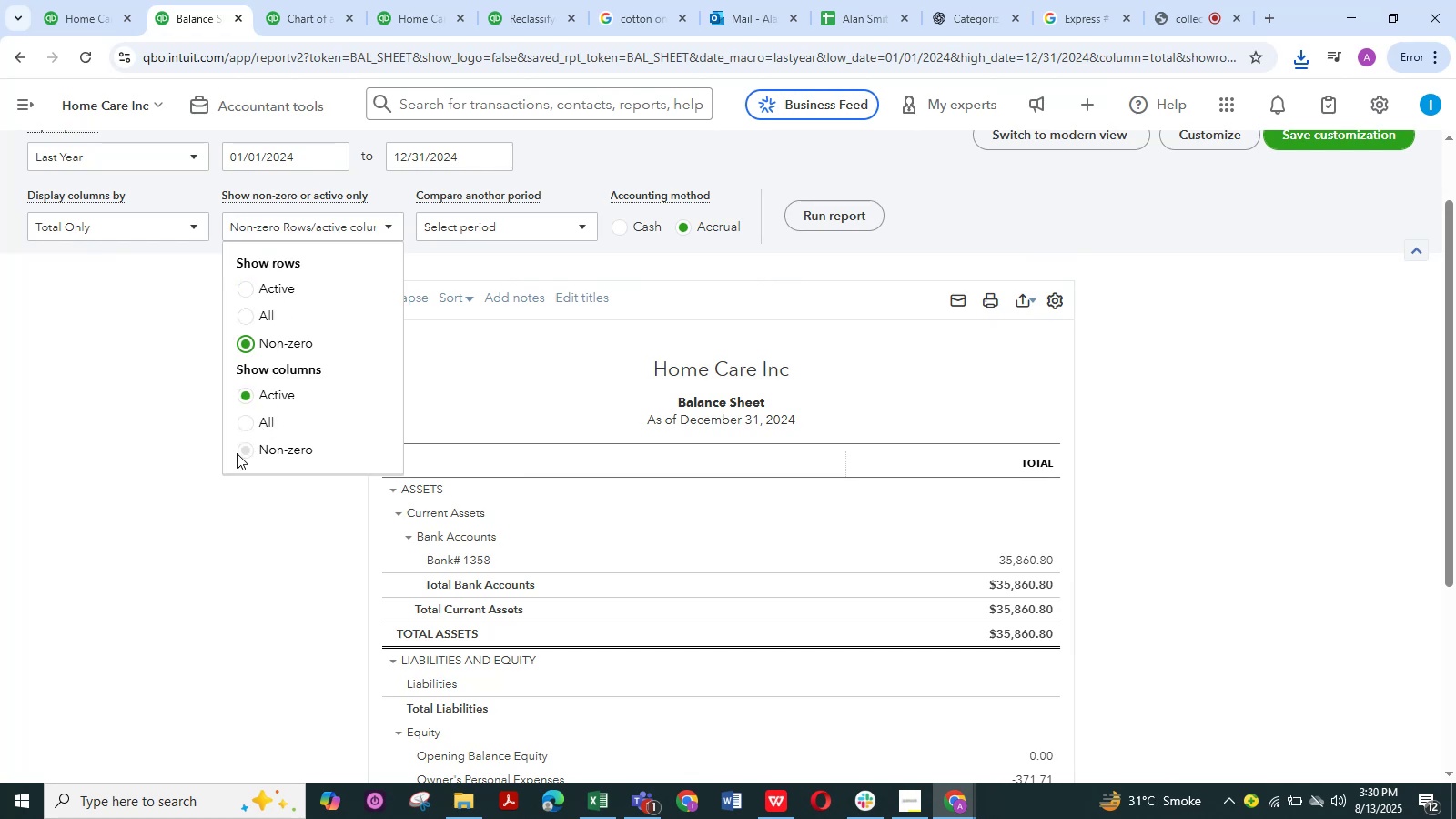 
left_click([237, 453])
 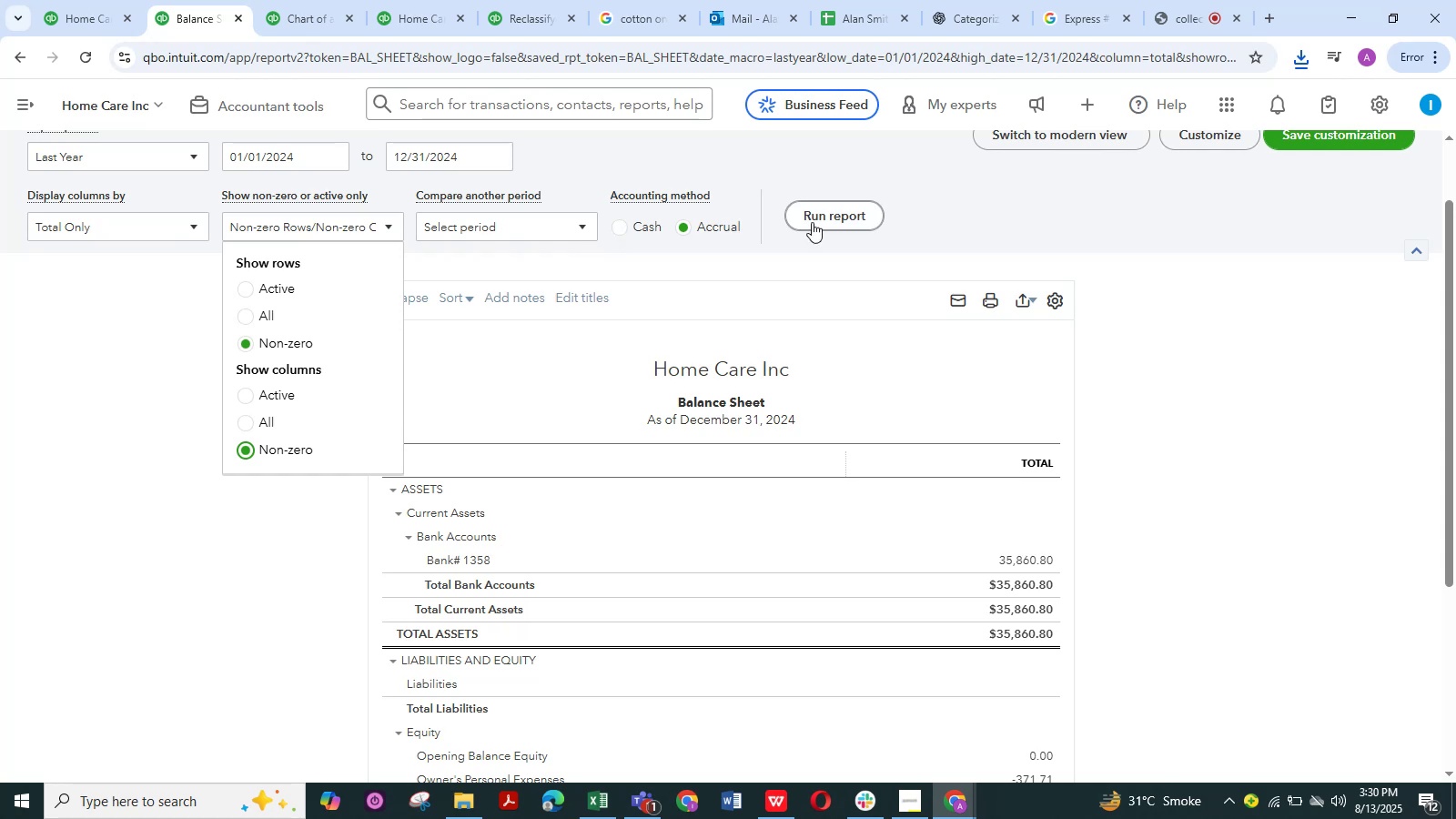 
left_click([812, 222])
 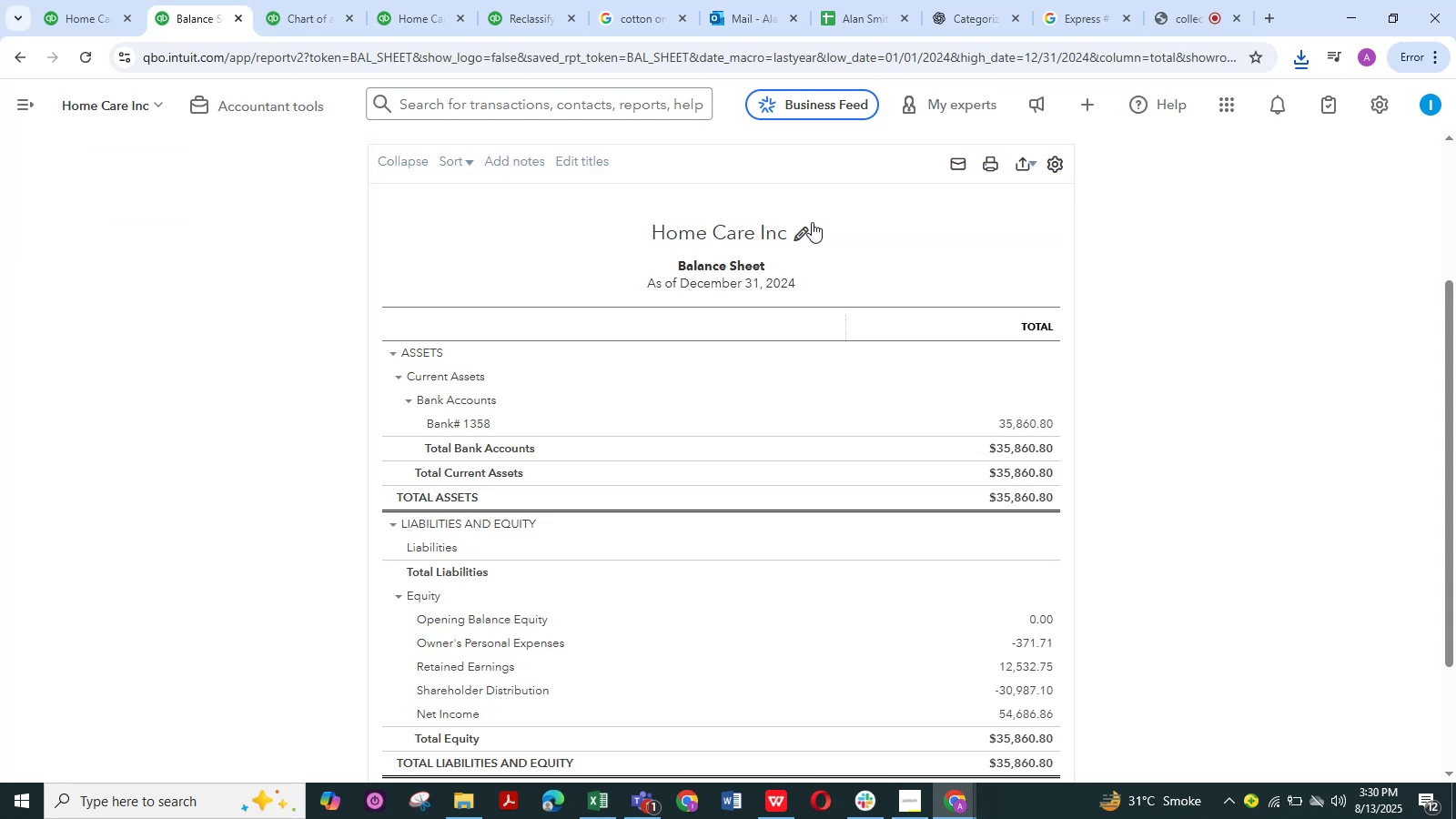 
scroll: coordinate [812, 222], scroll_direction: up, amount: 2.0
 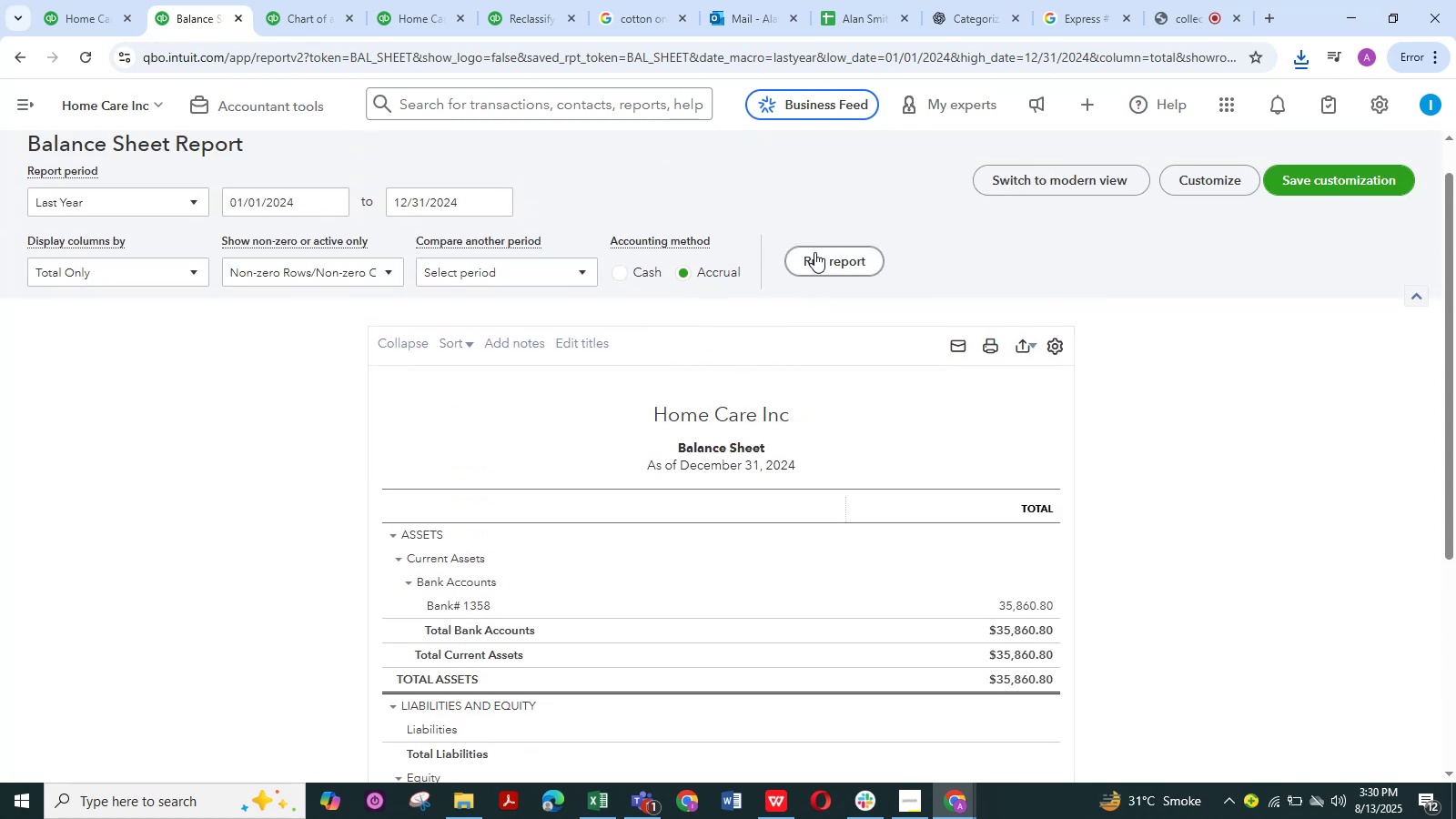 
left_click([814, 253])
 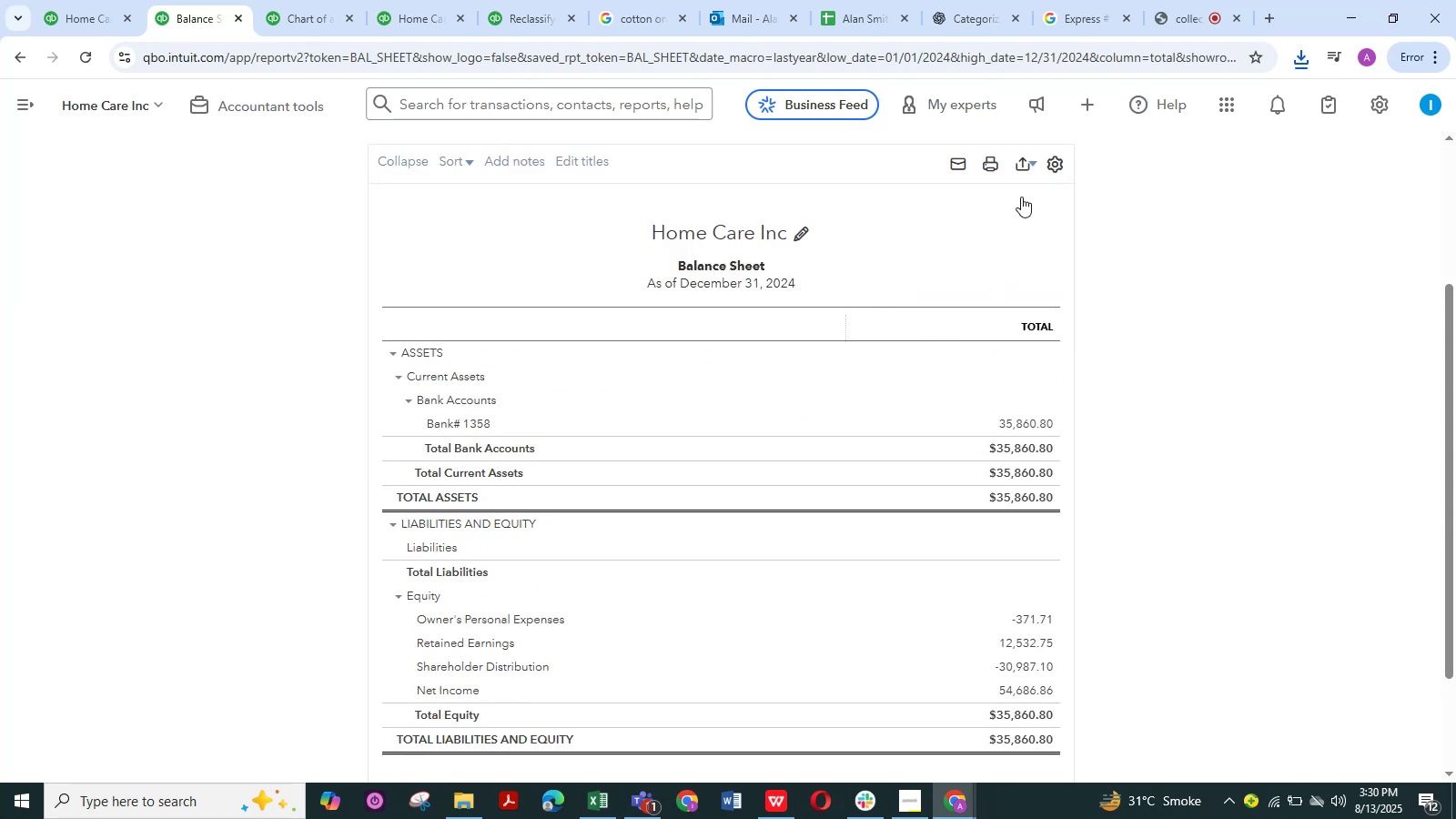 
left_click([1030, 167])
 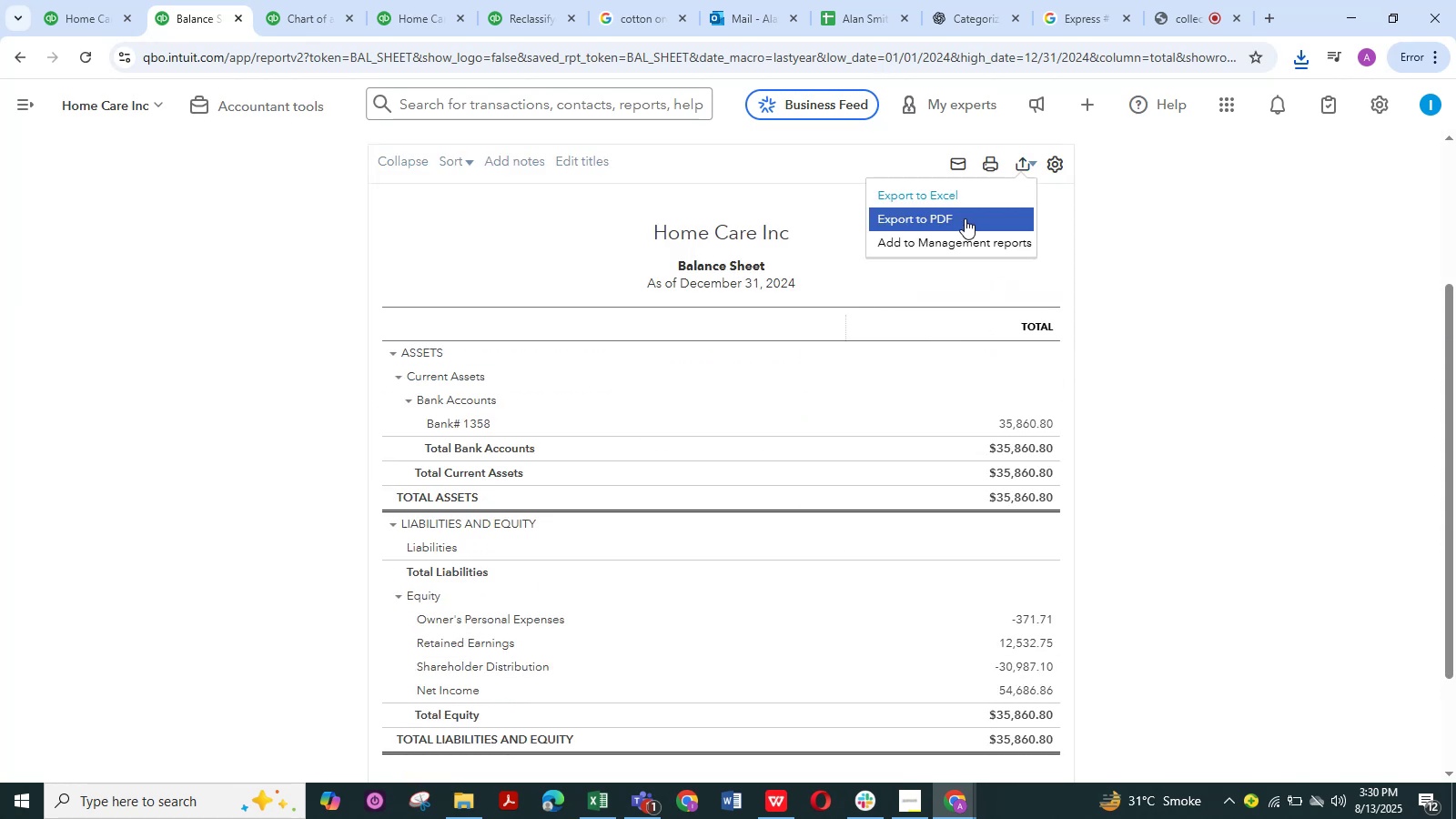 
left_click([965, 218])
 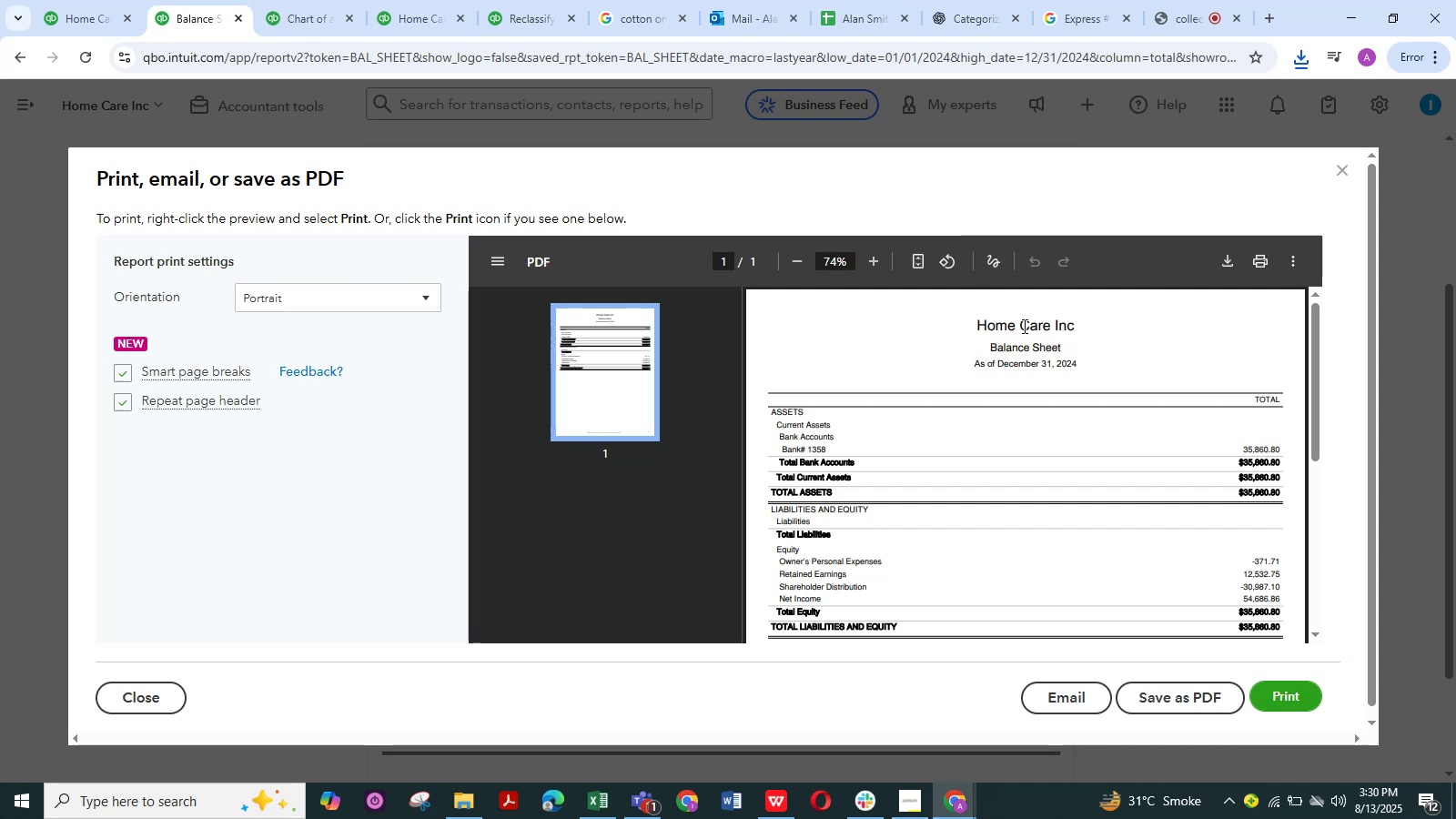 
wait(16.12)
 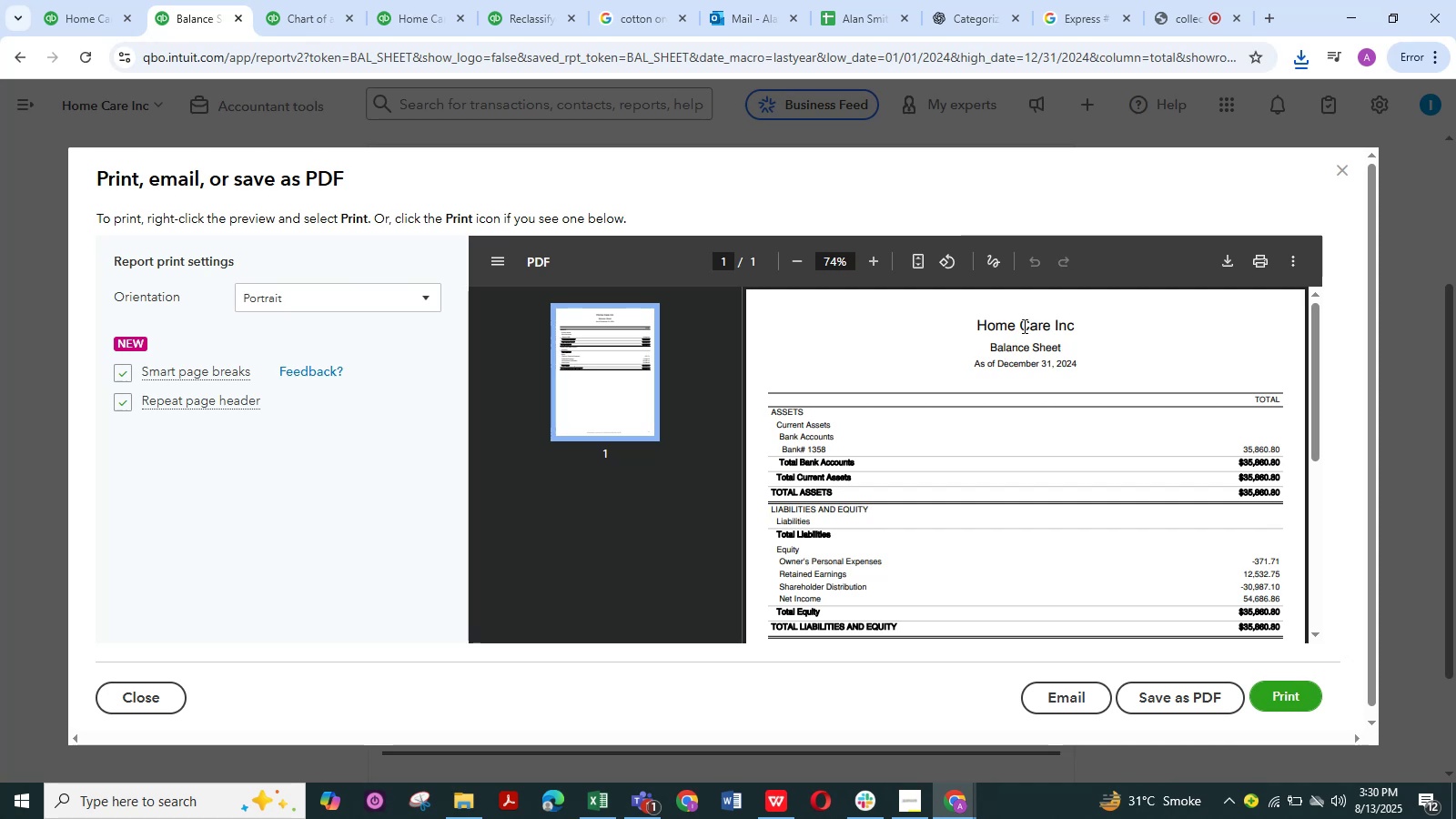 
left_click([1232, 270])
 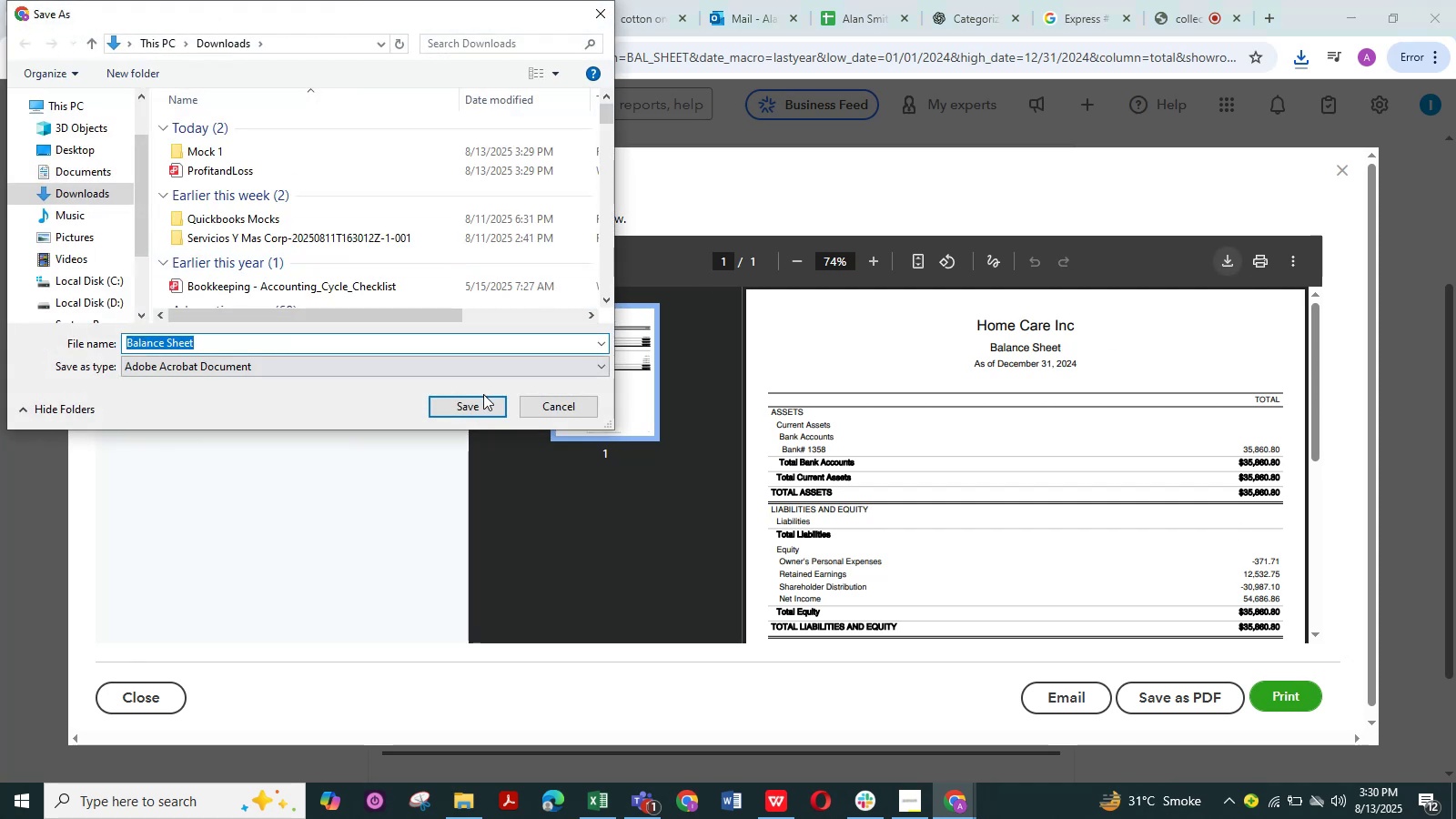 
left_click([470, 404])
 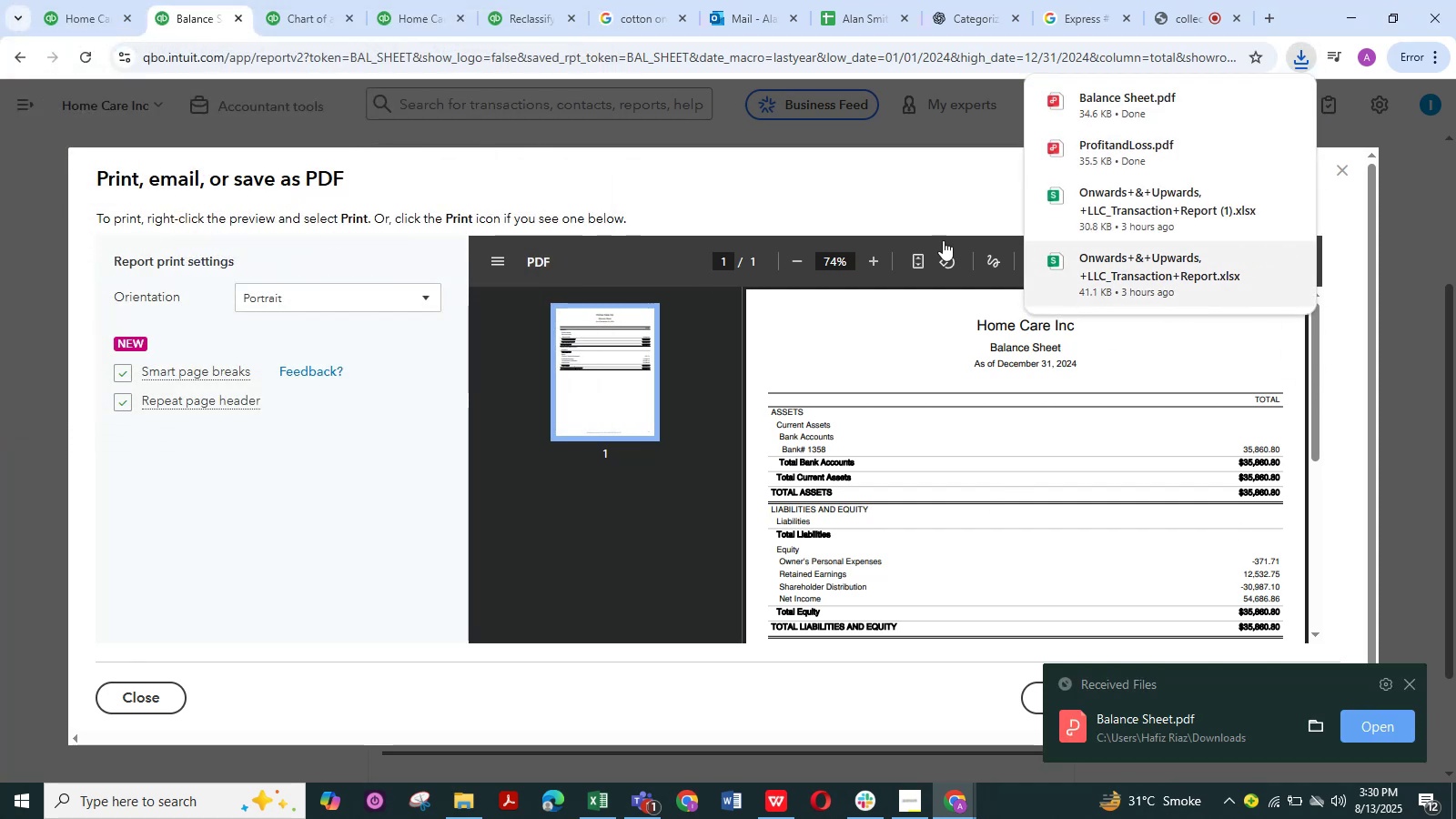 
left_click([970, 205])
 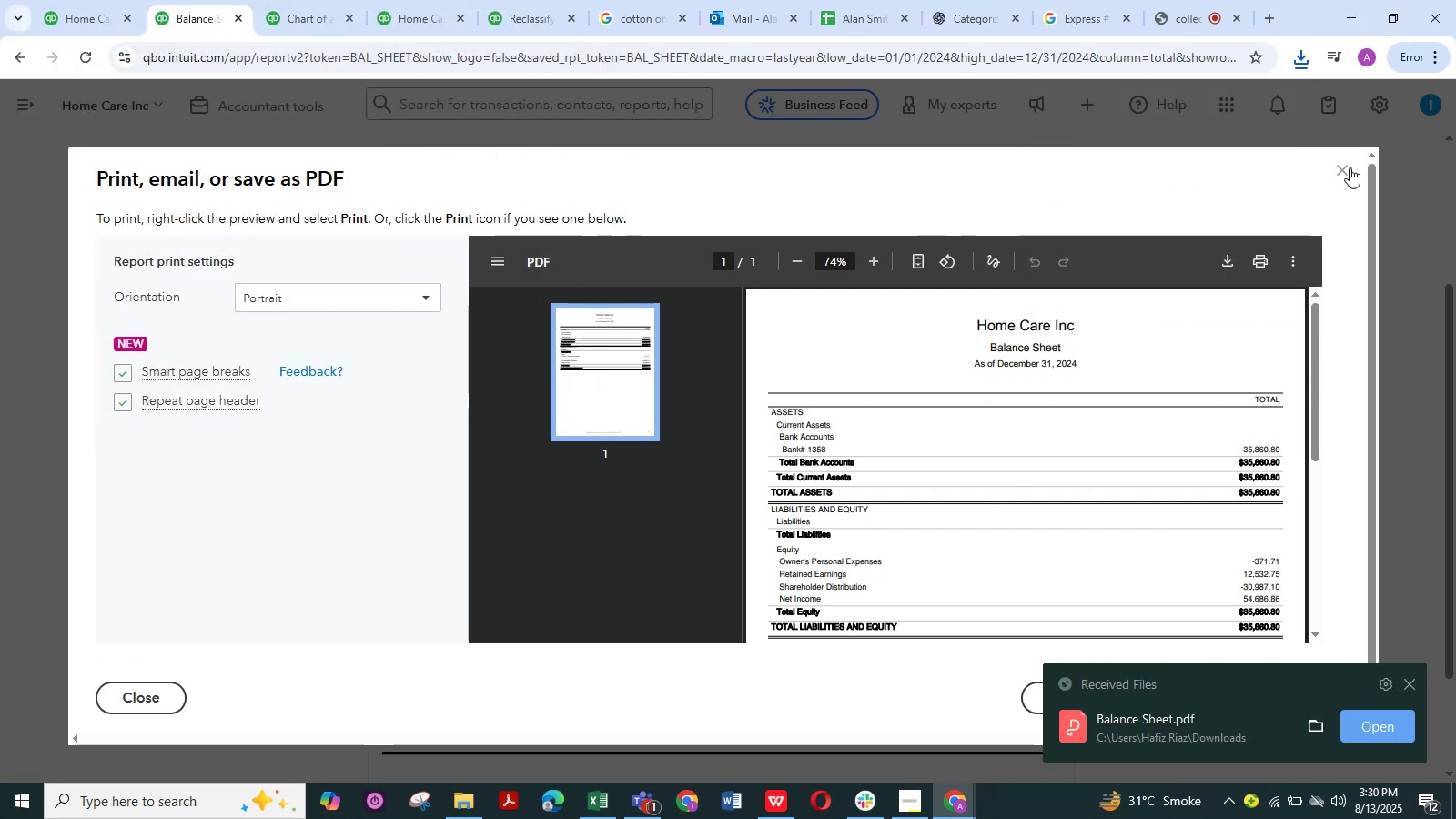 
left_click([1347, 167])
 